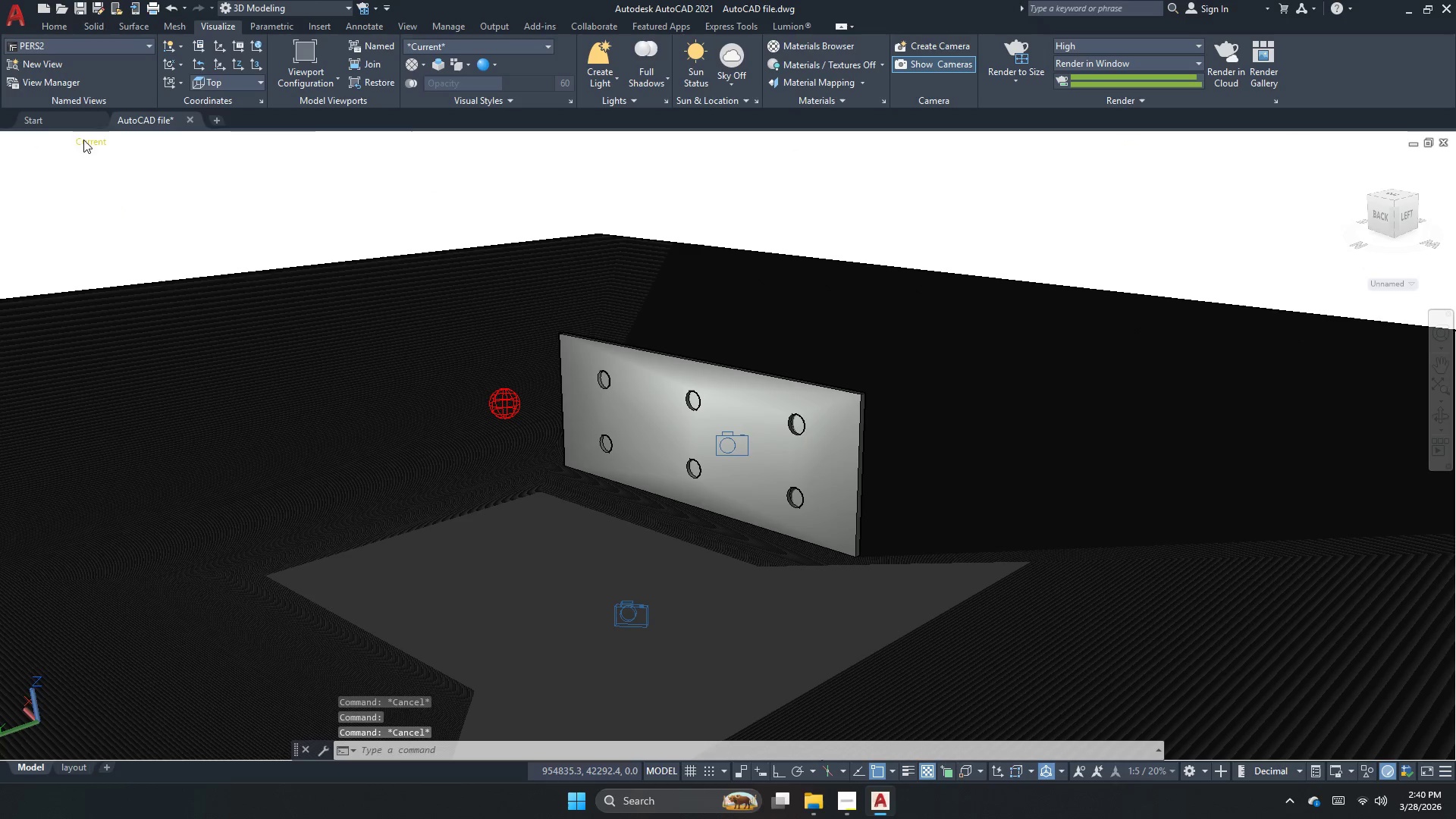 
key(Escape)
 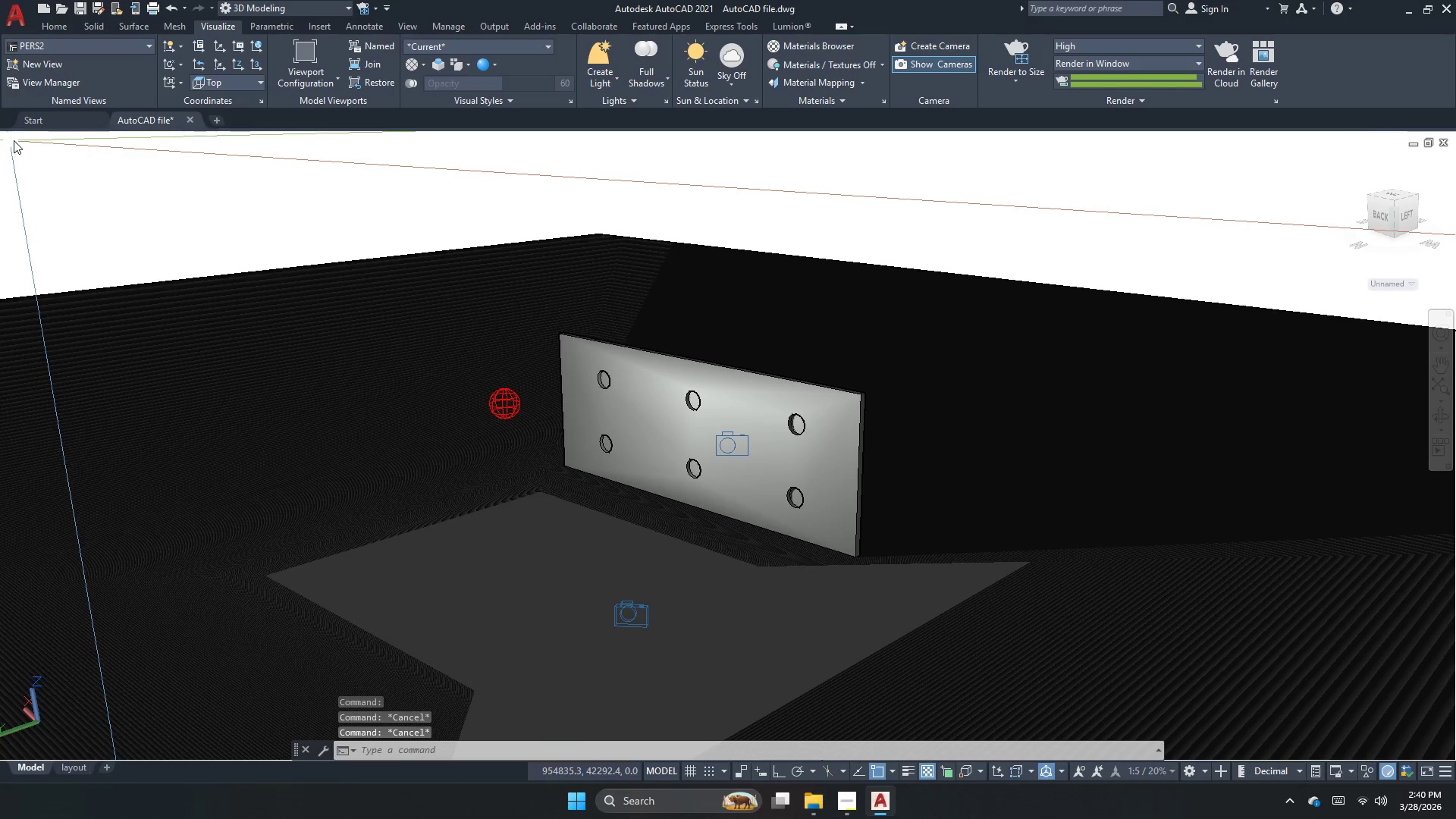 
left_click([22, 139])
 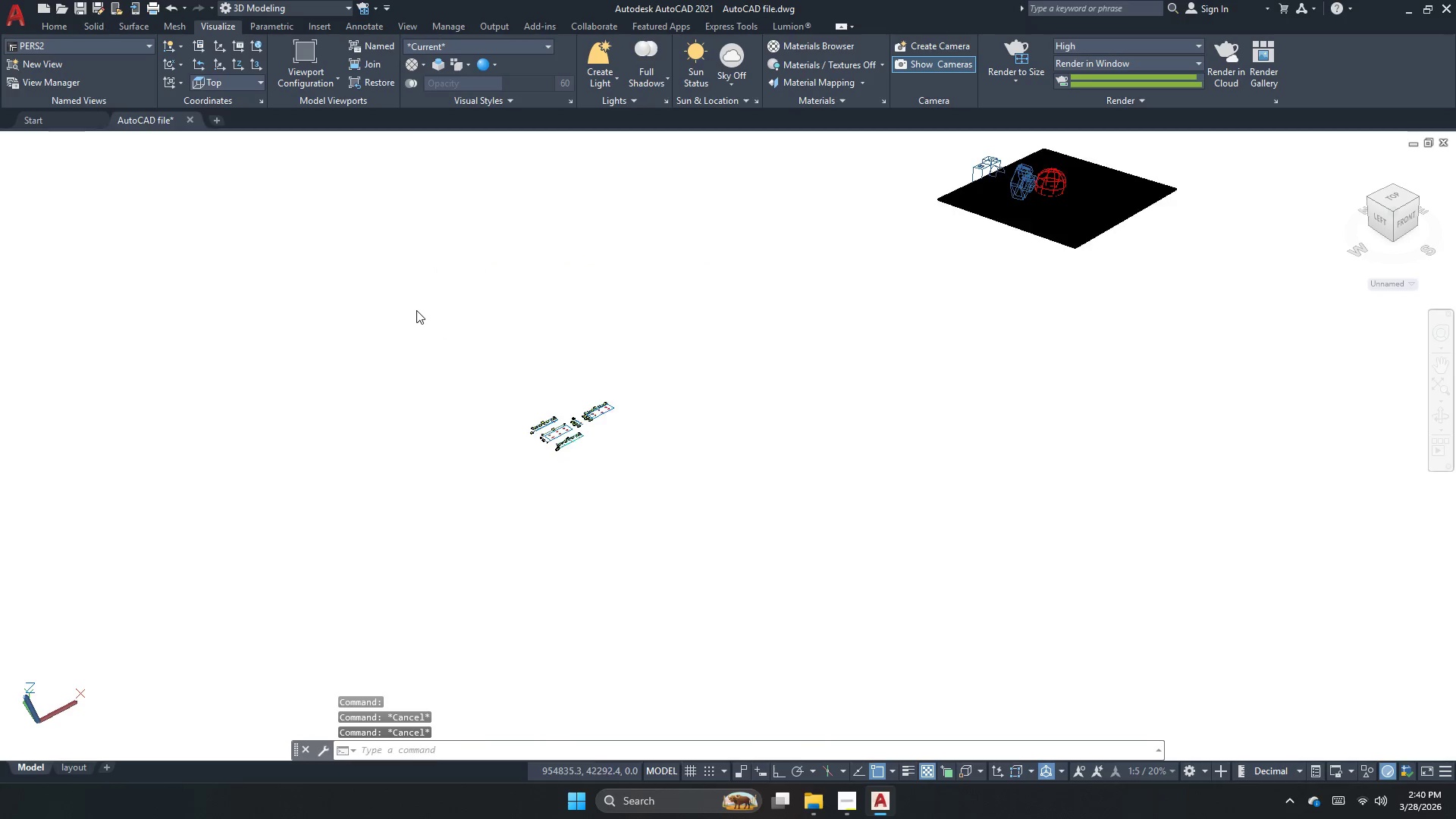 
key(Escape)
 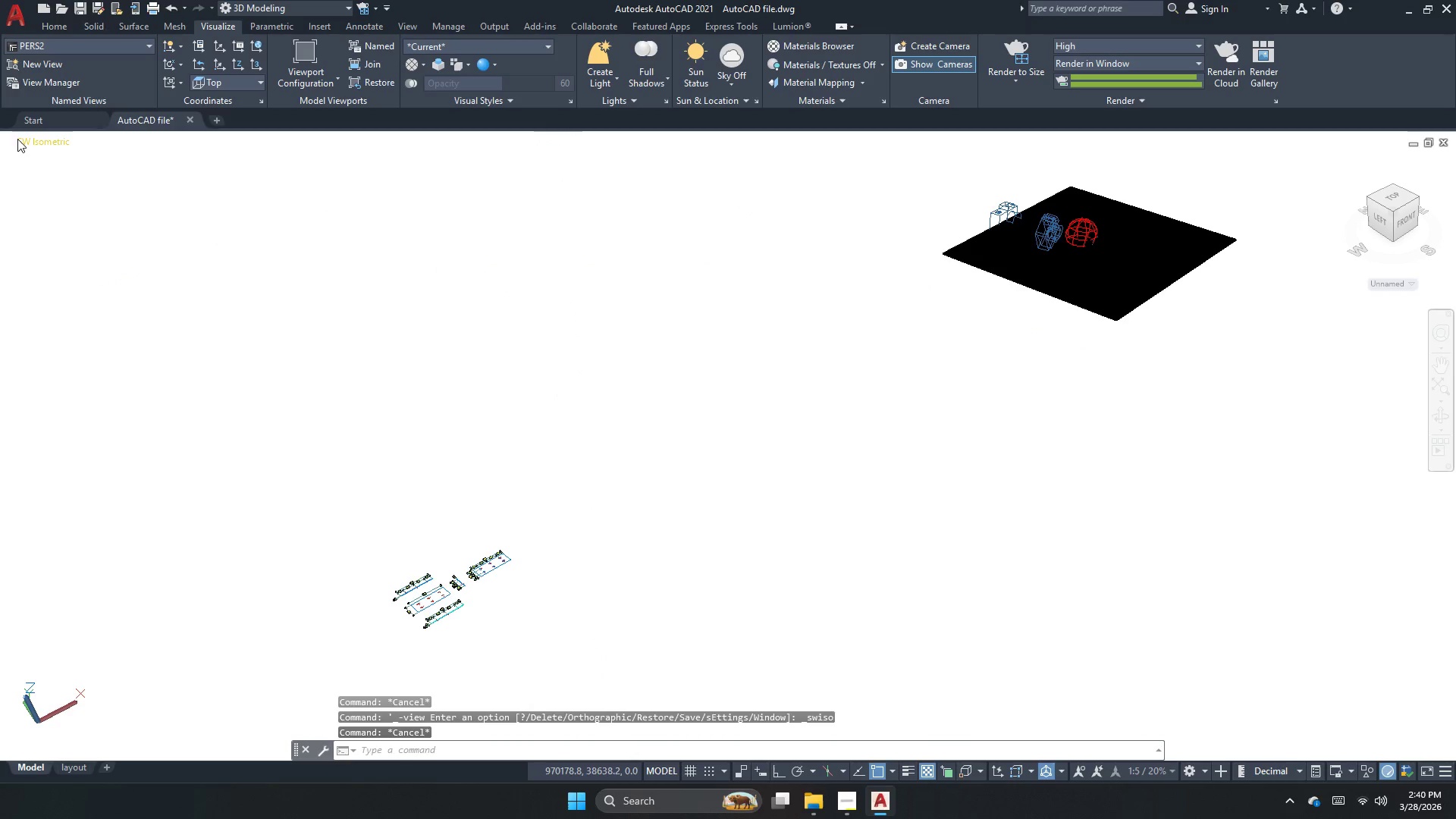 
left_click([42, 146])
 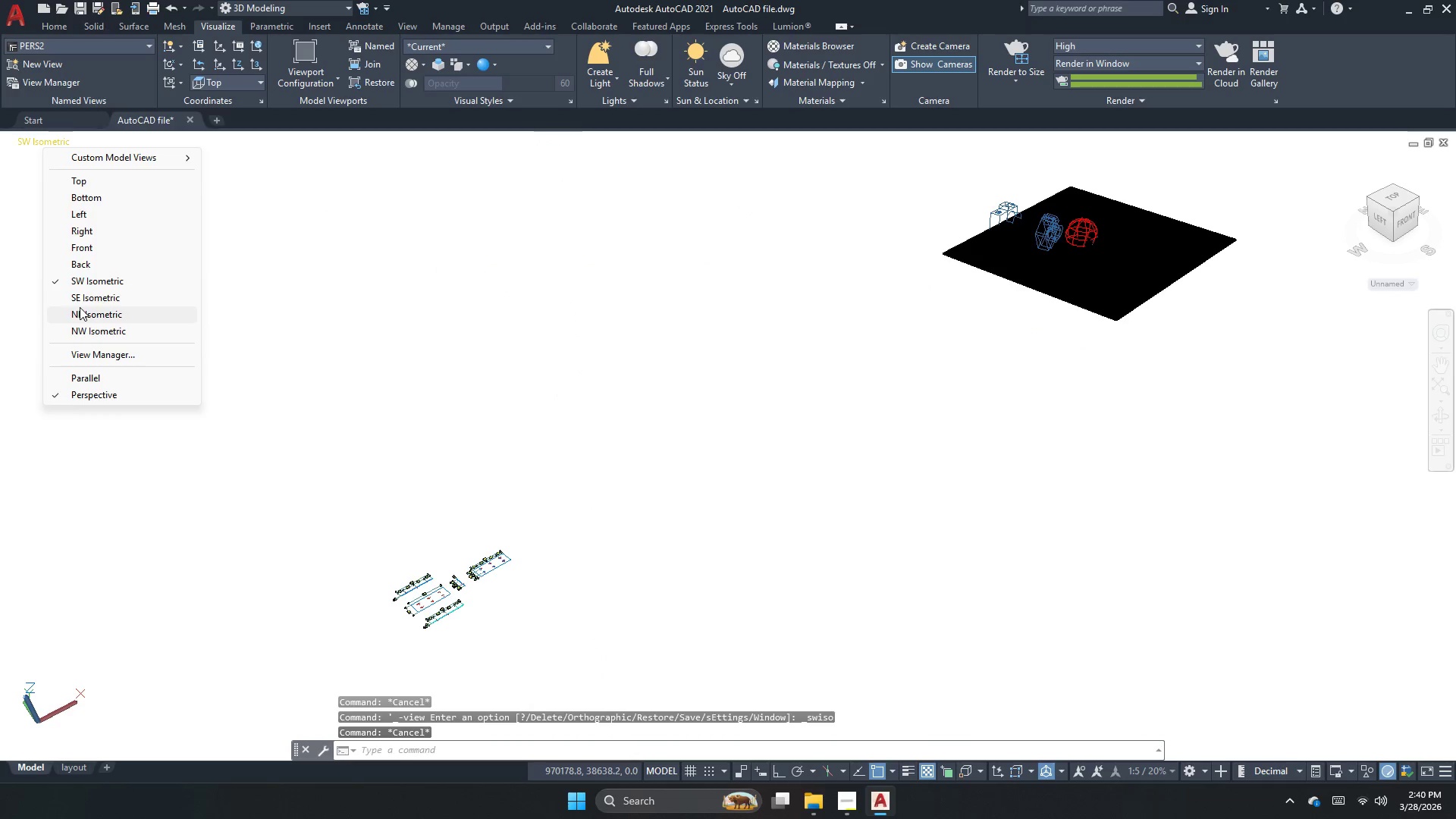 
left_click([87, 303])
 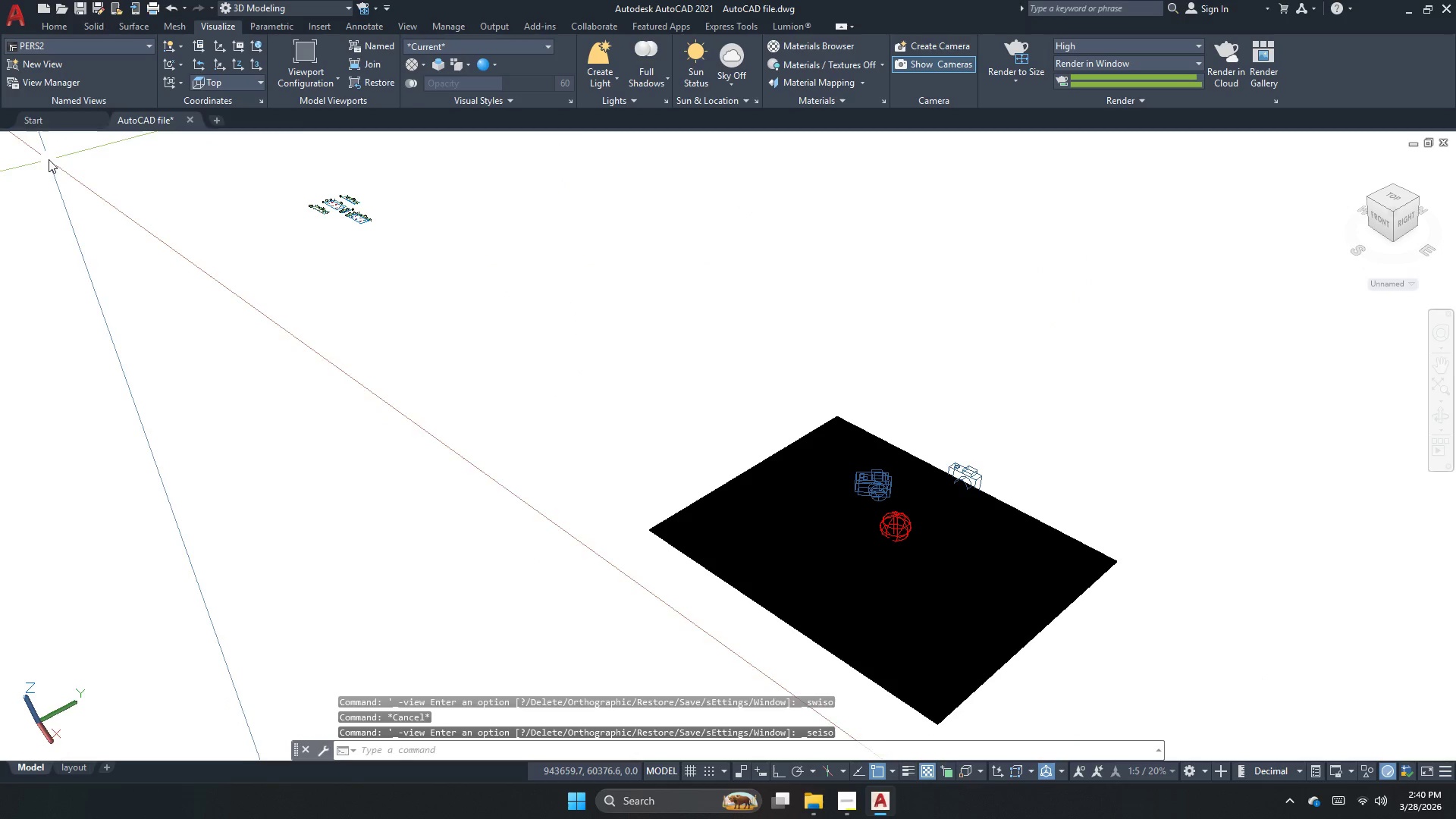 
left_click([46, 143])
 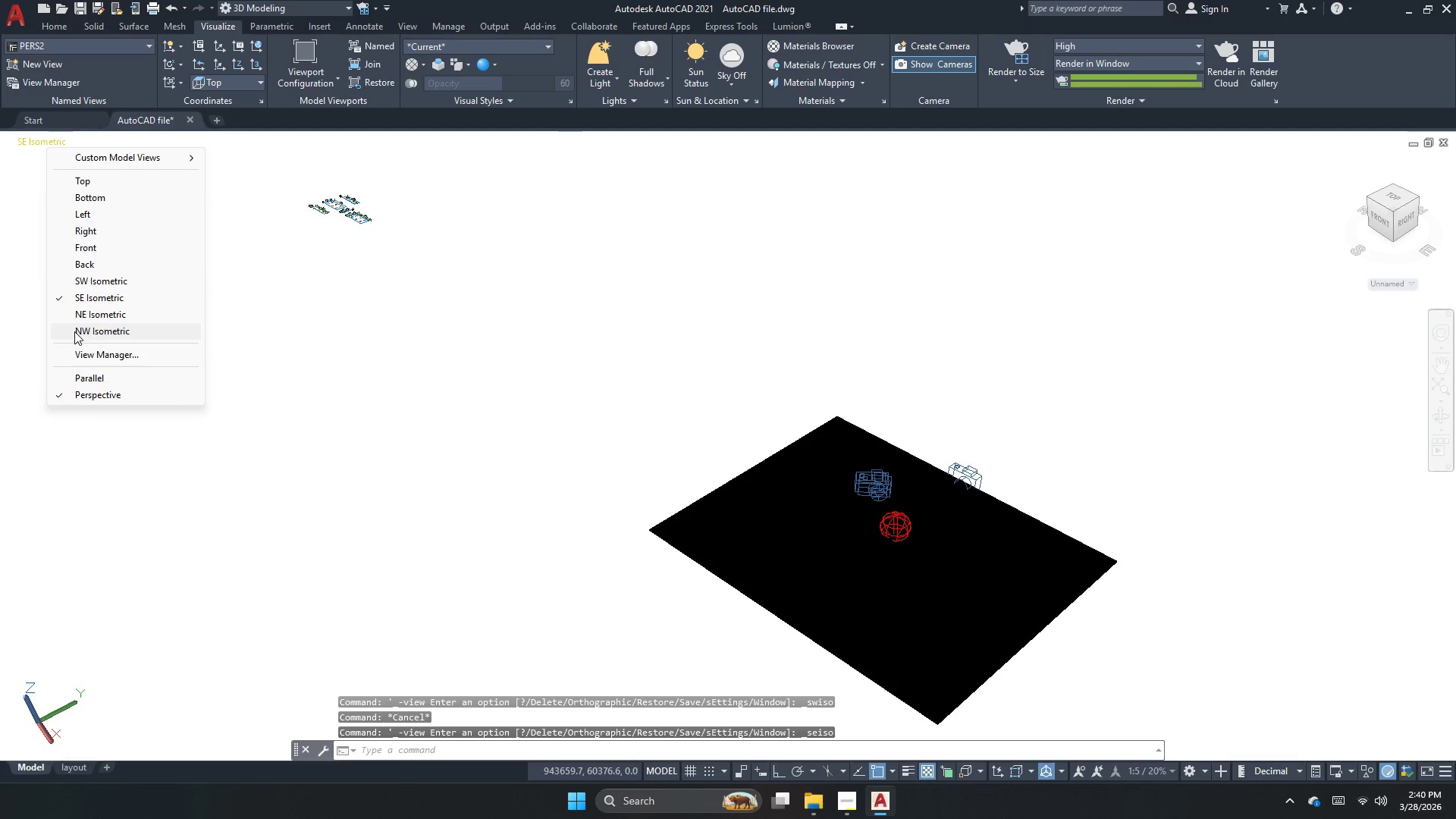 
left_click([83, 322])
 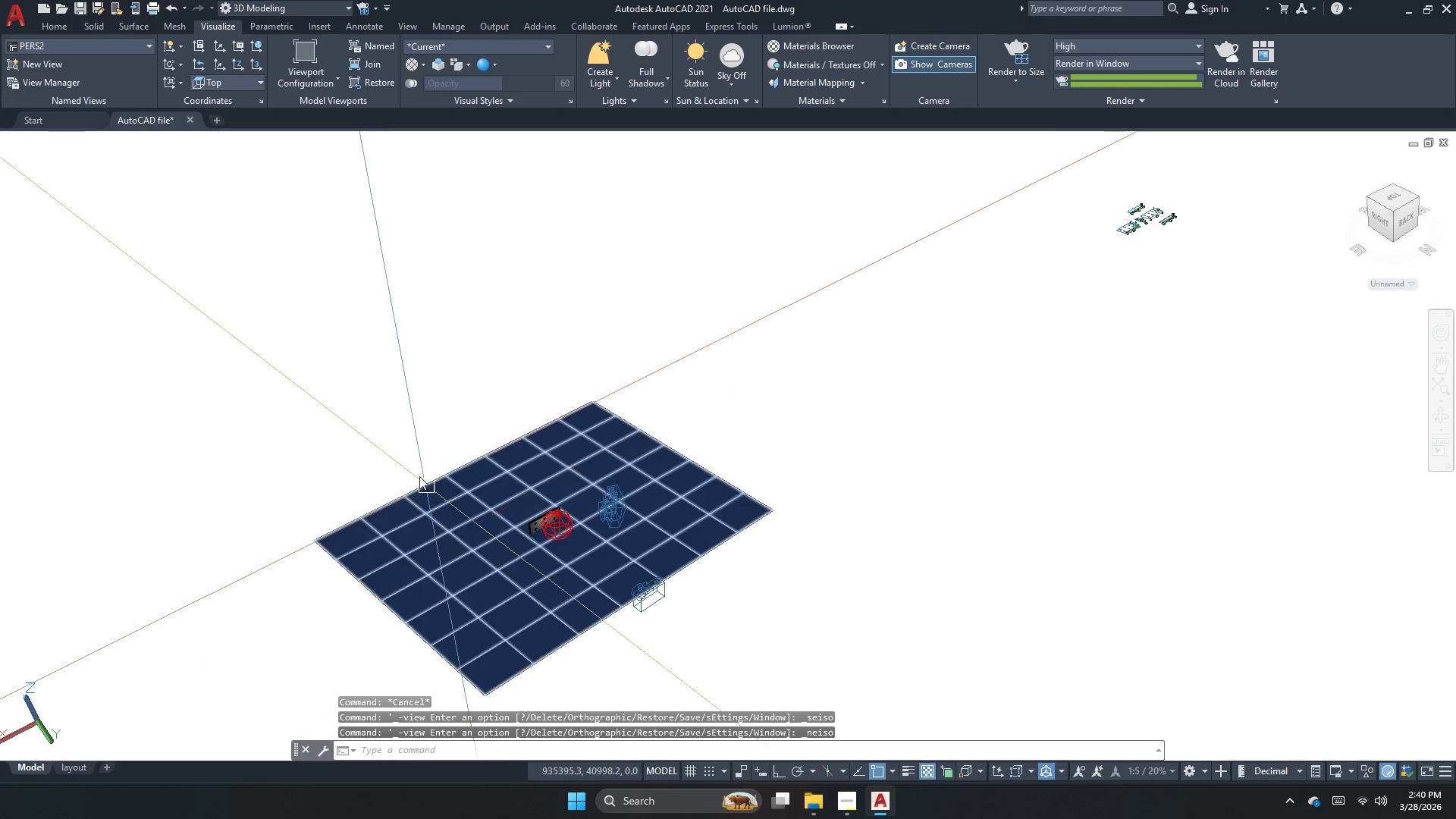 
scroll: coordinate [562, 548], scroll_direction: up, amount: 3.0
 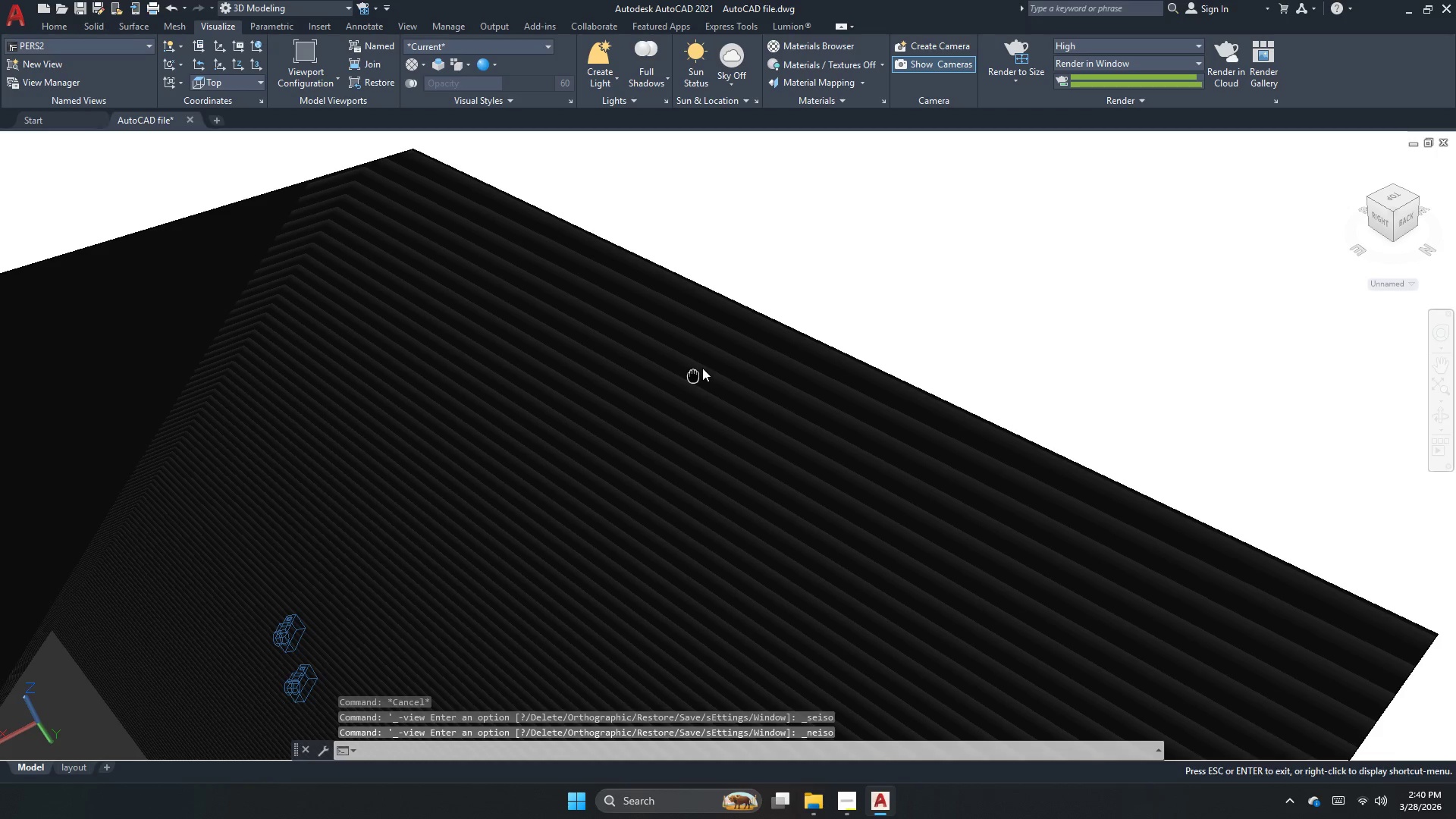 
scroll: coordinate [701, 365], scroll_direction: down, amount: 1.0
 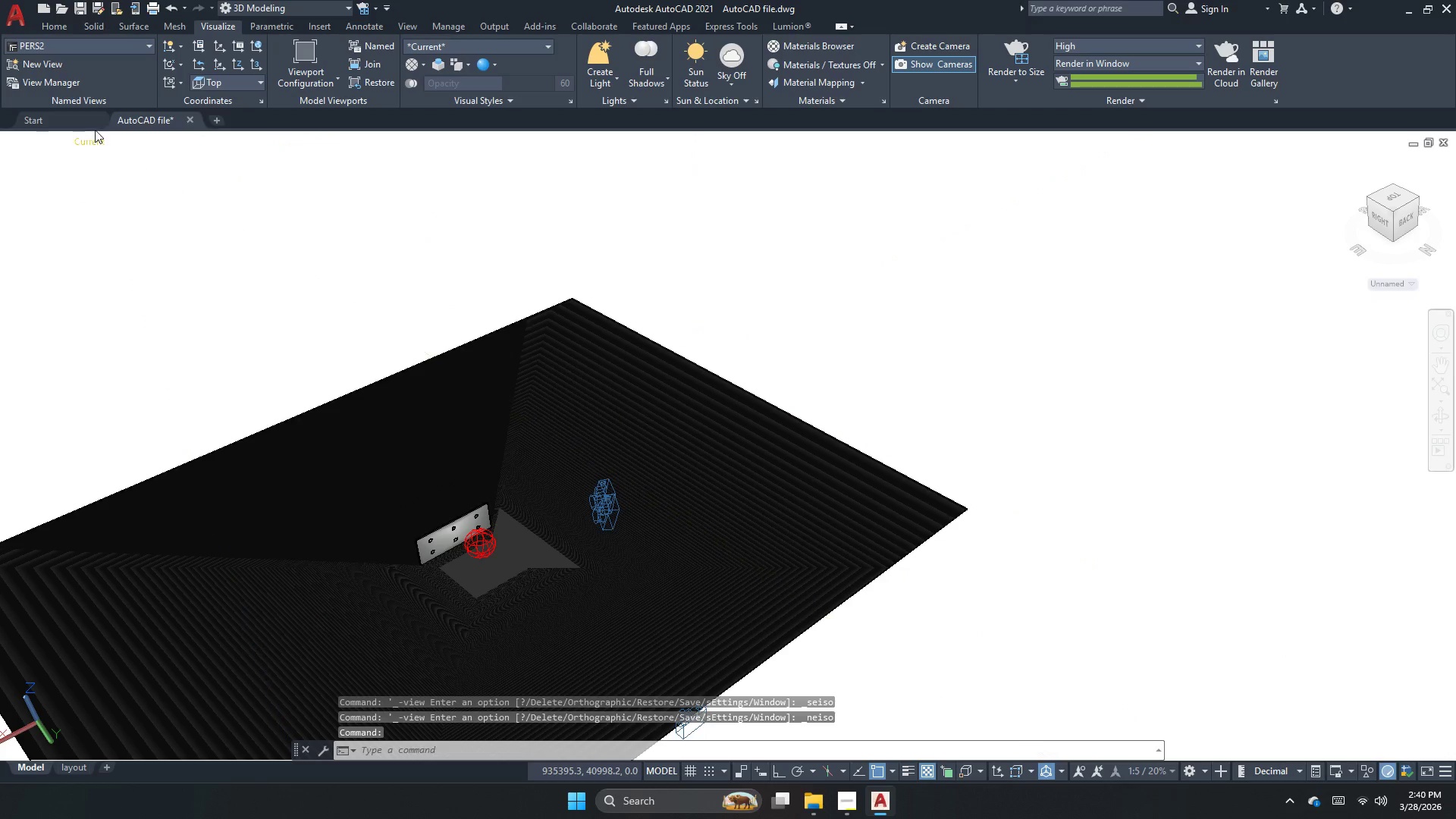 
key(Escape)
 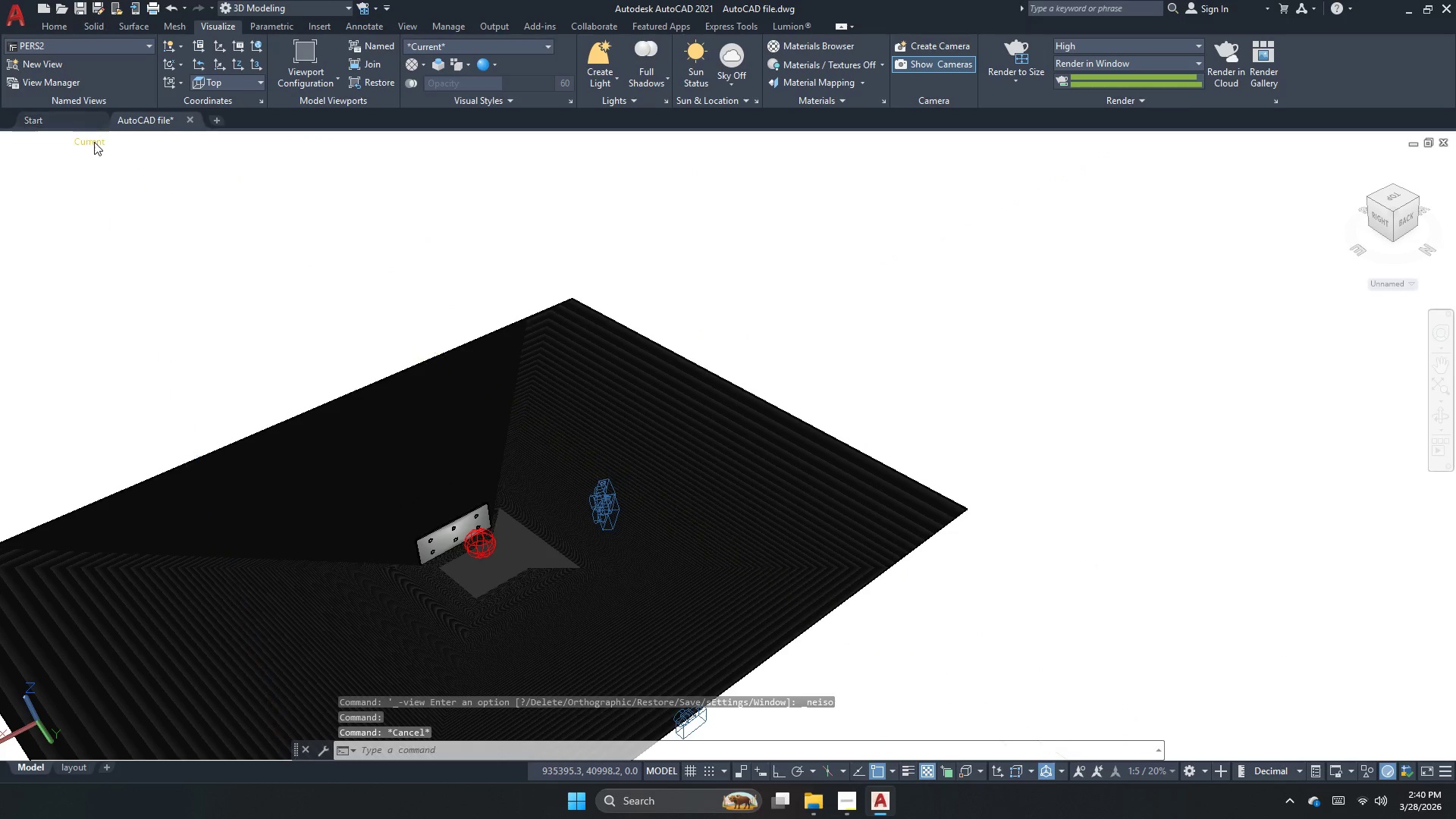 
left_click([94, 142])
 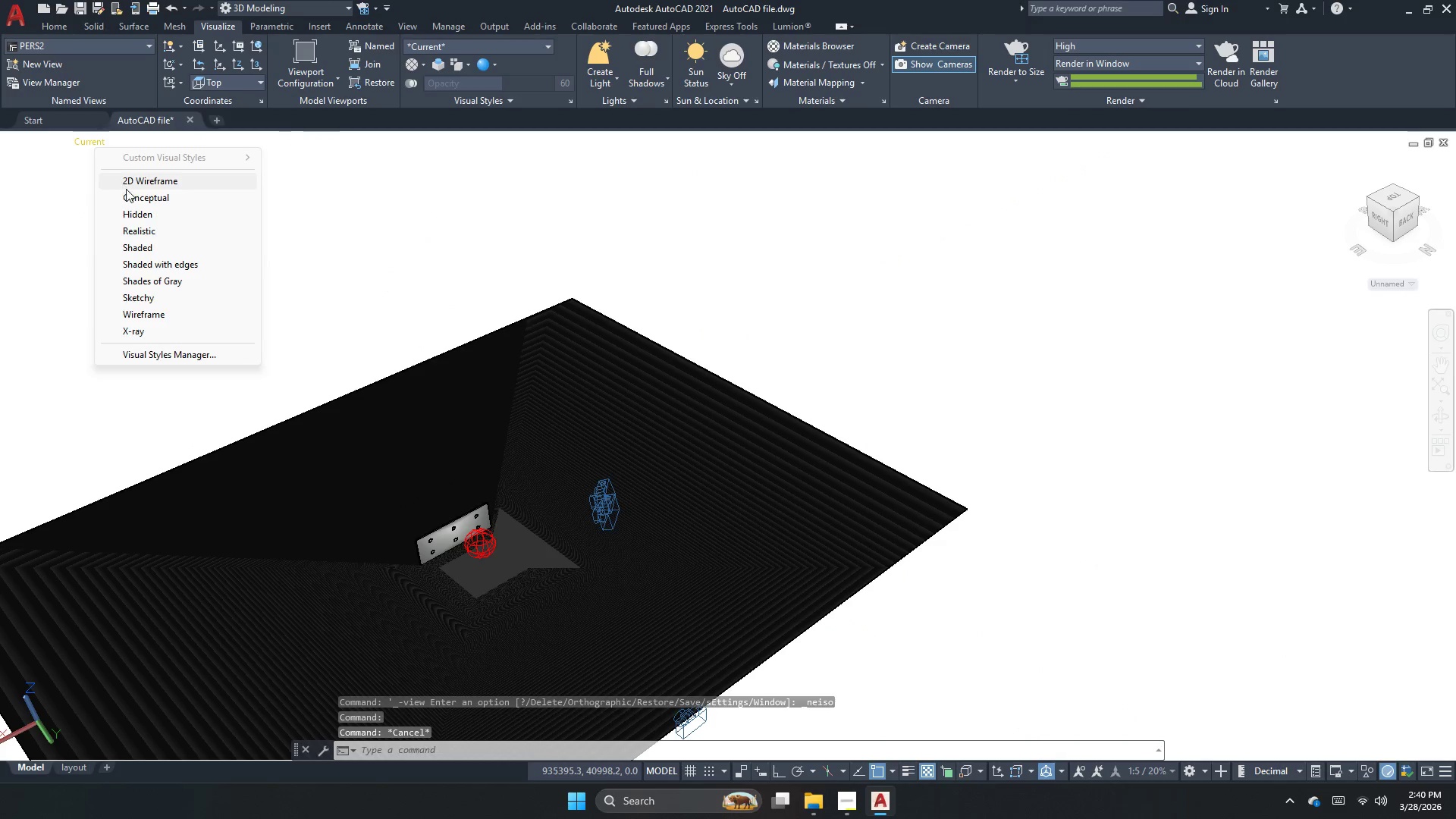 
left_click([127, 189])
 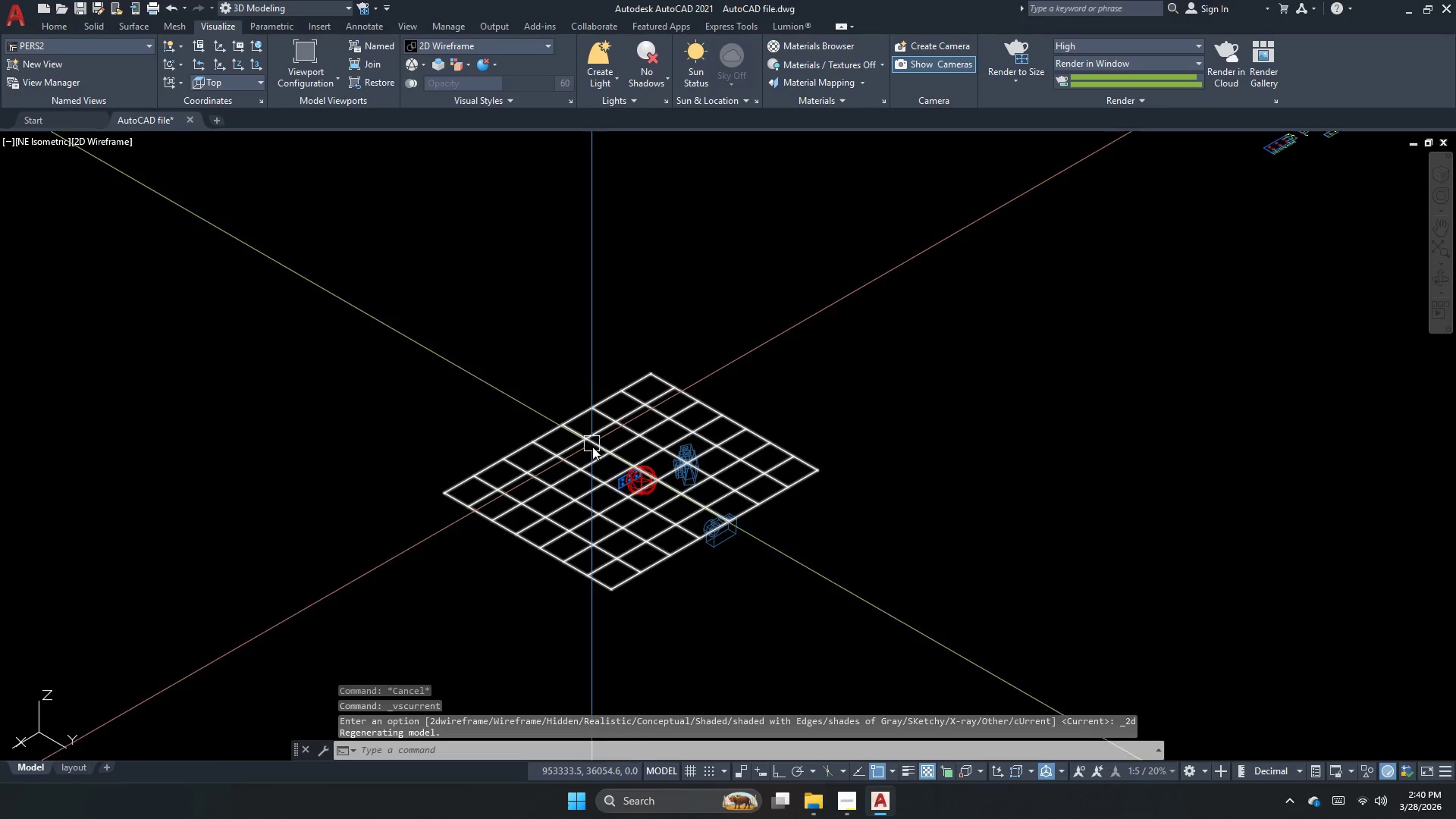 
scroll: coordinate [628, 463], scroll_direction: up, amount: 6.0
 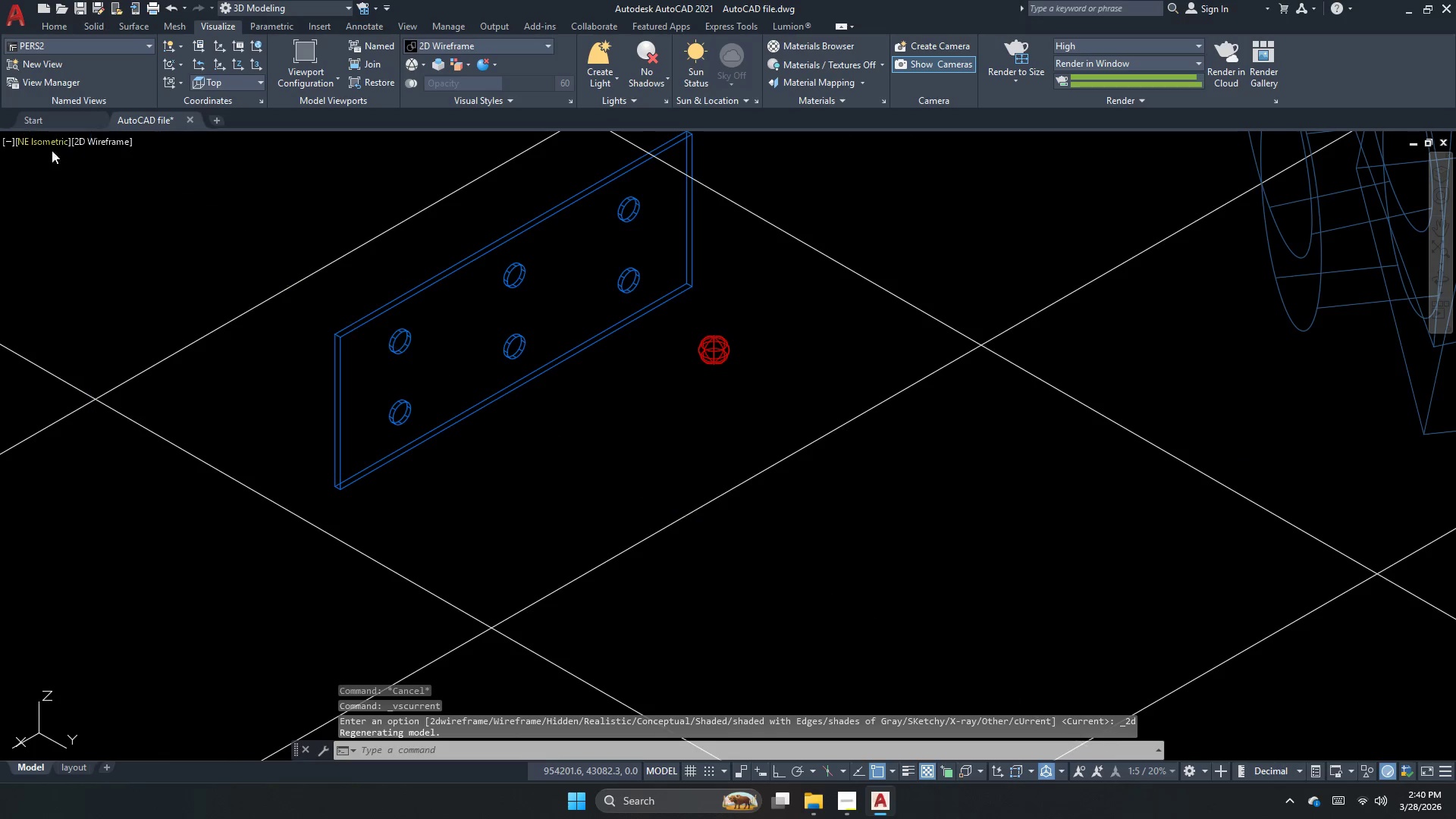 
left_click([3, 142])
 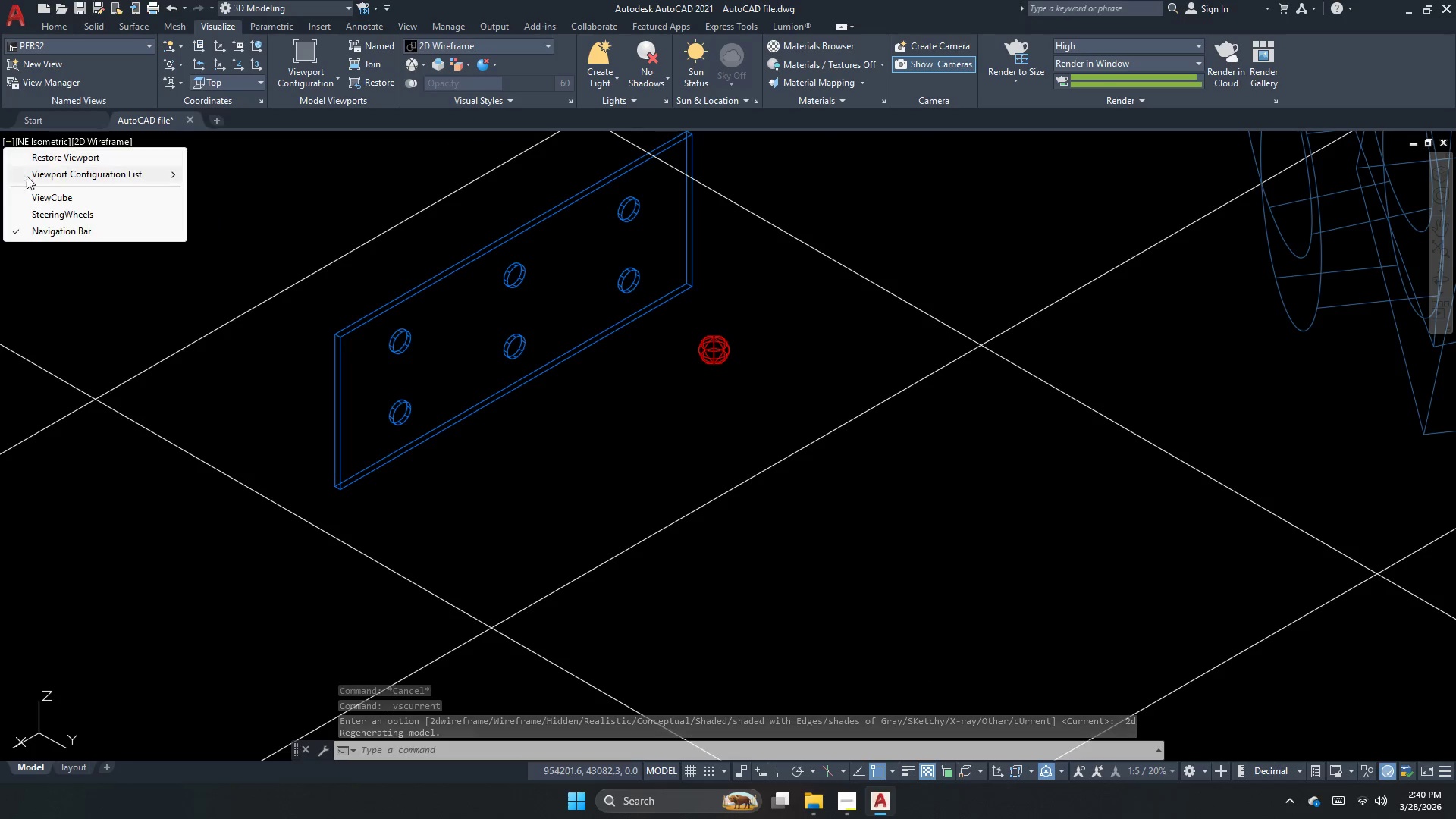 
left_click([34, 181])
 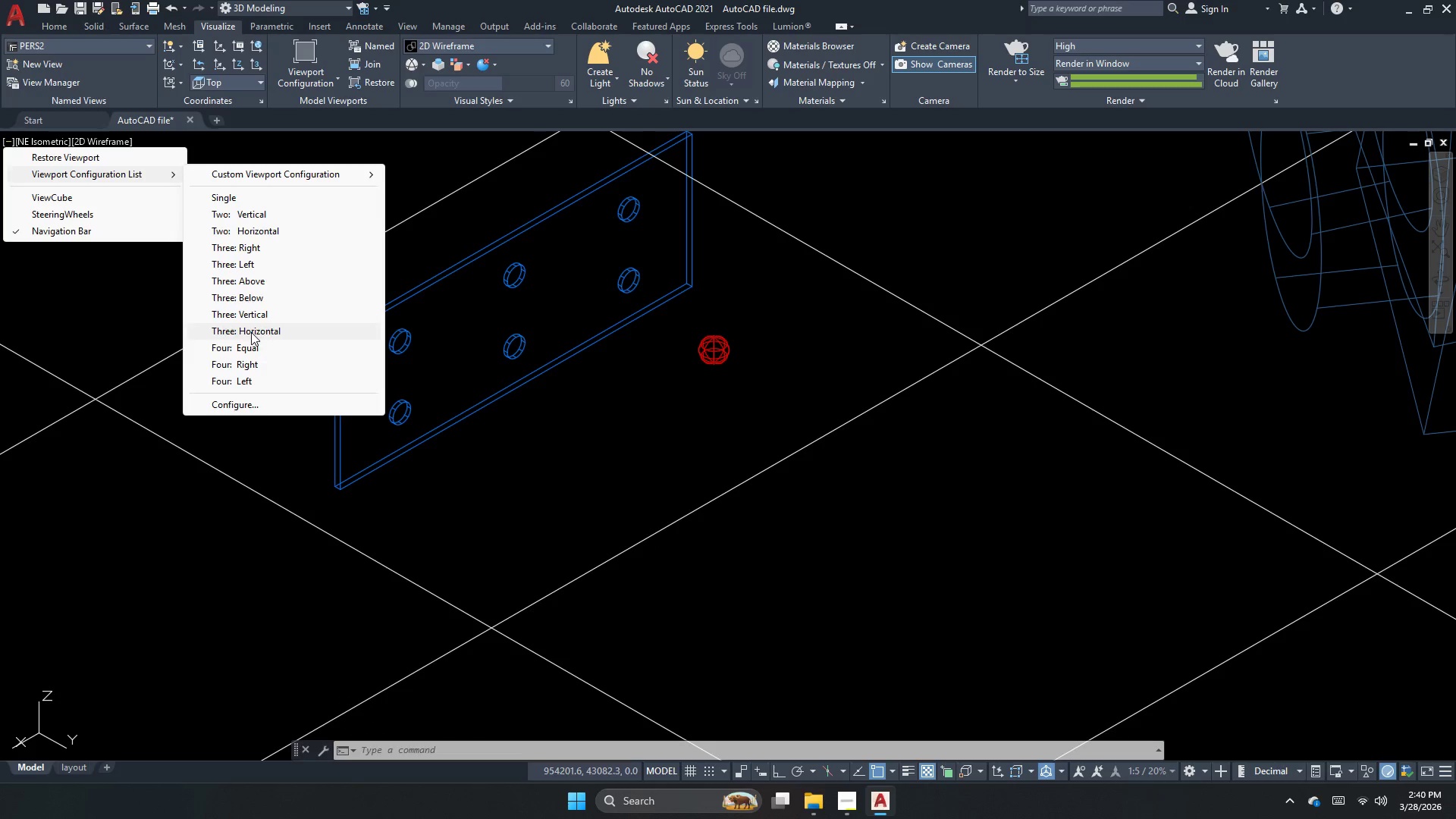 
left_click([256, 246])
 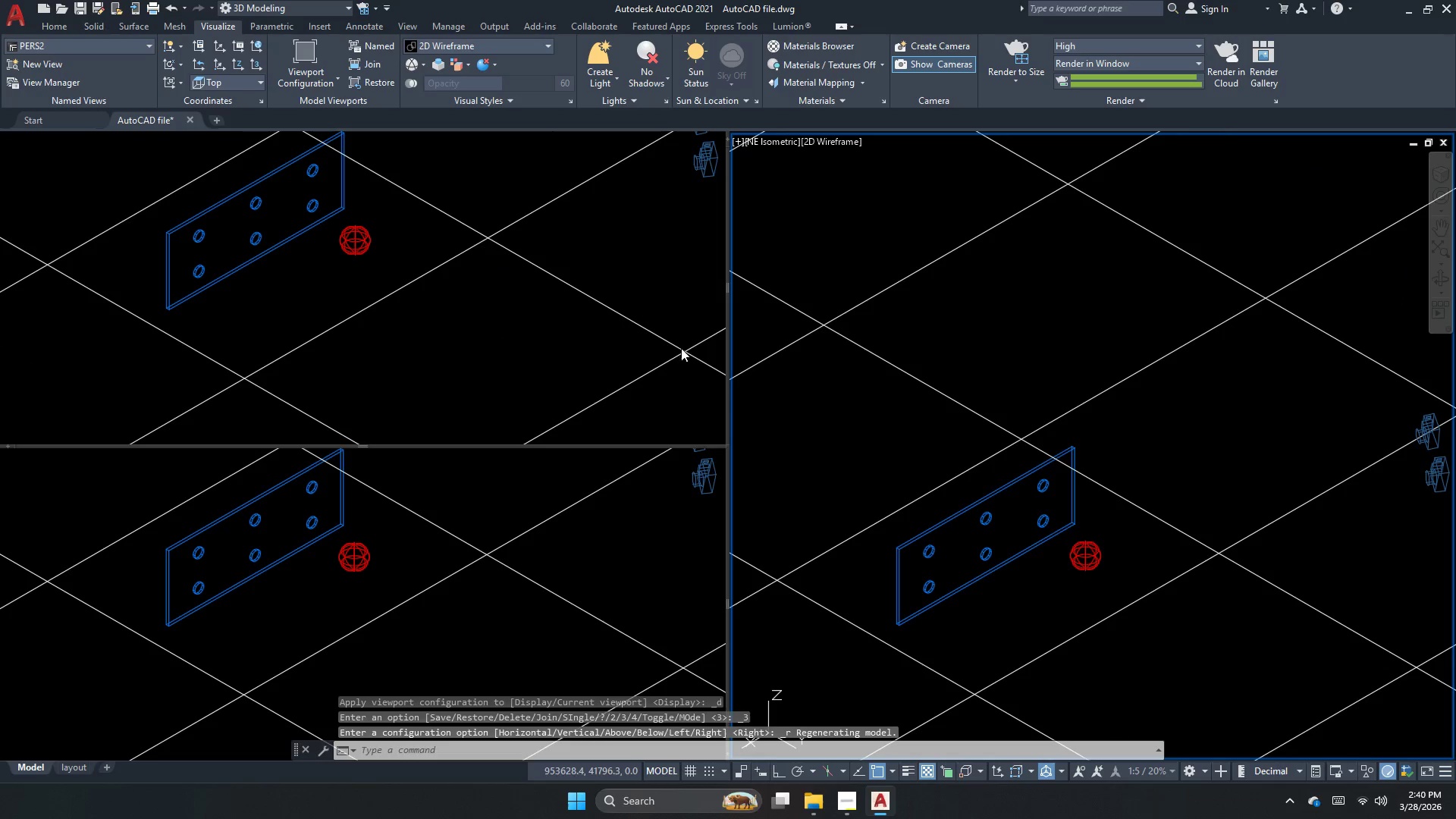 
left_click([1038, 398])
 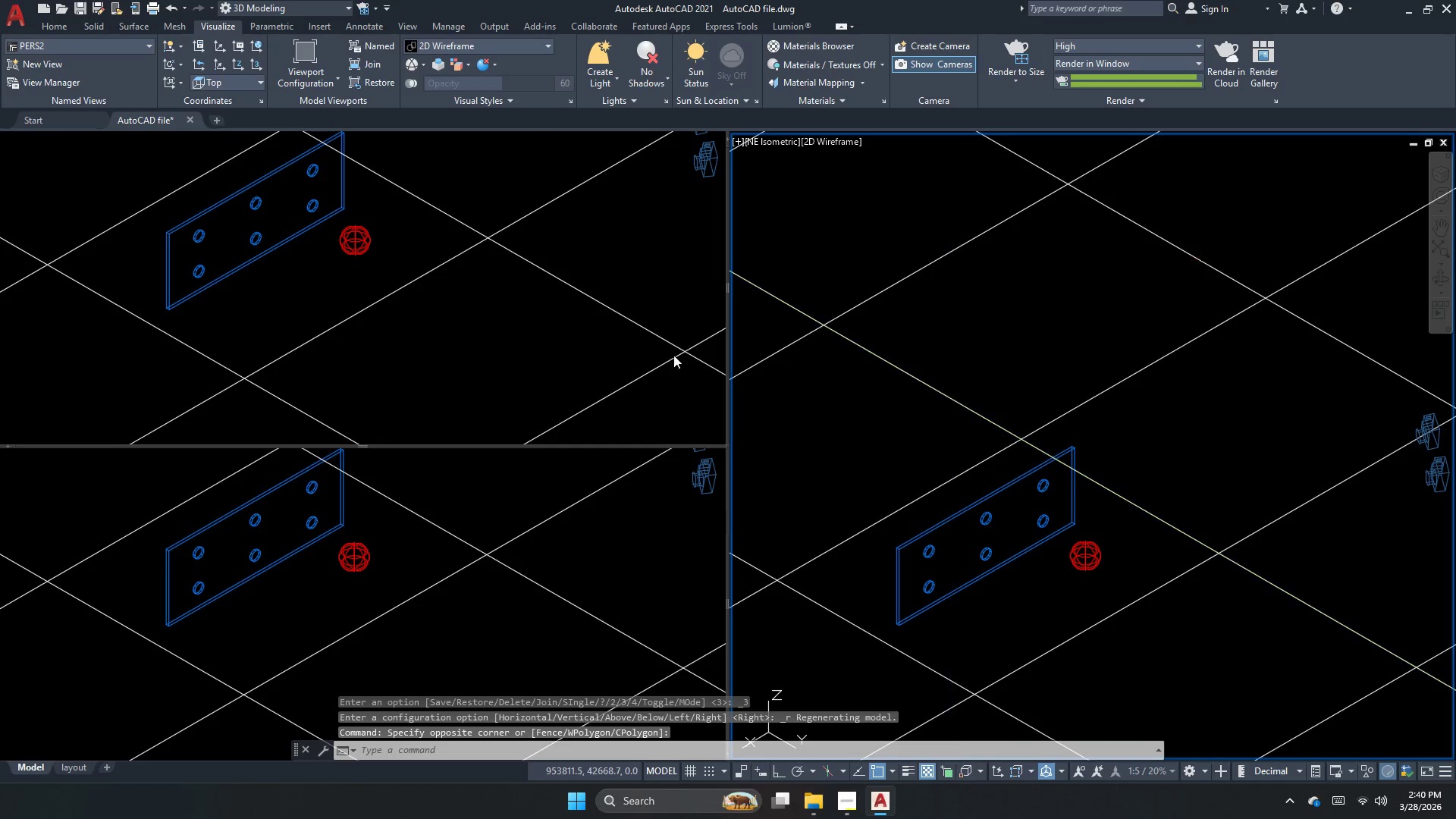 
triple_click([394, 264])
 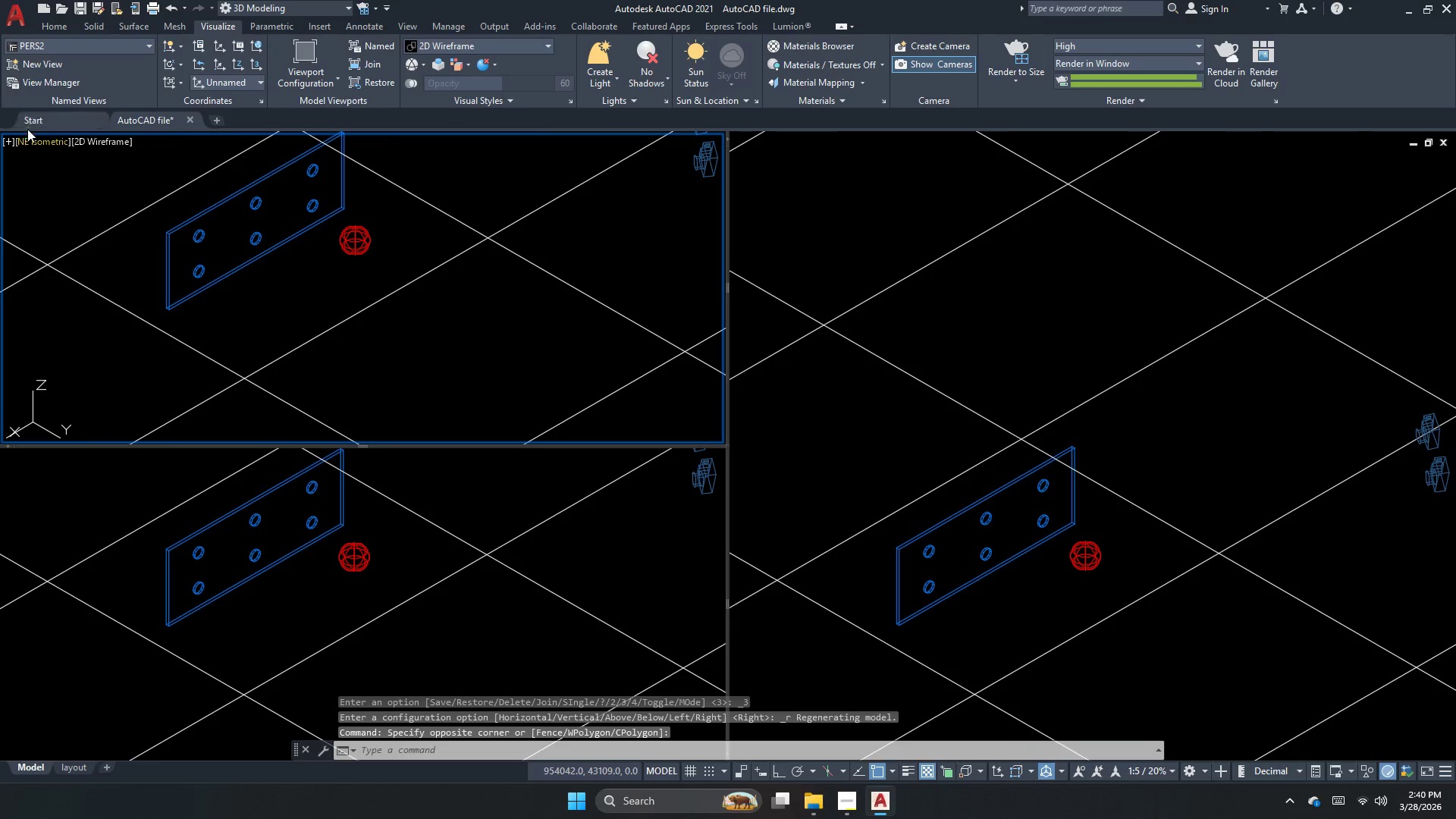 
left_click([34, 146])
 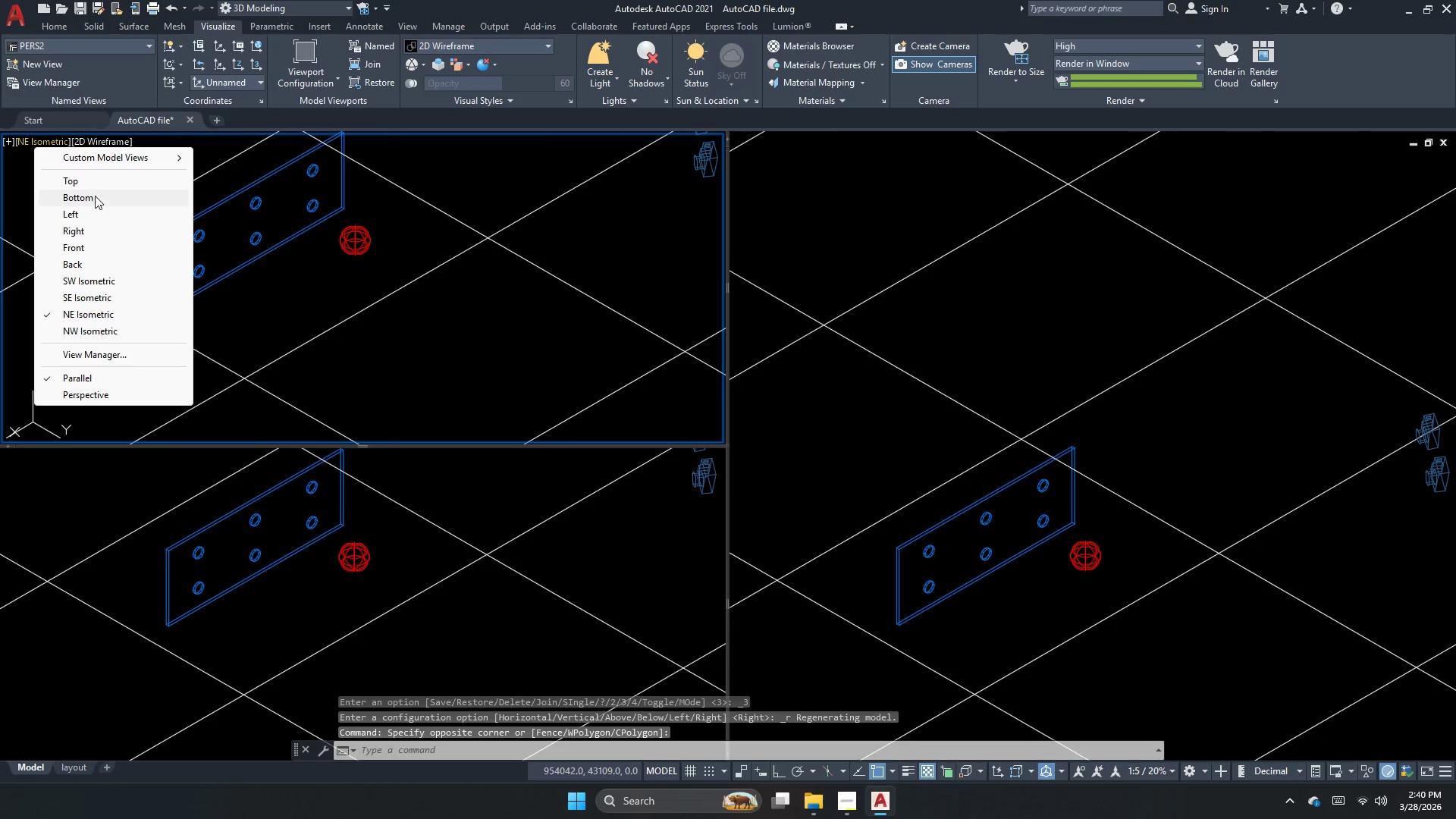 
left_click([104, 183])
 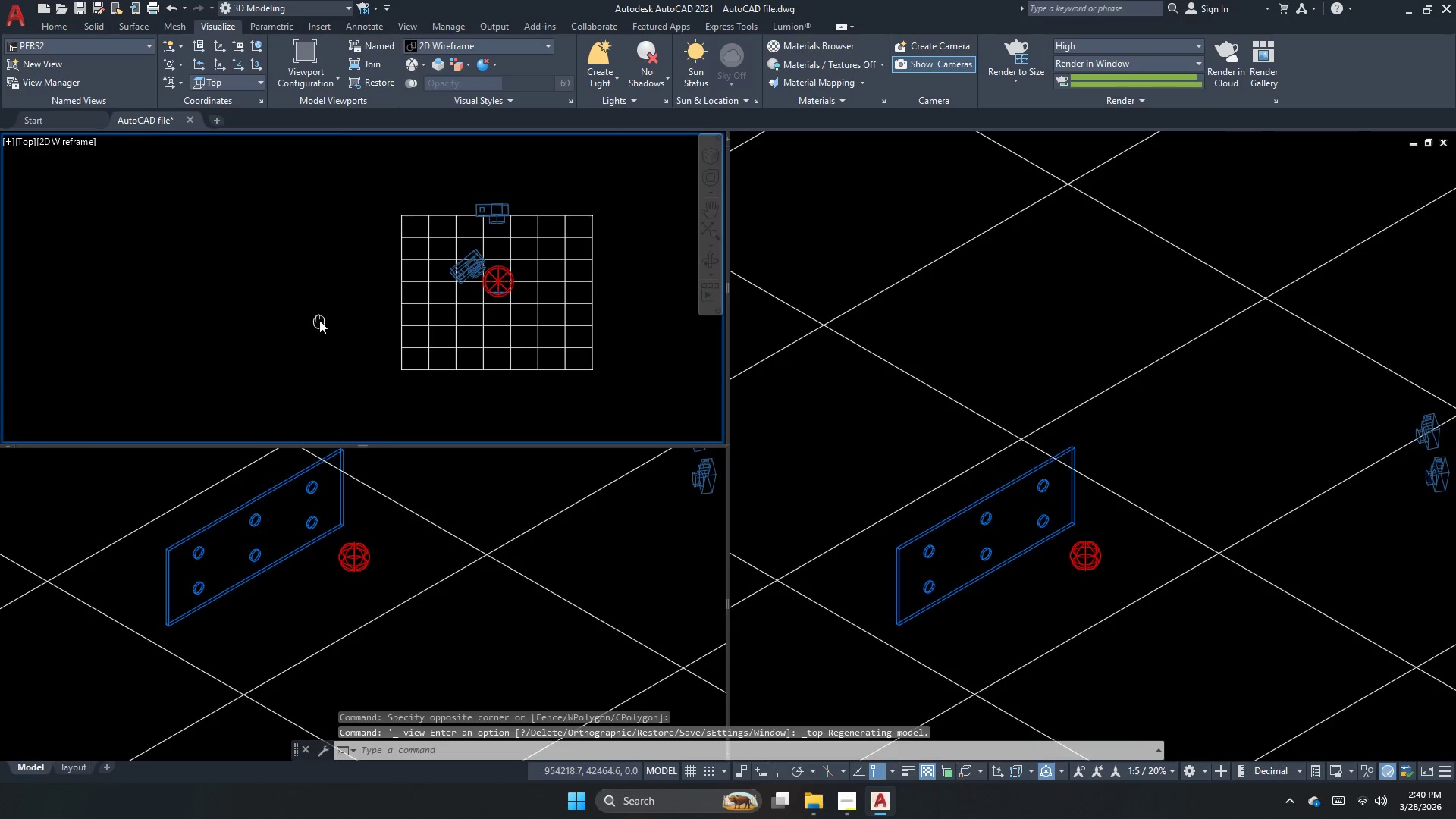 
scroll: coordinate [506, 285], scroll_direction: up, amount: 6.0
 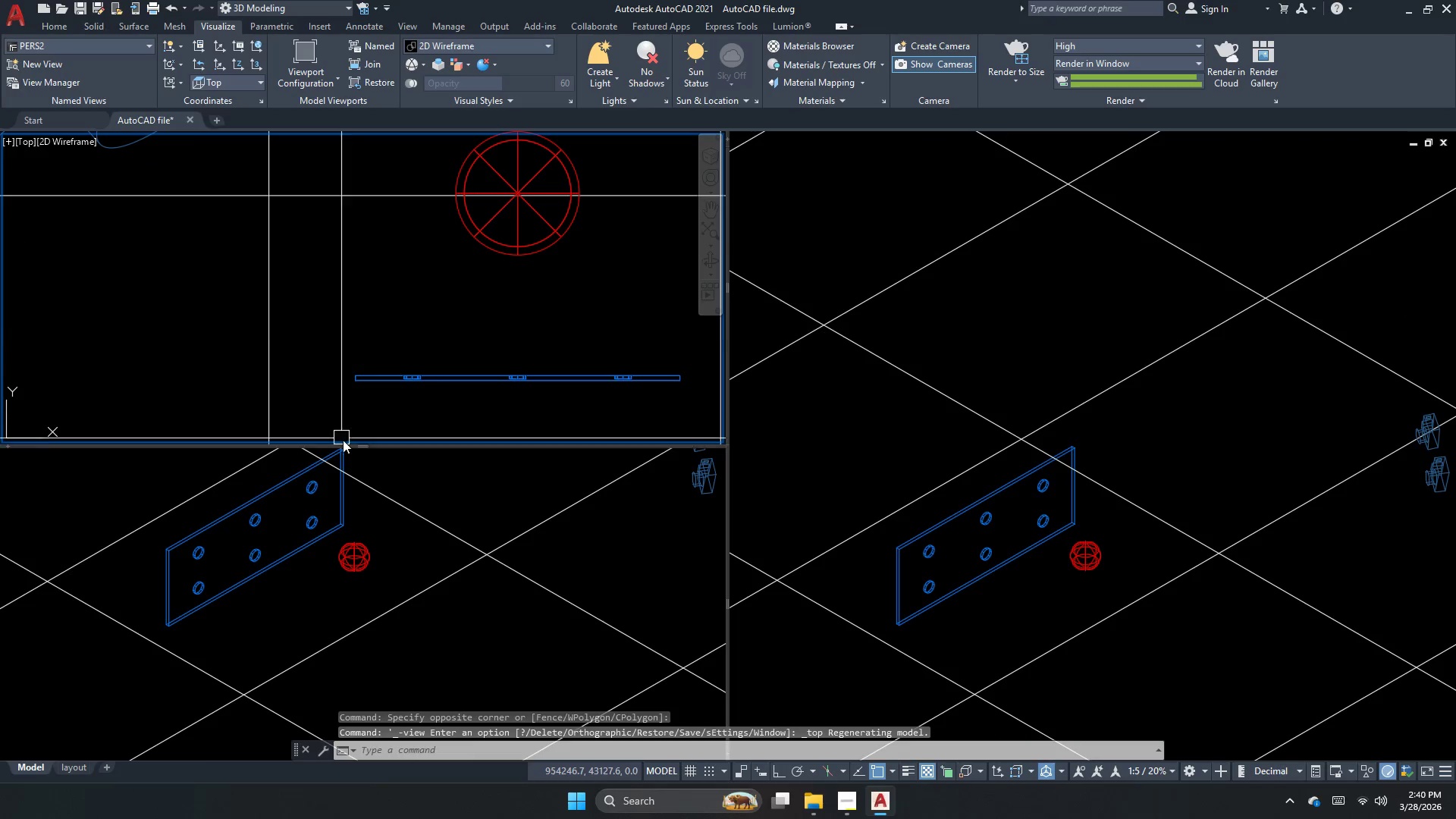 
left_click([347, 478])
 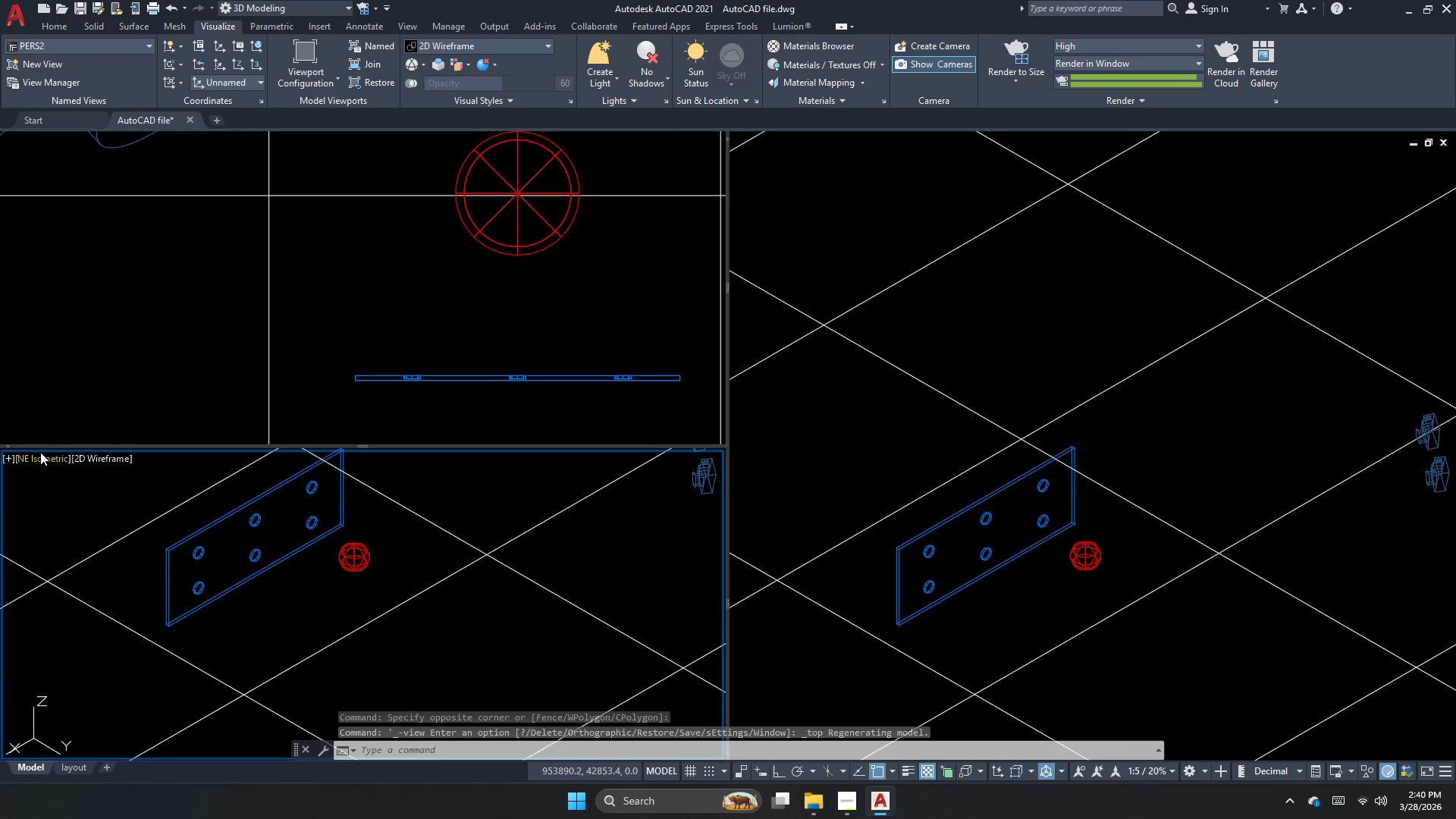 
left_click([33, 458])
 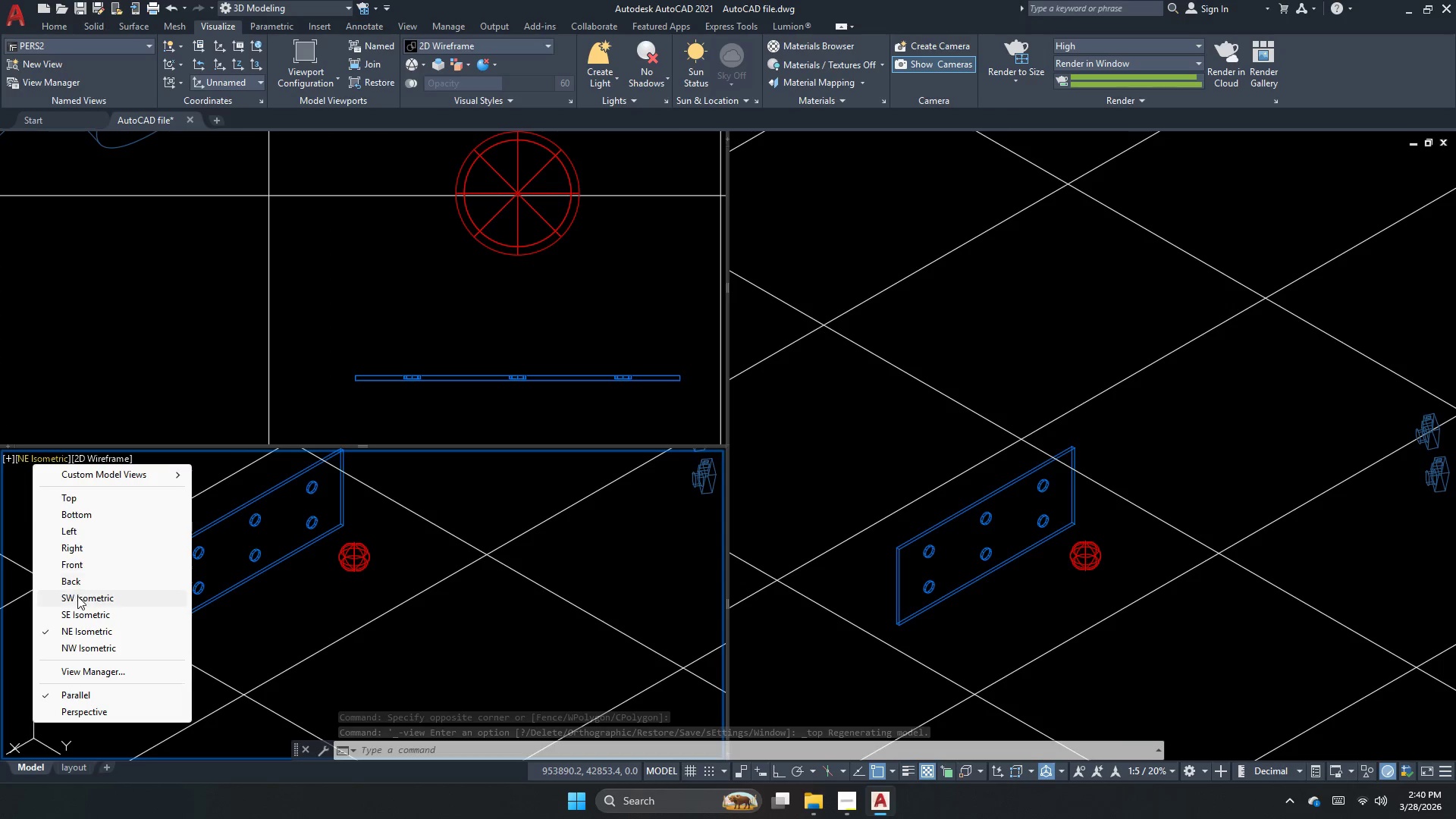 
left_click([80, 569])
 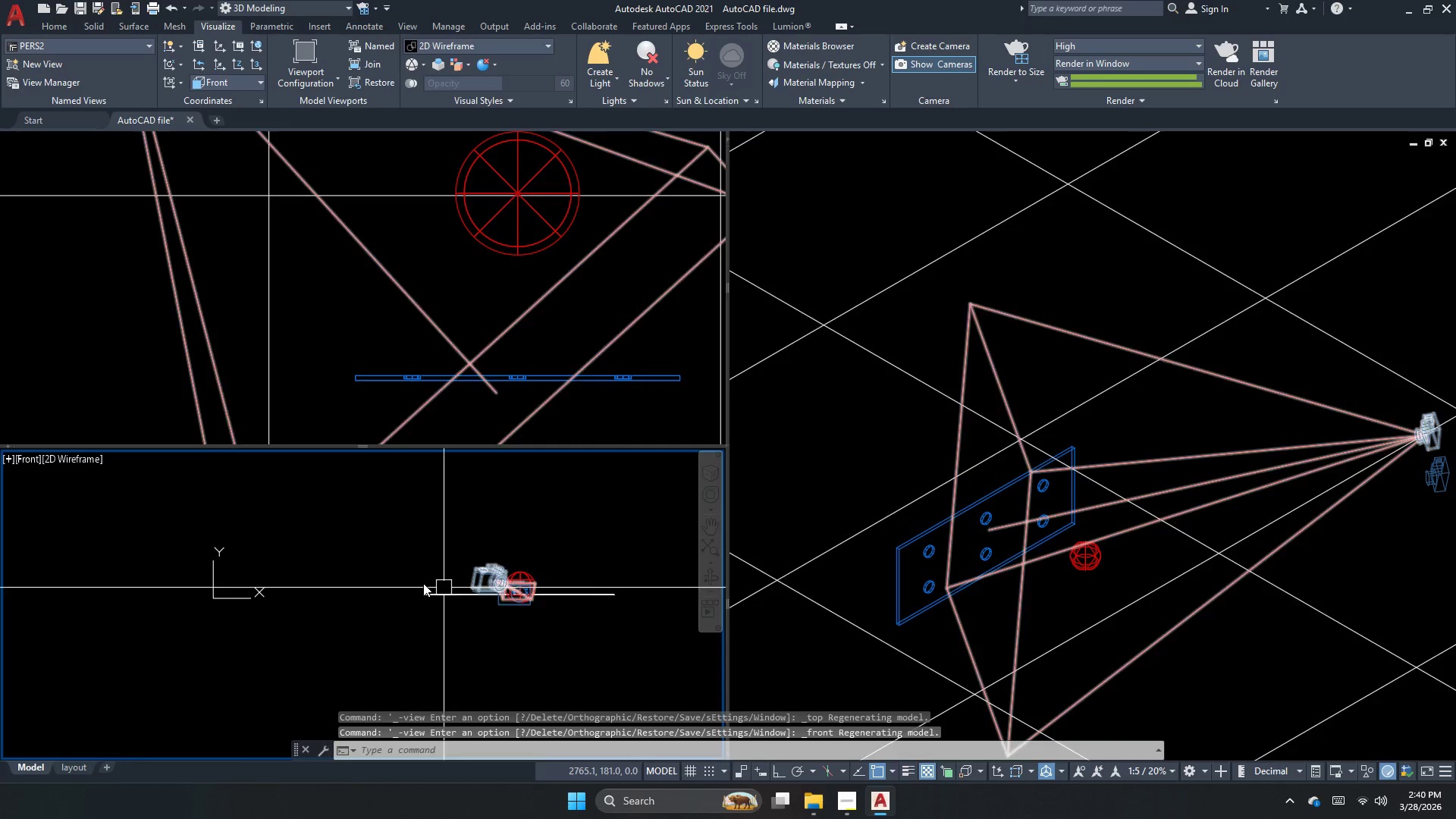 
left_click([27, 463])
 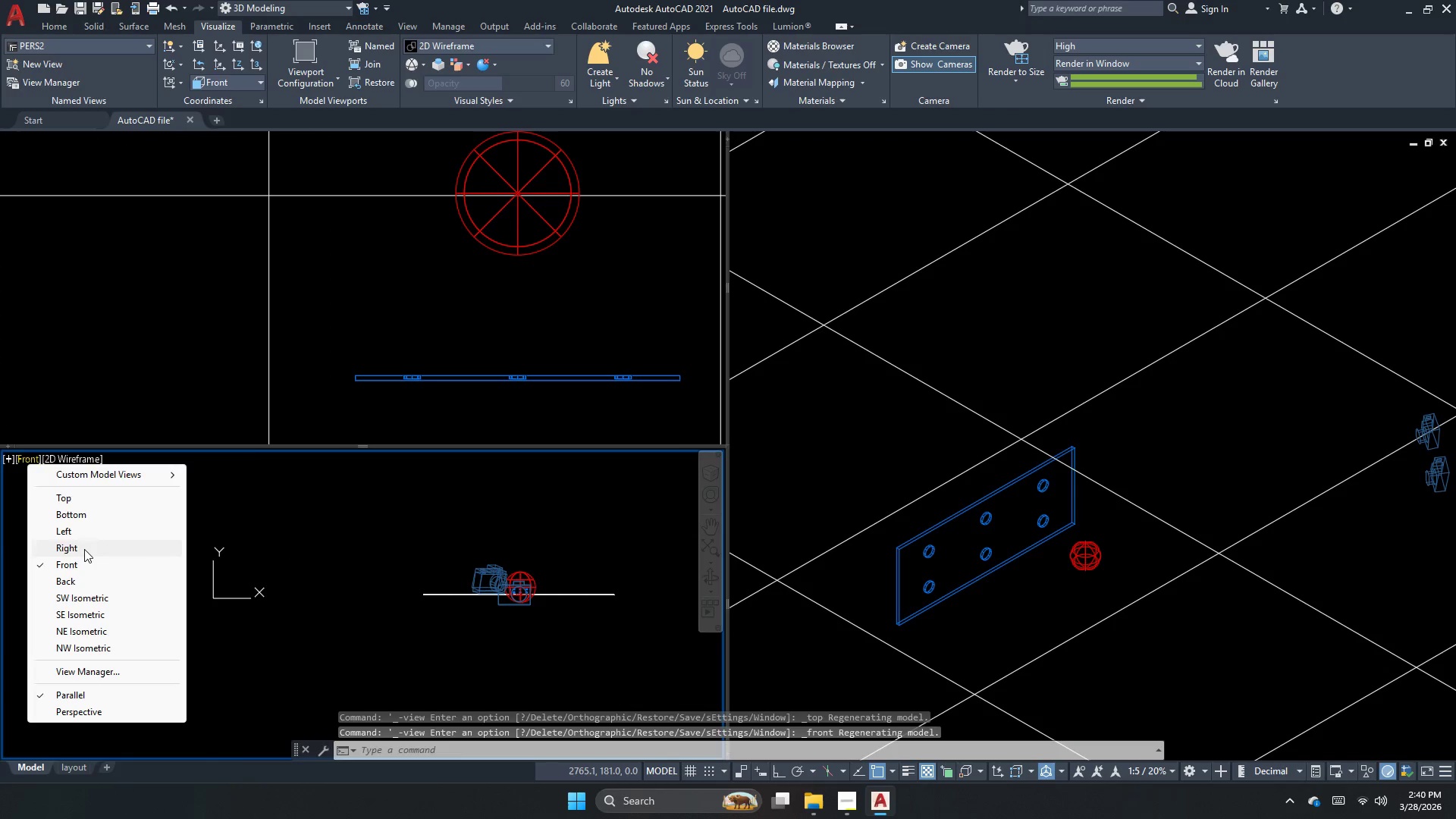 
left_click([86, 548])
 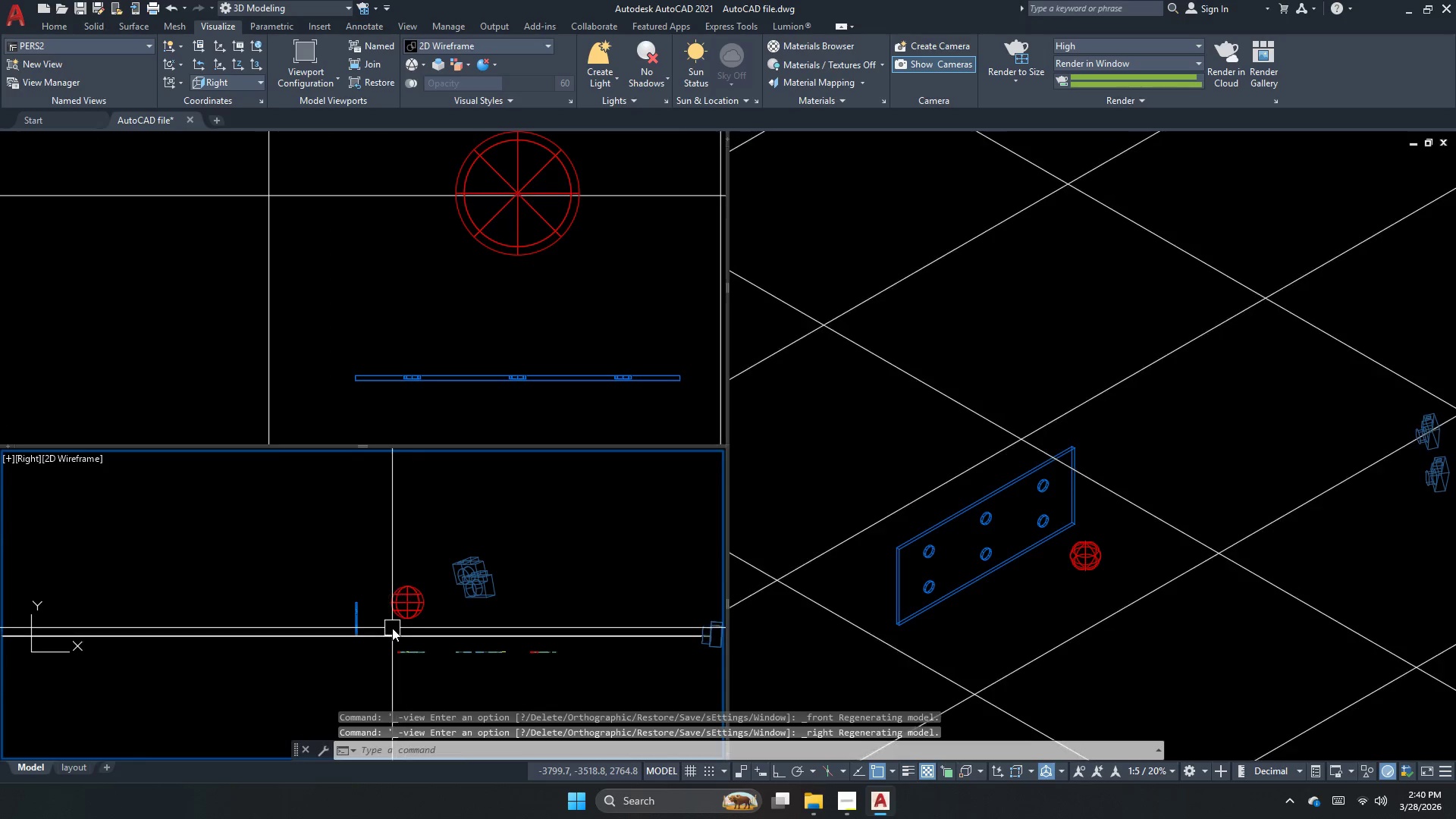 
scroll: coordinate [375, 648], scroll_direction: up, amount: 3.0
 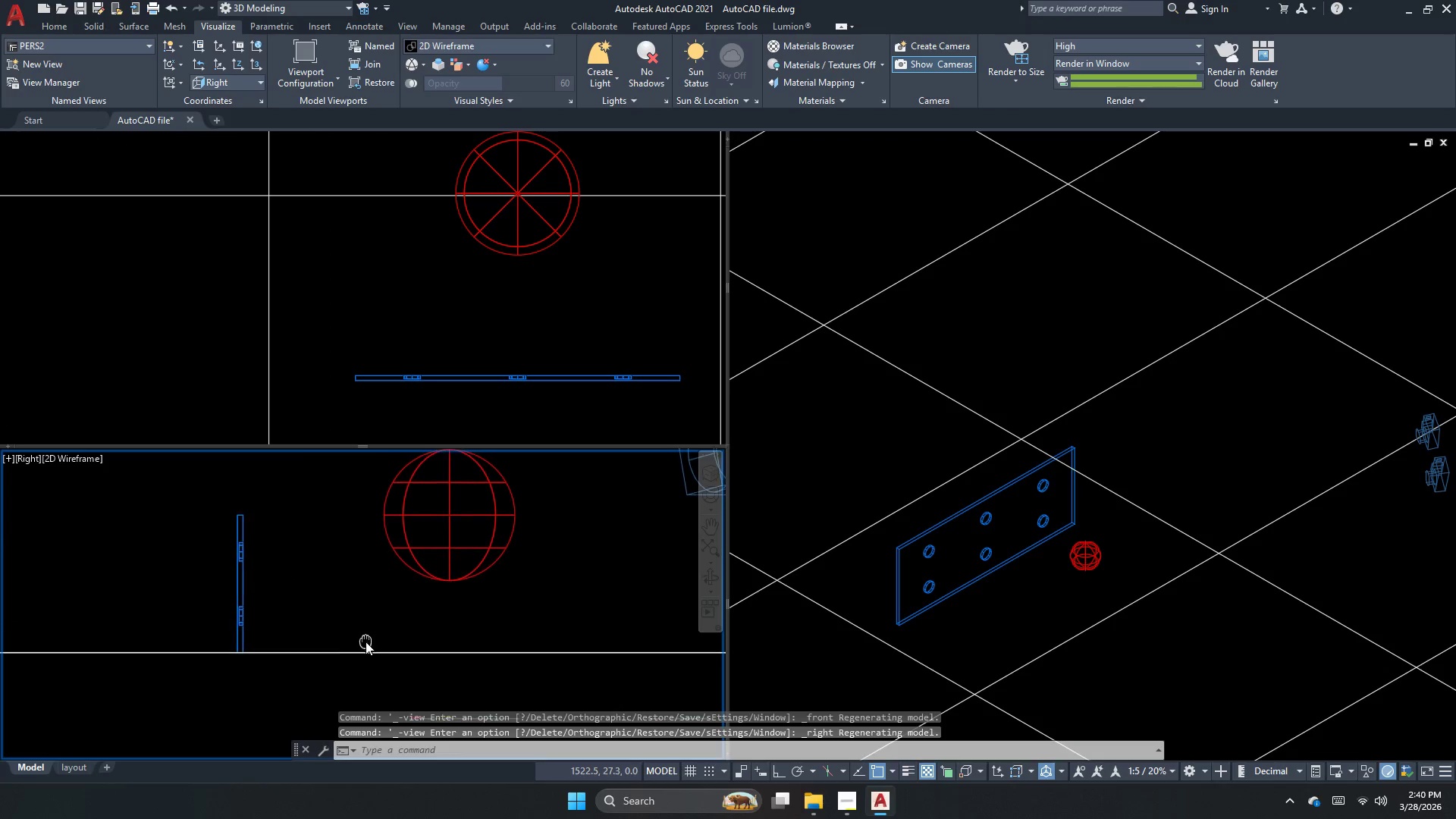 
left_click([438, 544])
 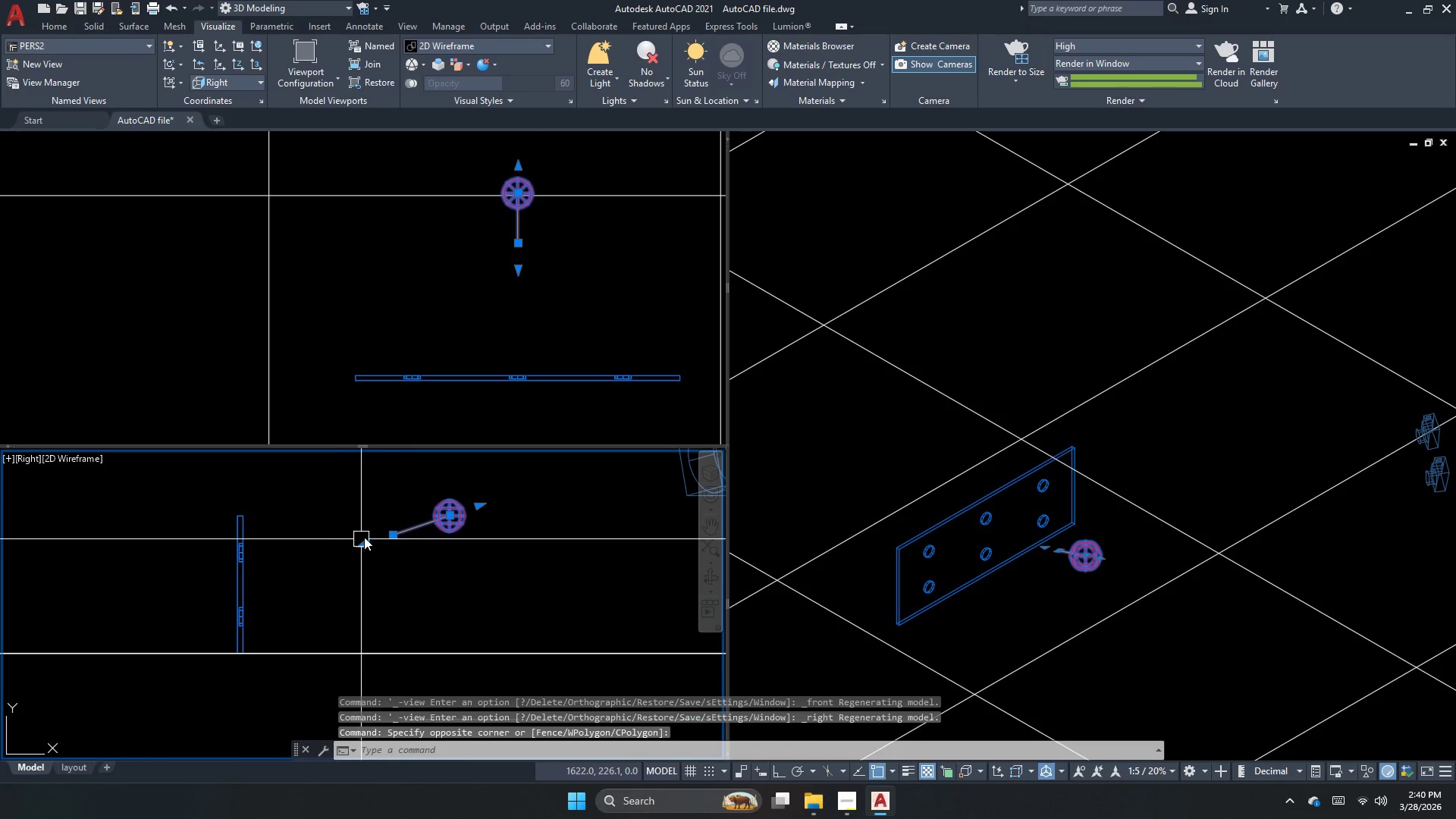 
left_click([518, 274])
 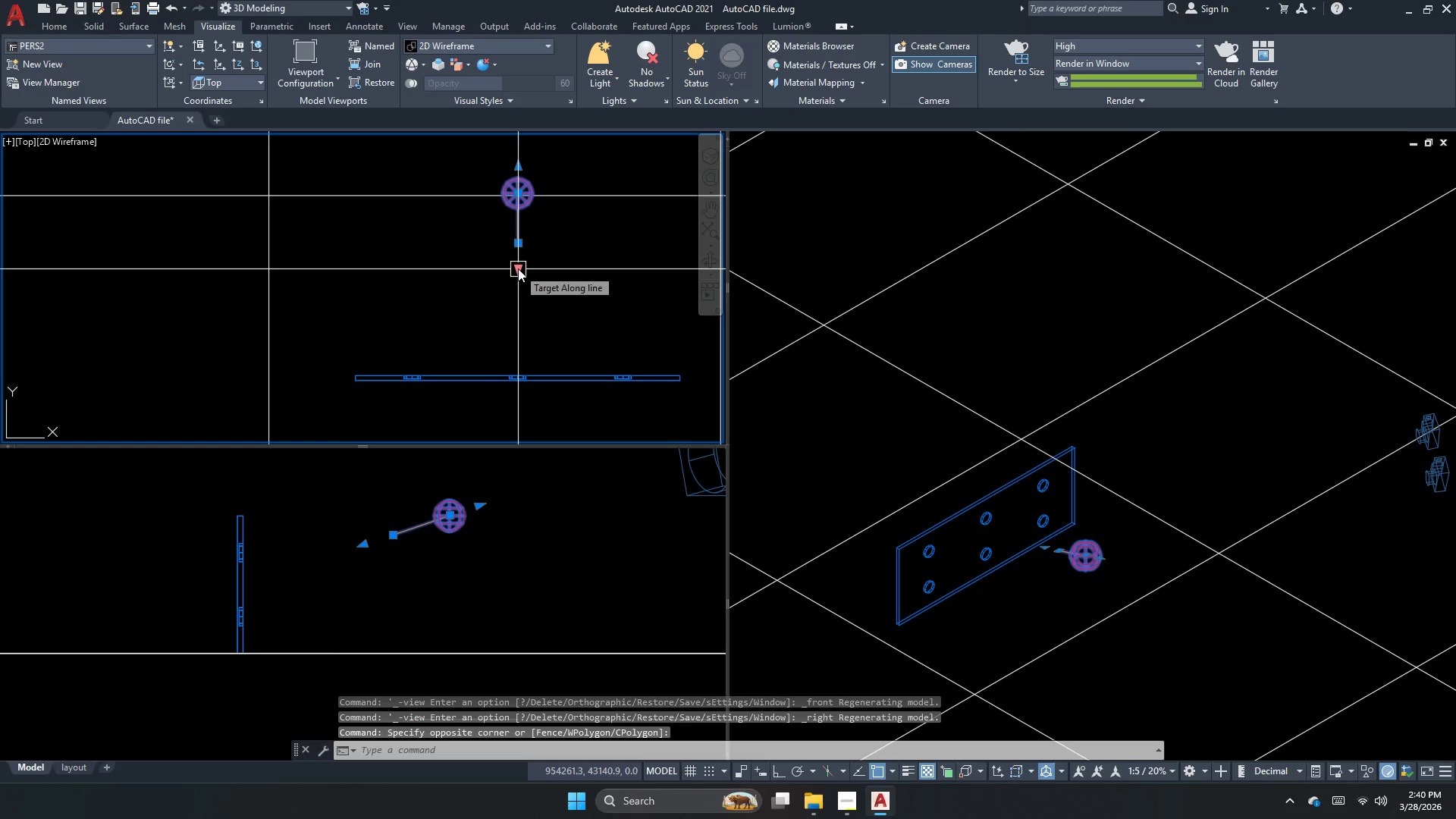 
left_click([518, 268])
 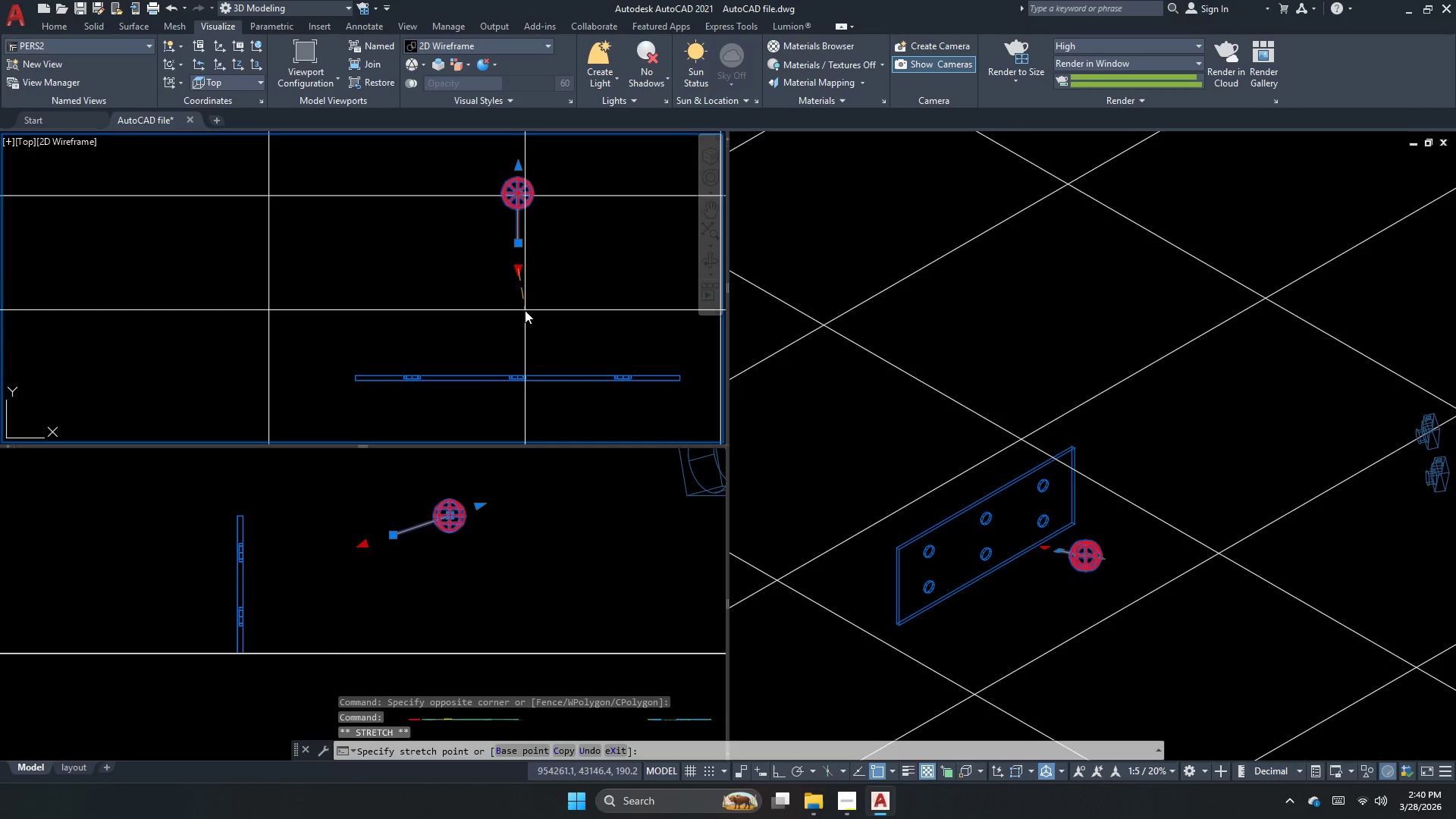 
key(Escape)
 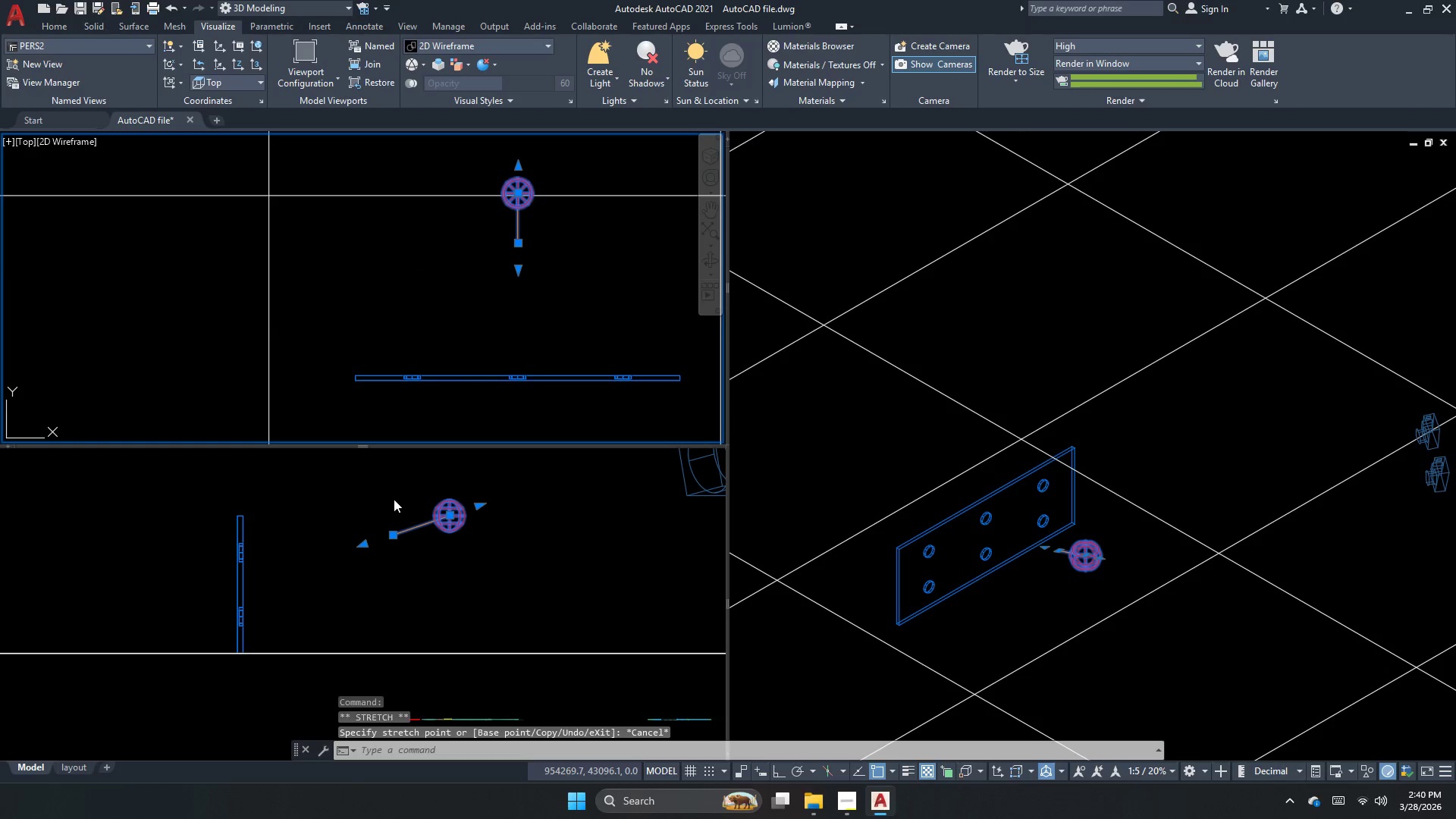 
left_click([376, 549])
 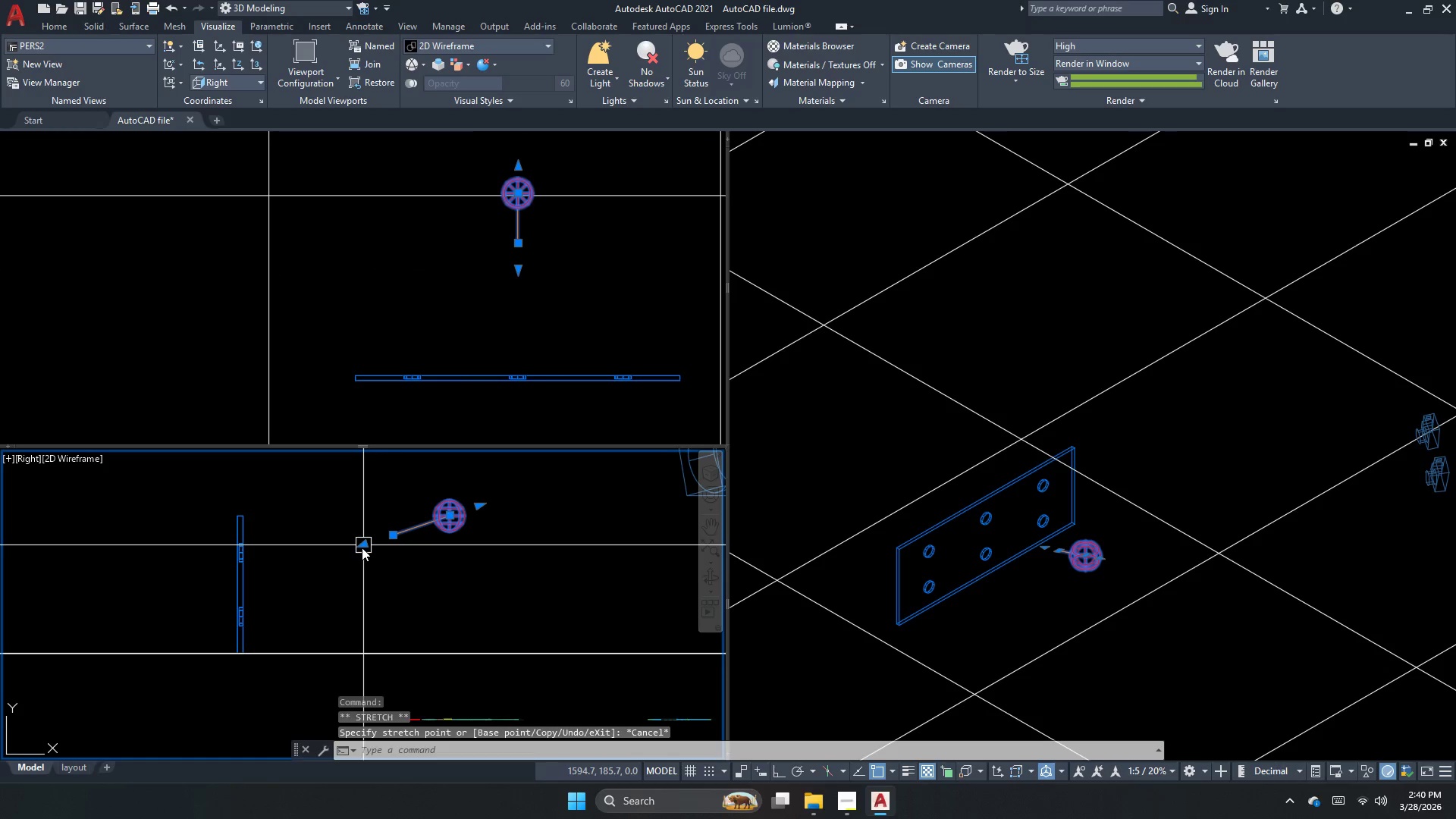 
left_click_drag(start_coordinate=[361, 547], to_coordinate=[350, 557])
 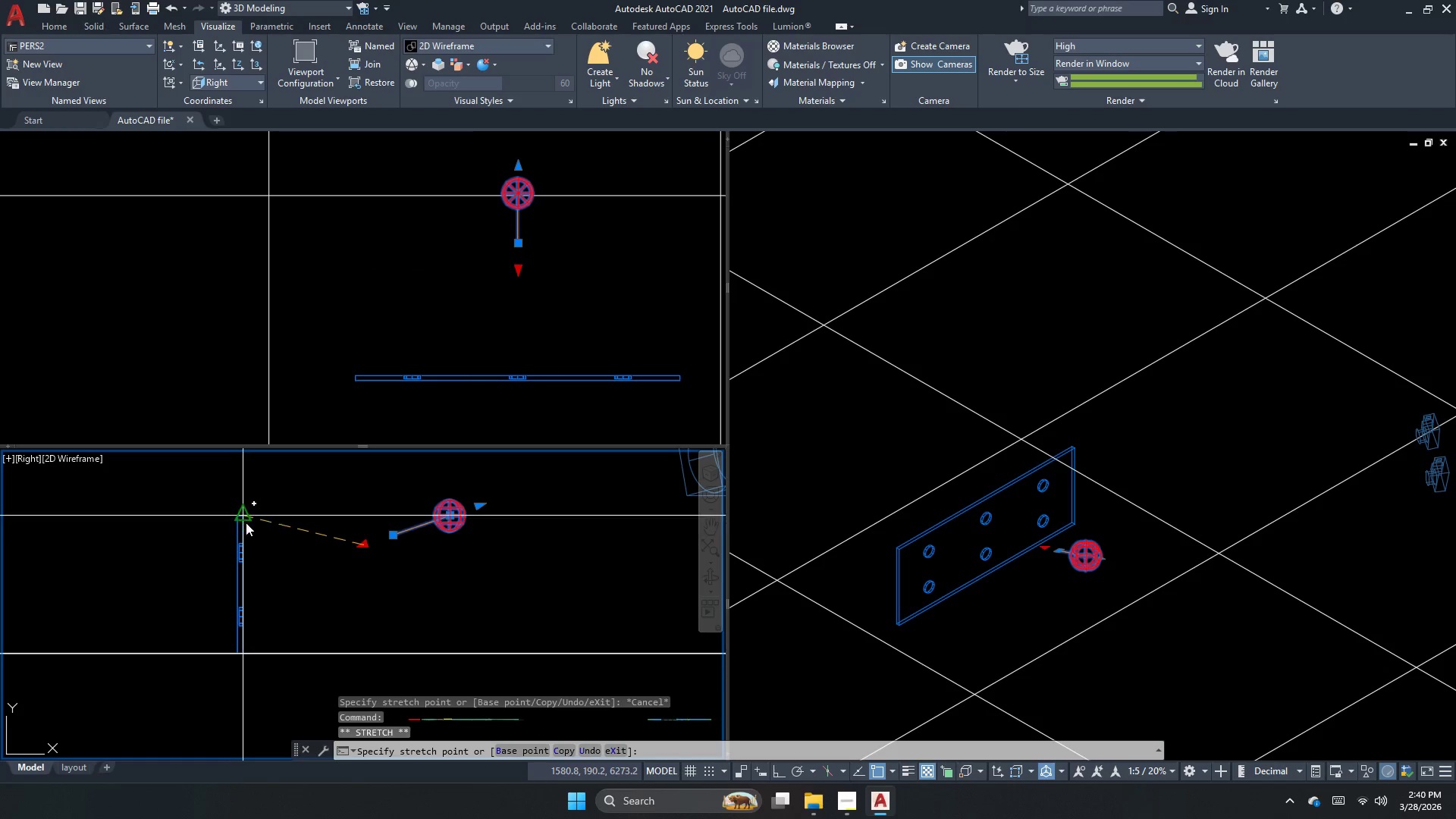 
left_click([246, 522])
 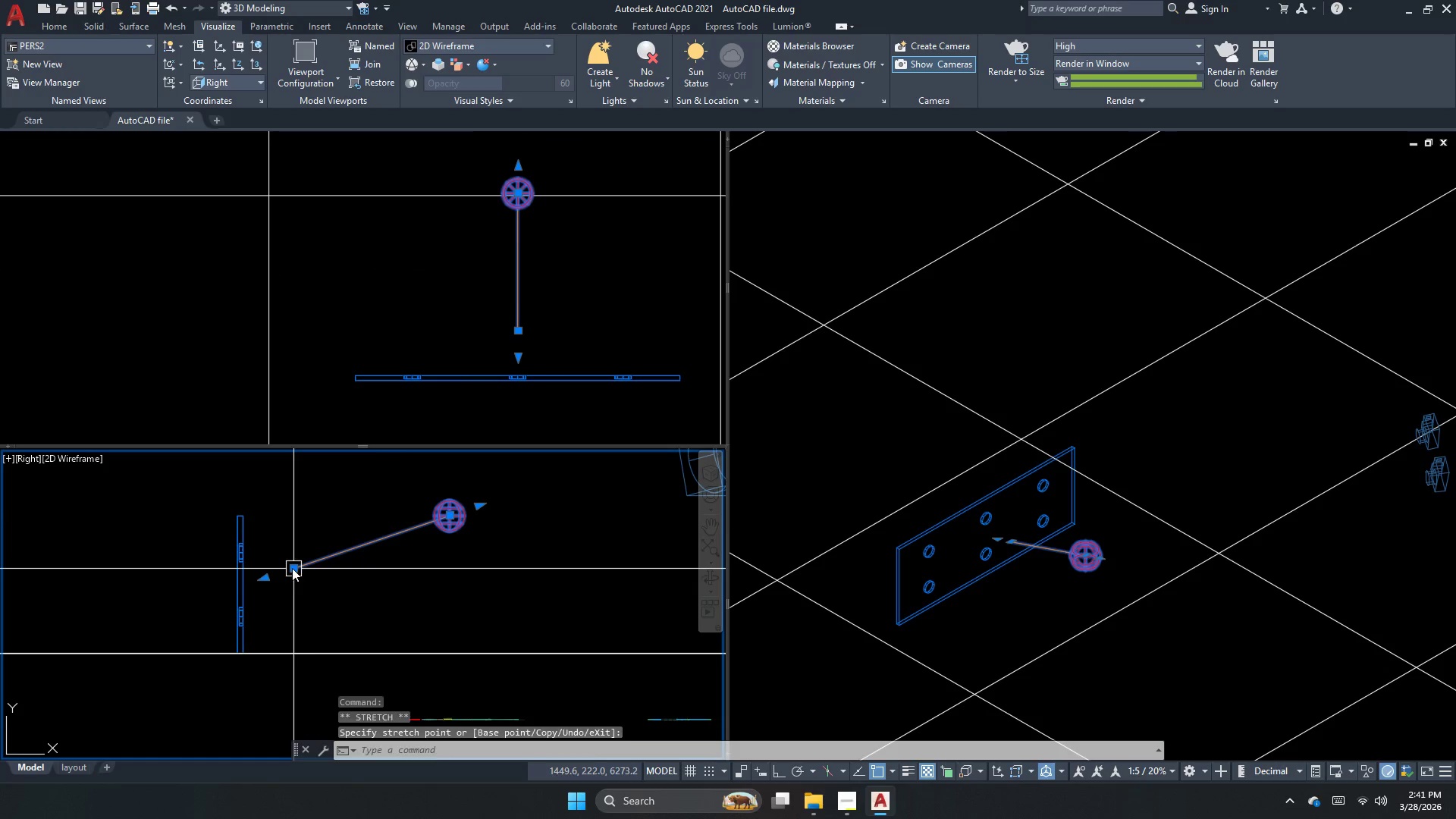 
left_click([242, 521])
 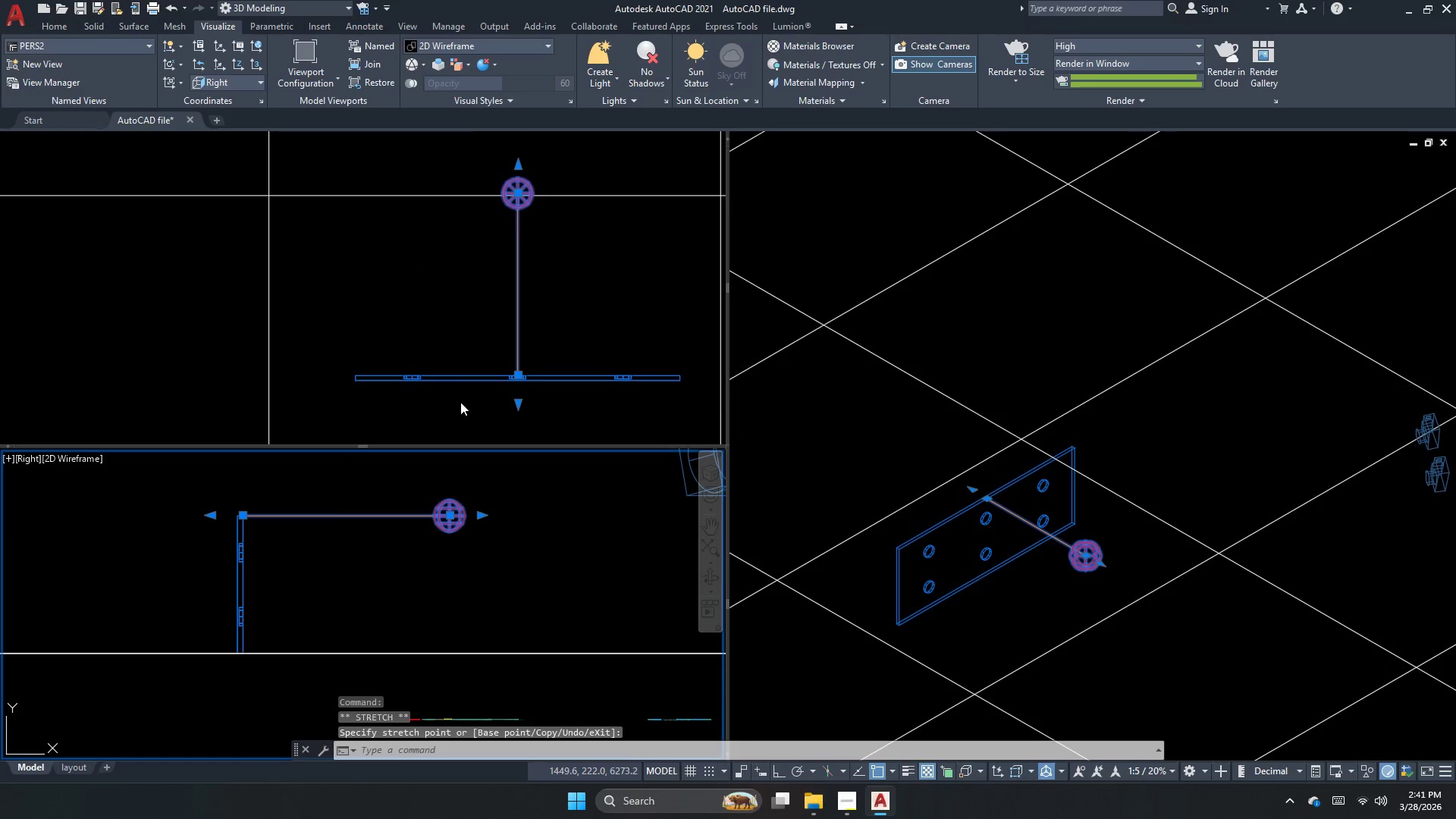 
key(Escape)
 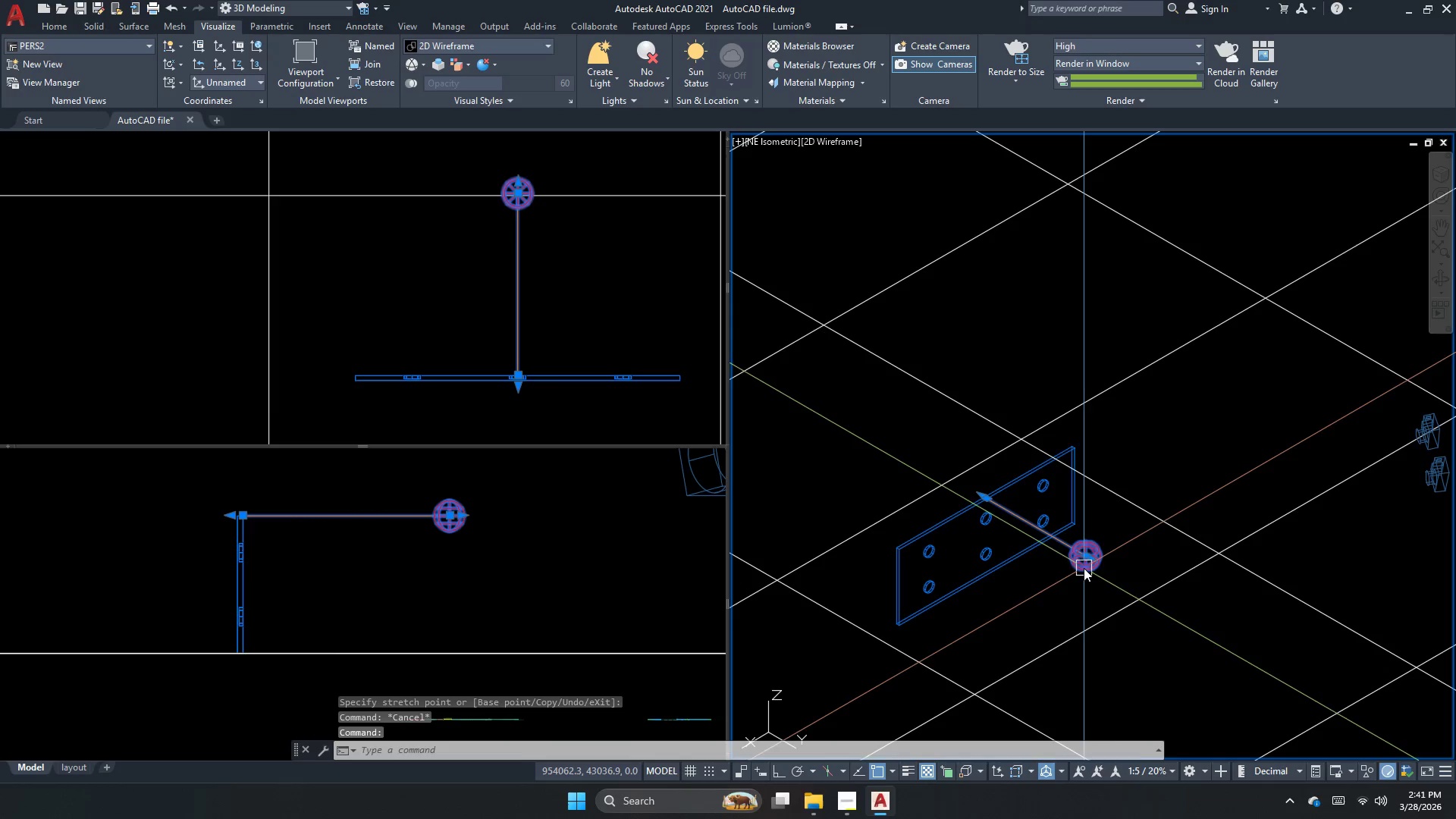 
left_click([484, 562])
 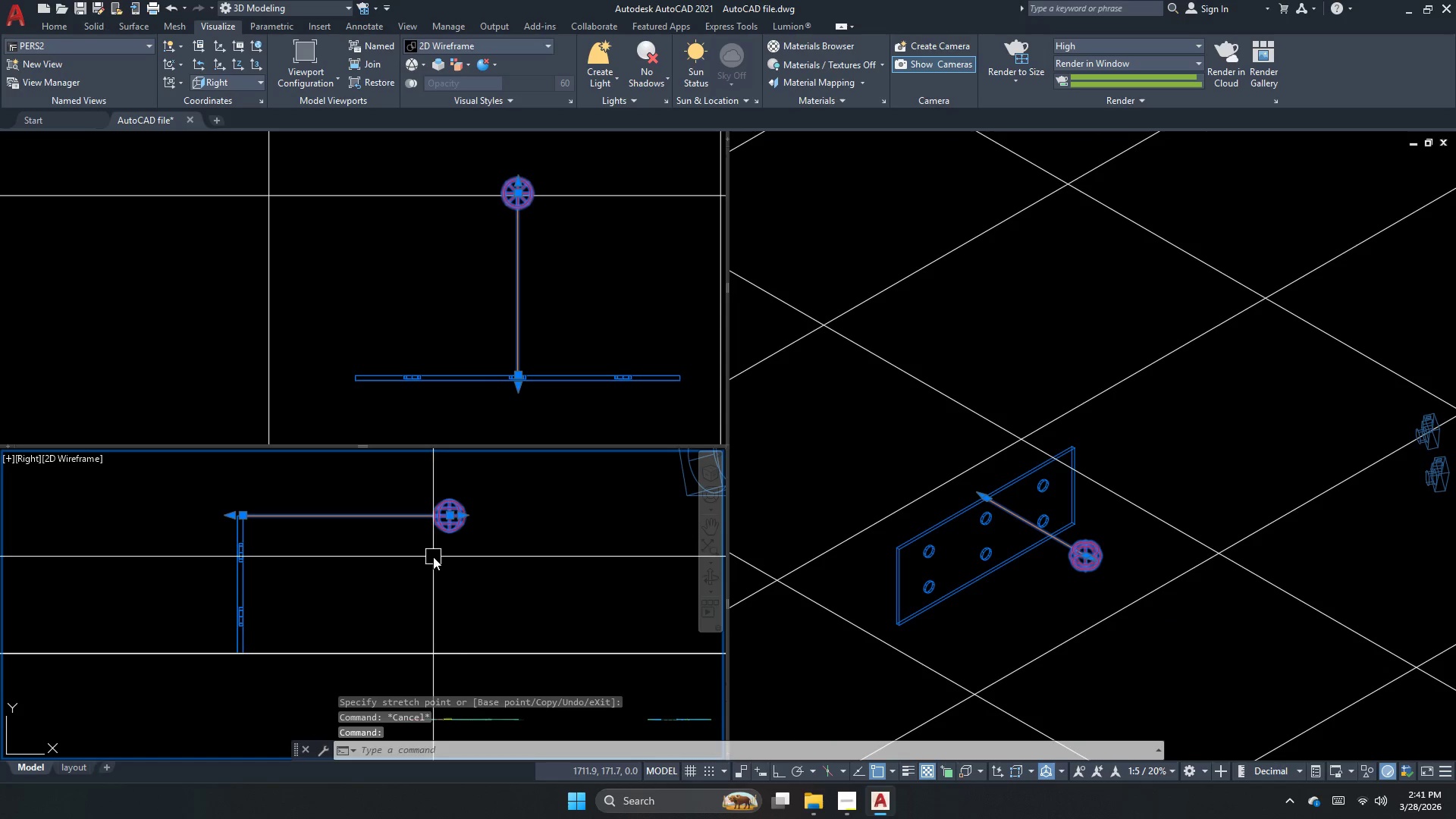 
key(Escape)
 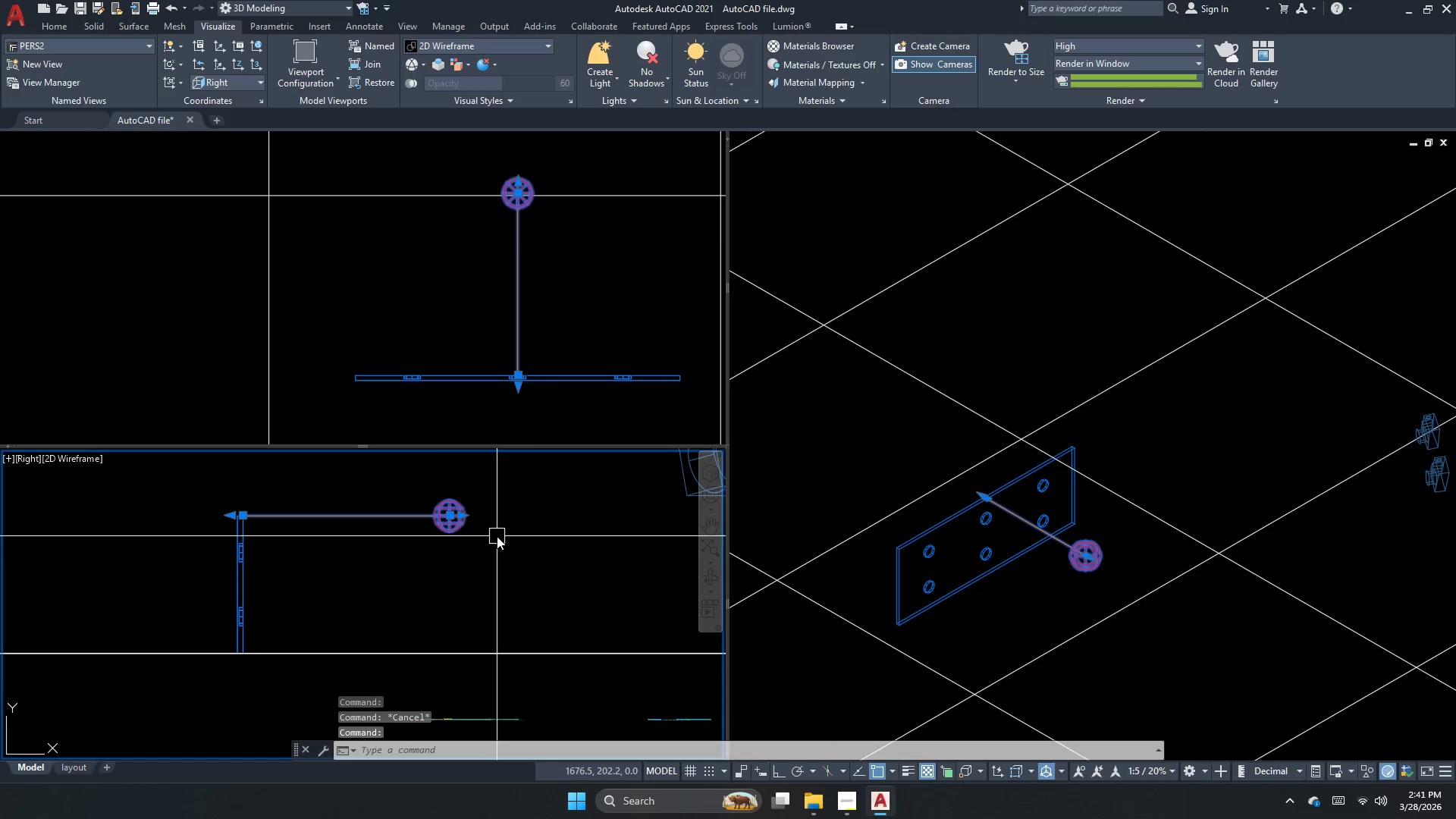 
key(M)
 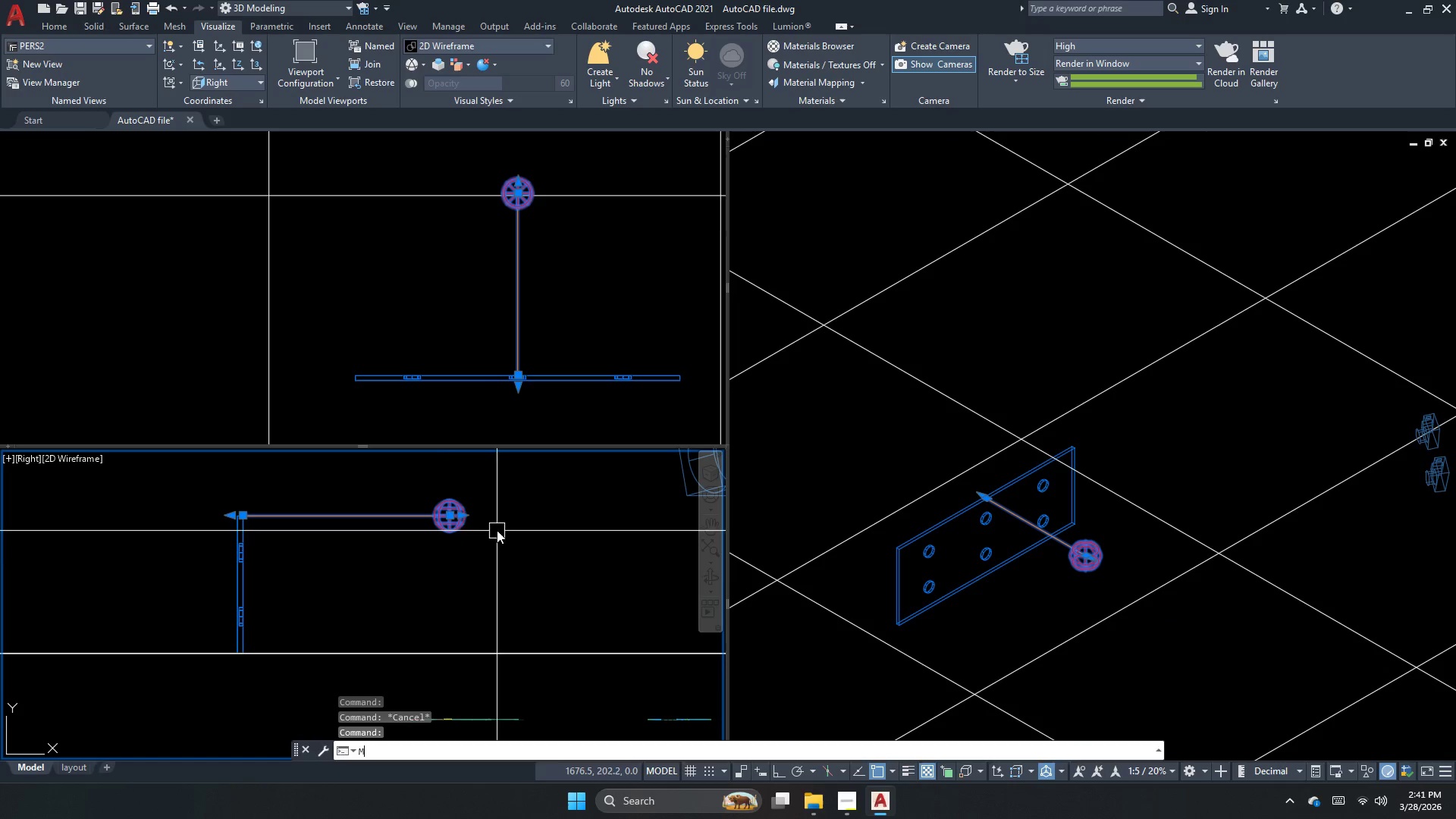 
key(Space)
 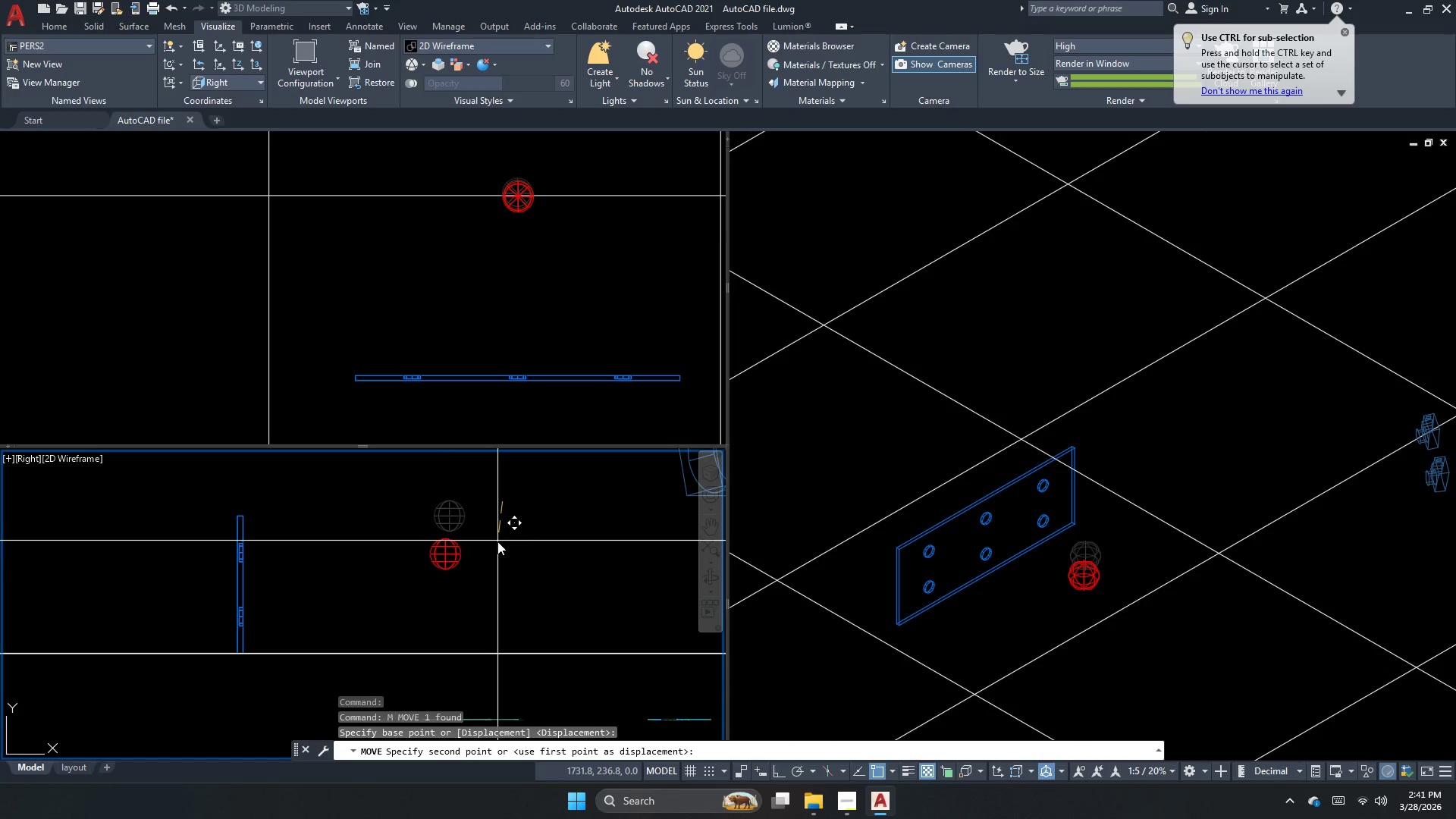 
key(F8)
 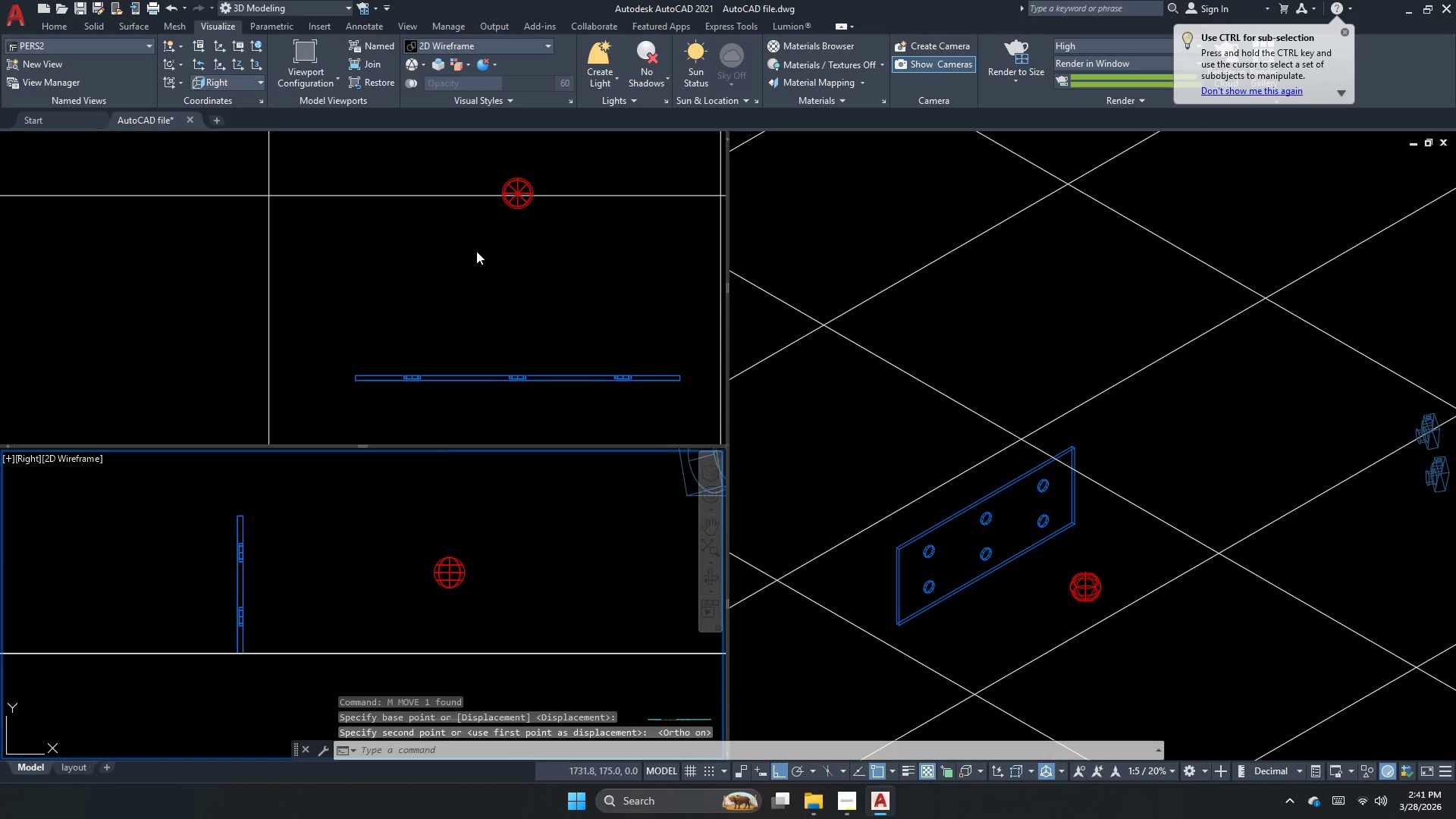 
double_click([517, 204])
 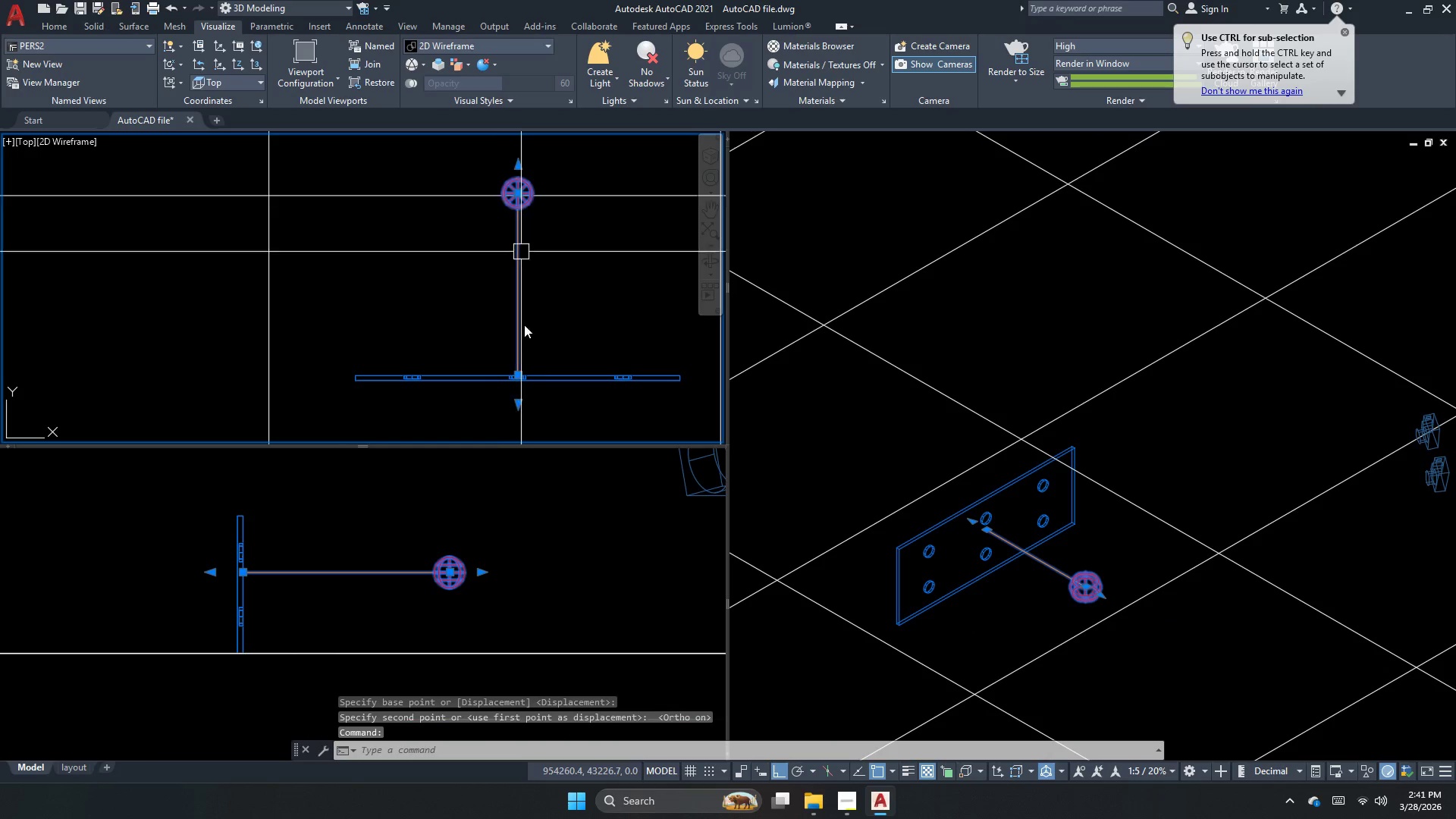 
left_click([488, 584])
 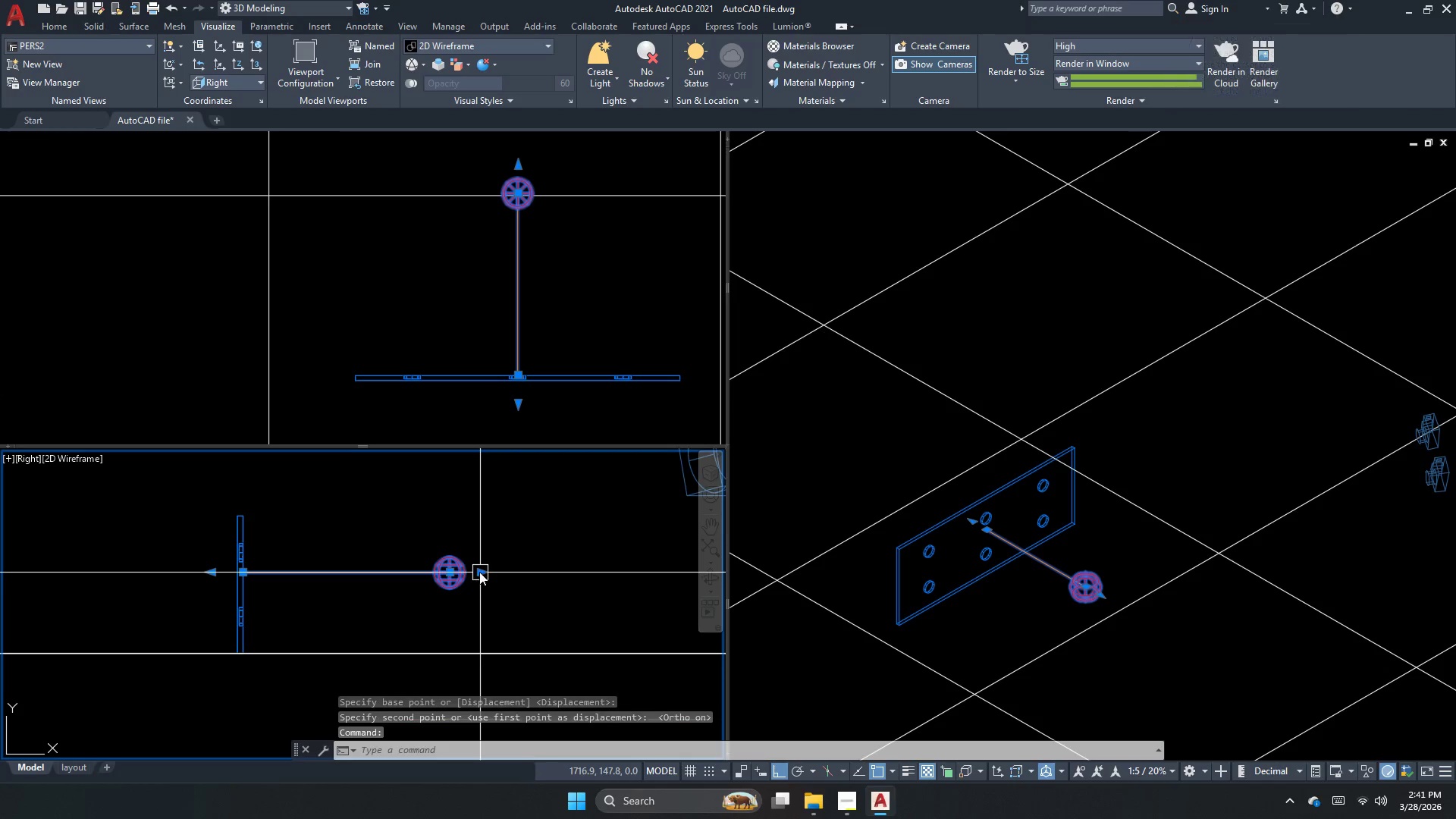 
left_click([479, 572])
 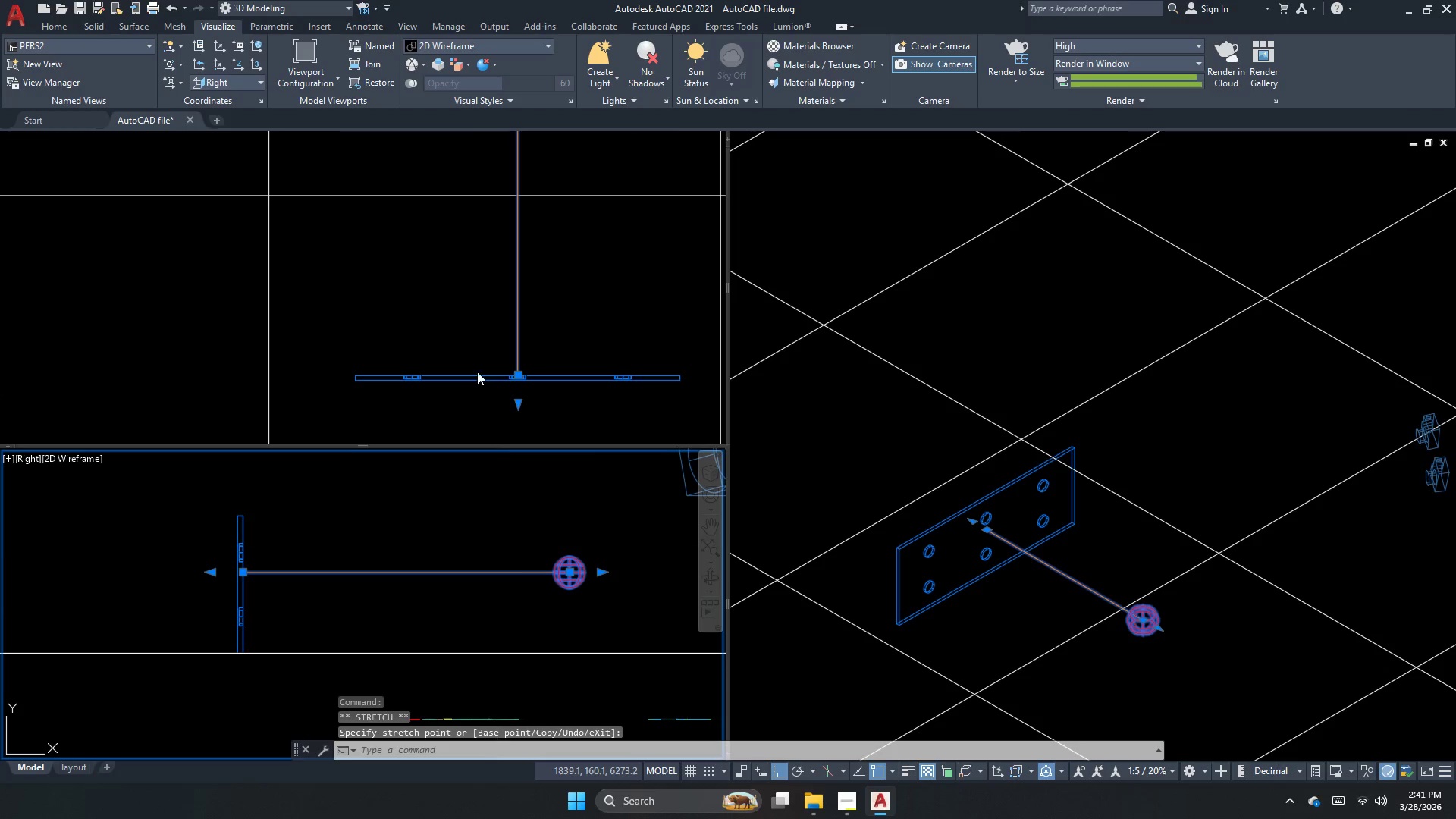 
scroll: coordinate [452, 275], scroll_direction: down, amount: 1.0
 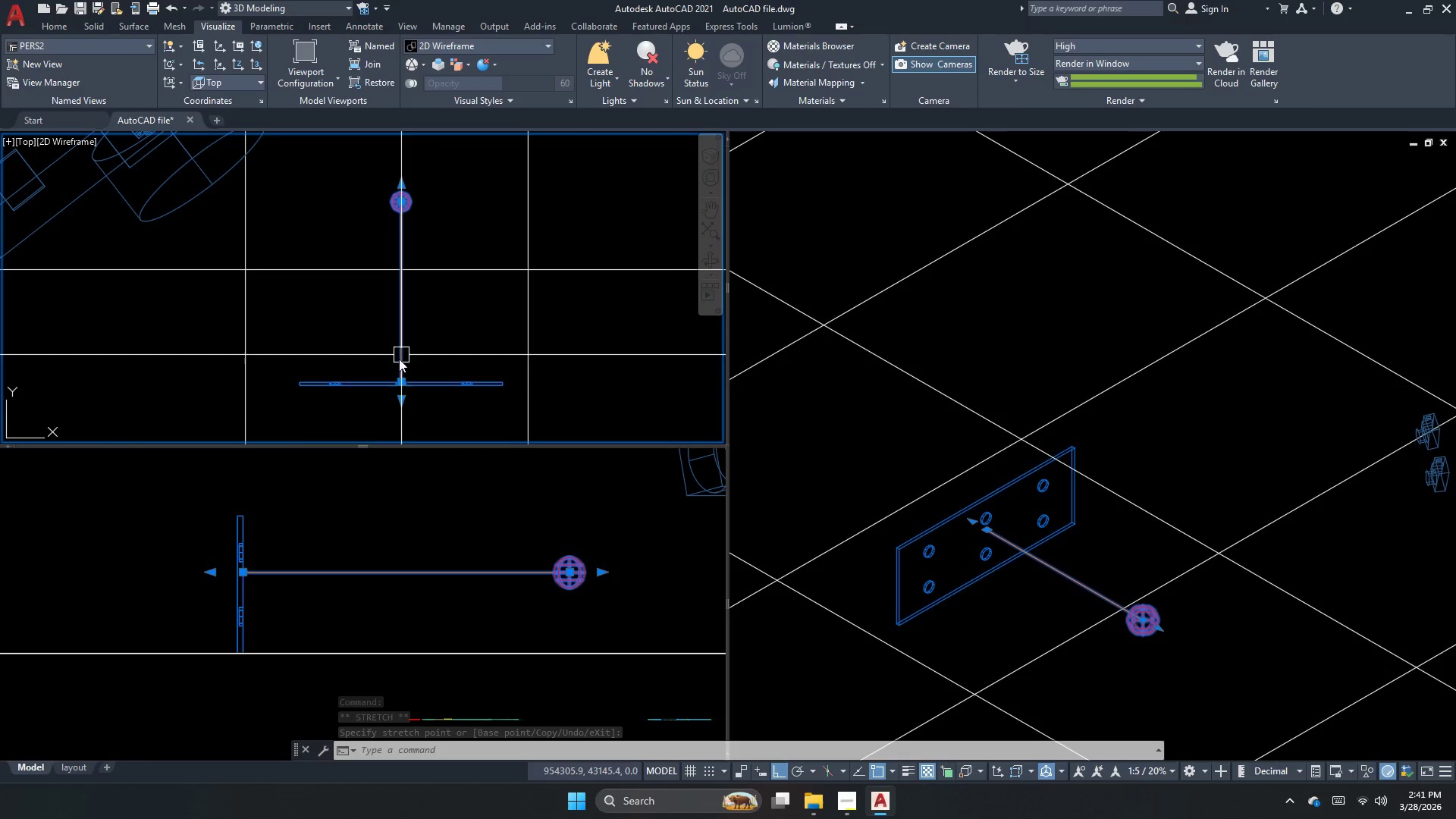 
key(Escape)
 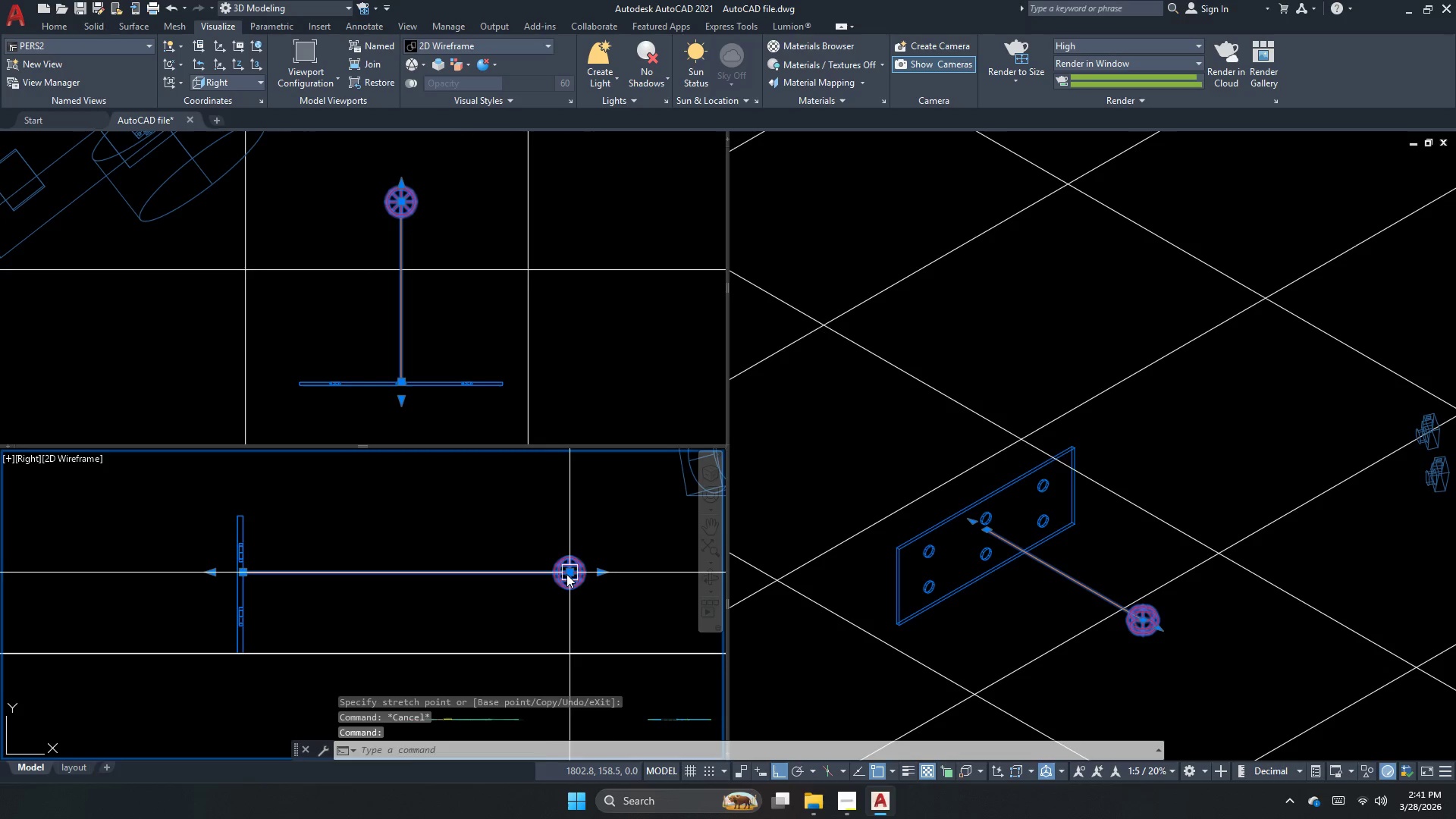 
key(M)
 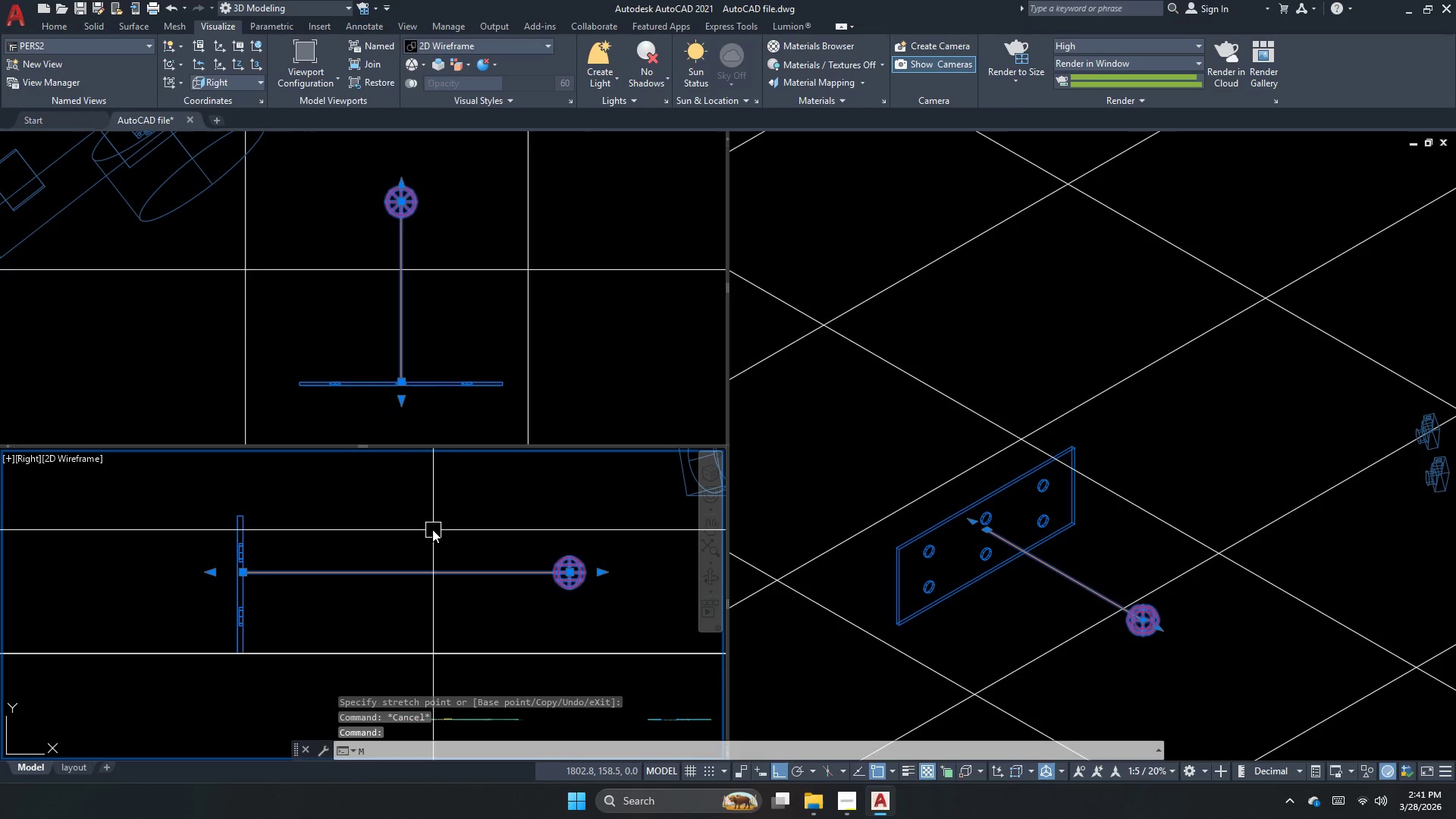 
key(Space)
 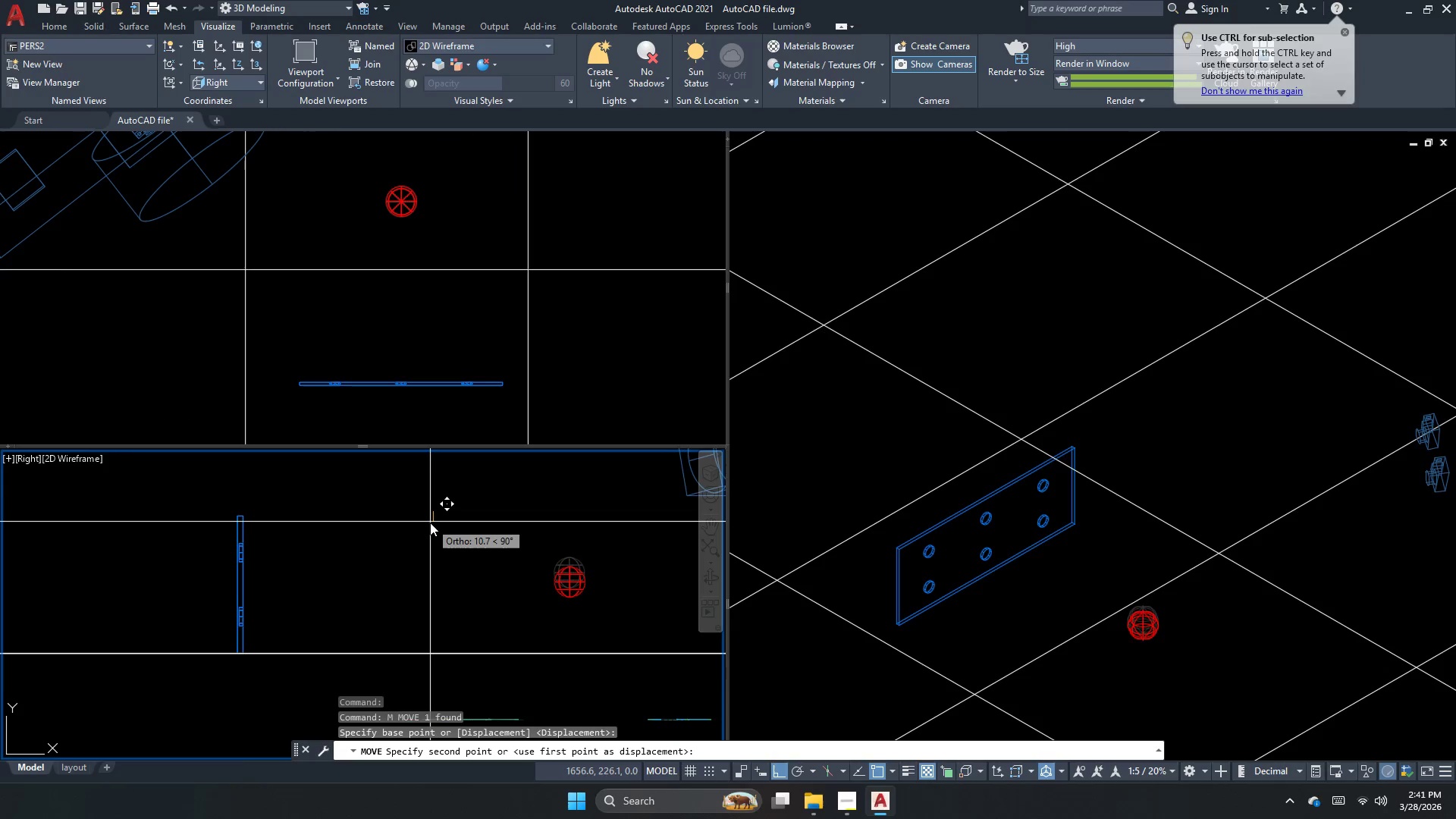 
left_click([430, 522])
 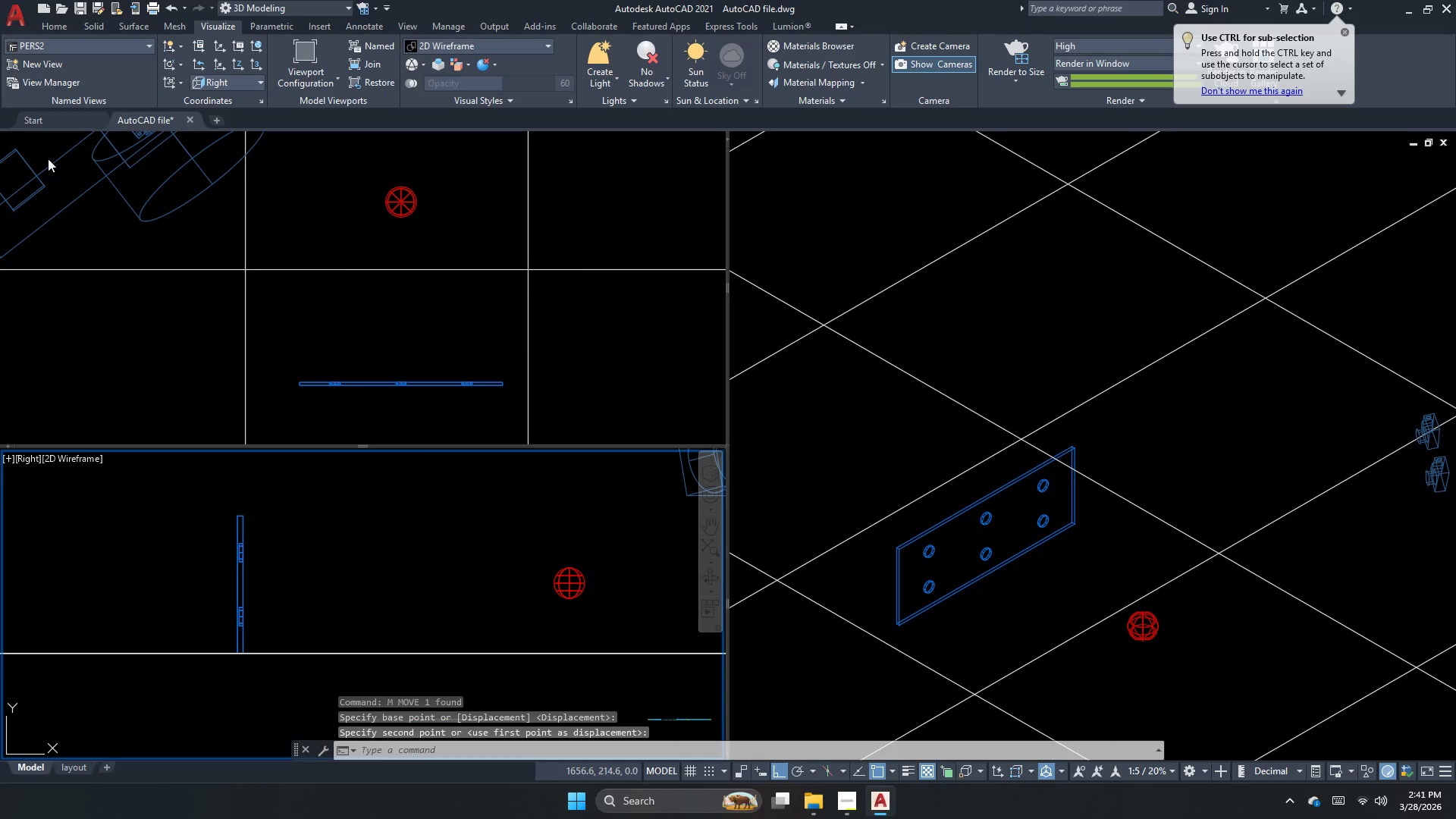 
left_click([20, 138])
 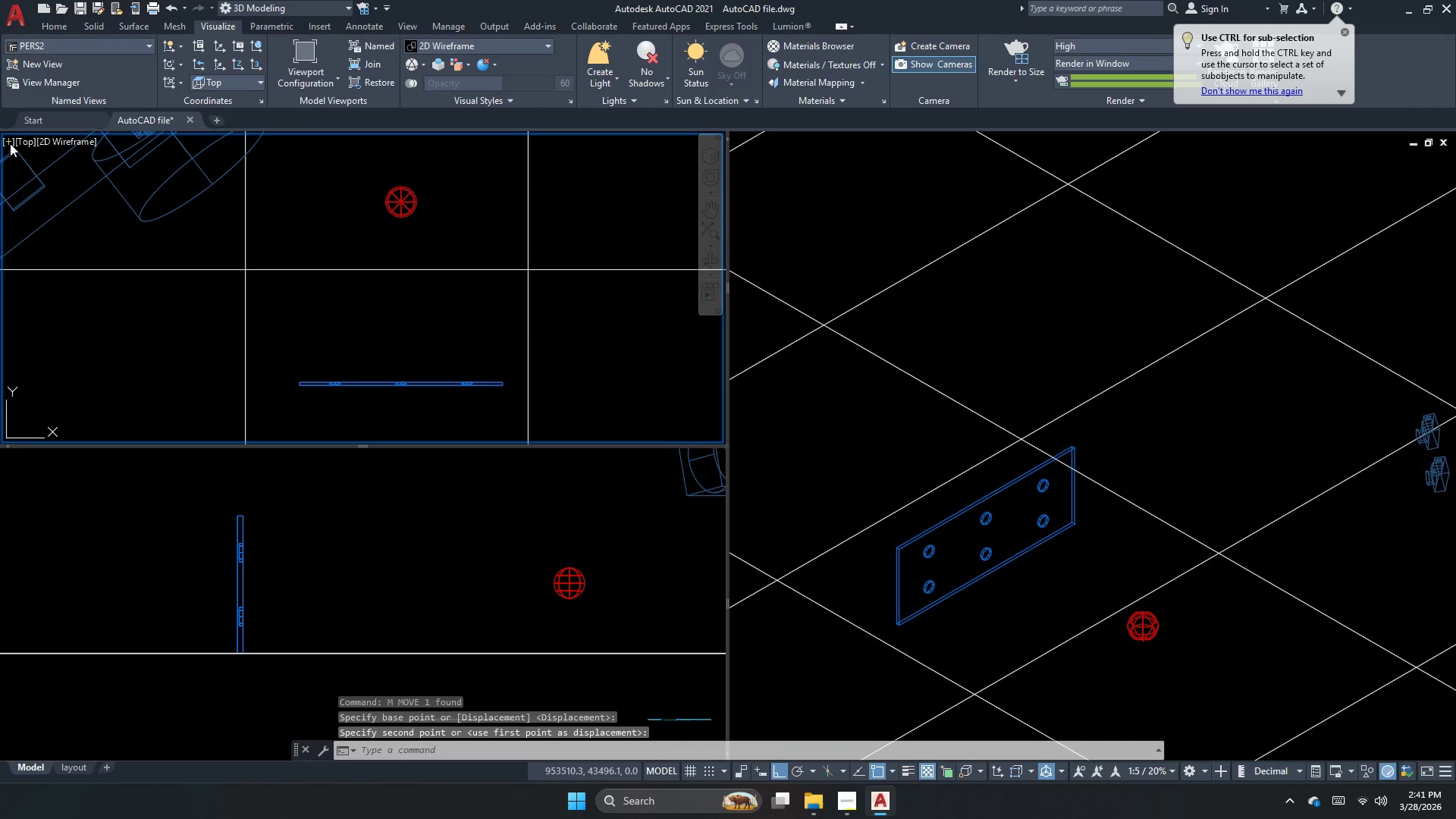 
left_click([10, 143])
 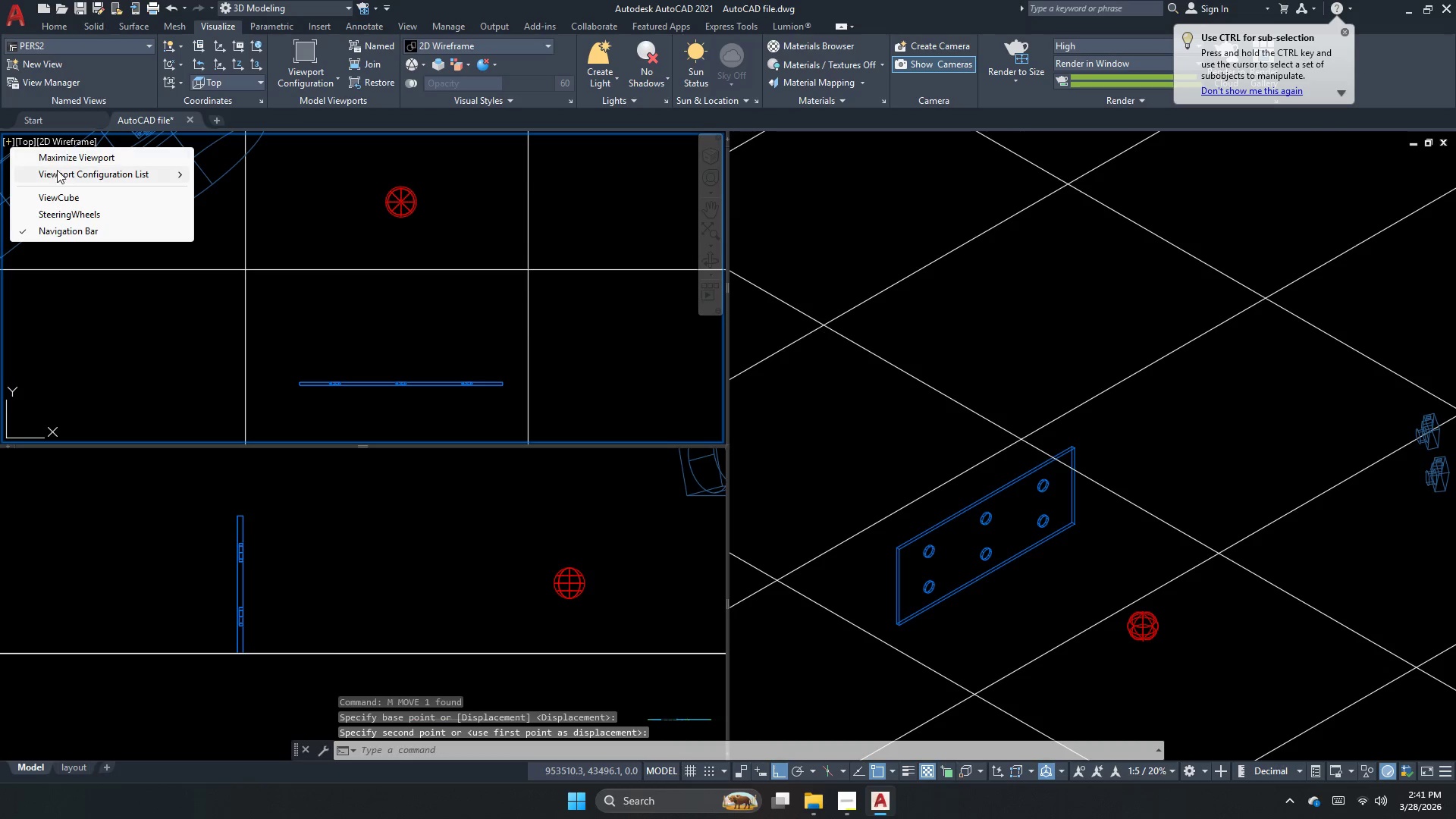 
left_click([63, 170])
 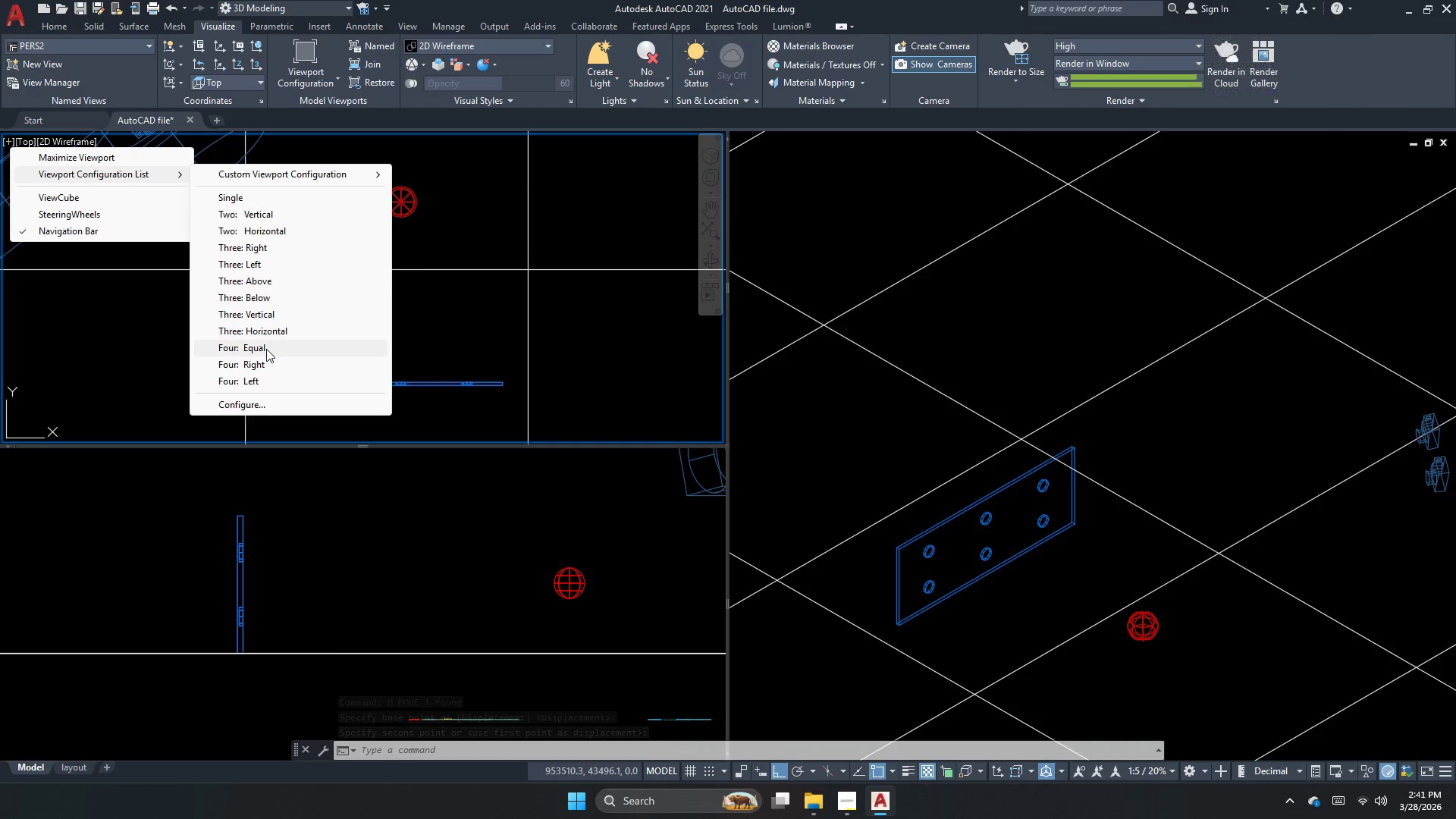 
left_click([266, 349])
 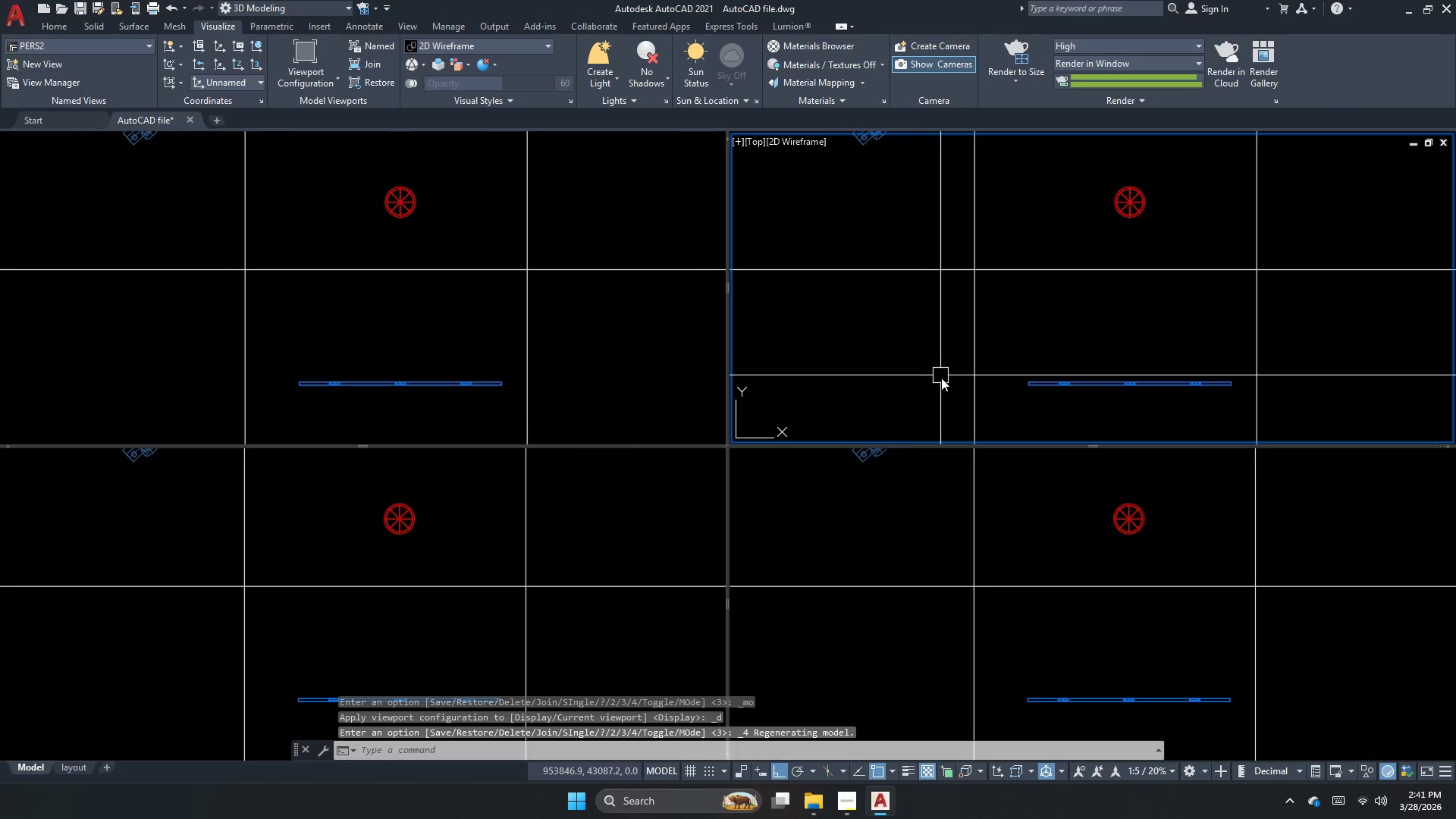 
left_click([416, 353])
 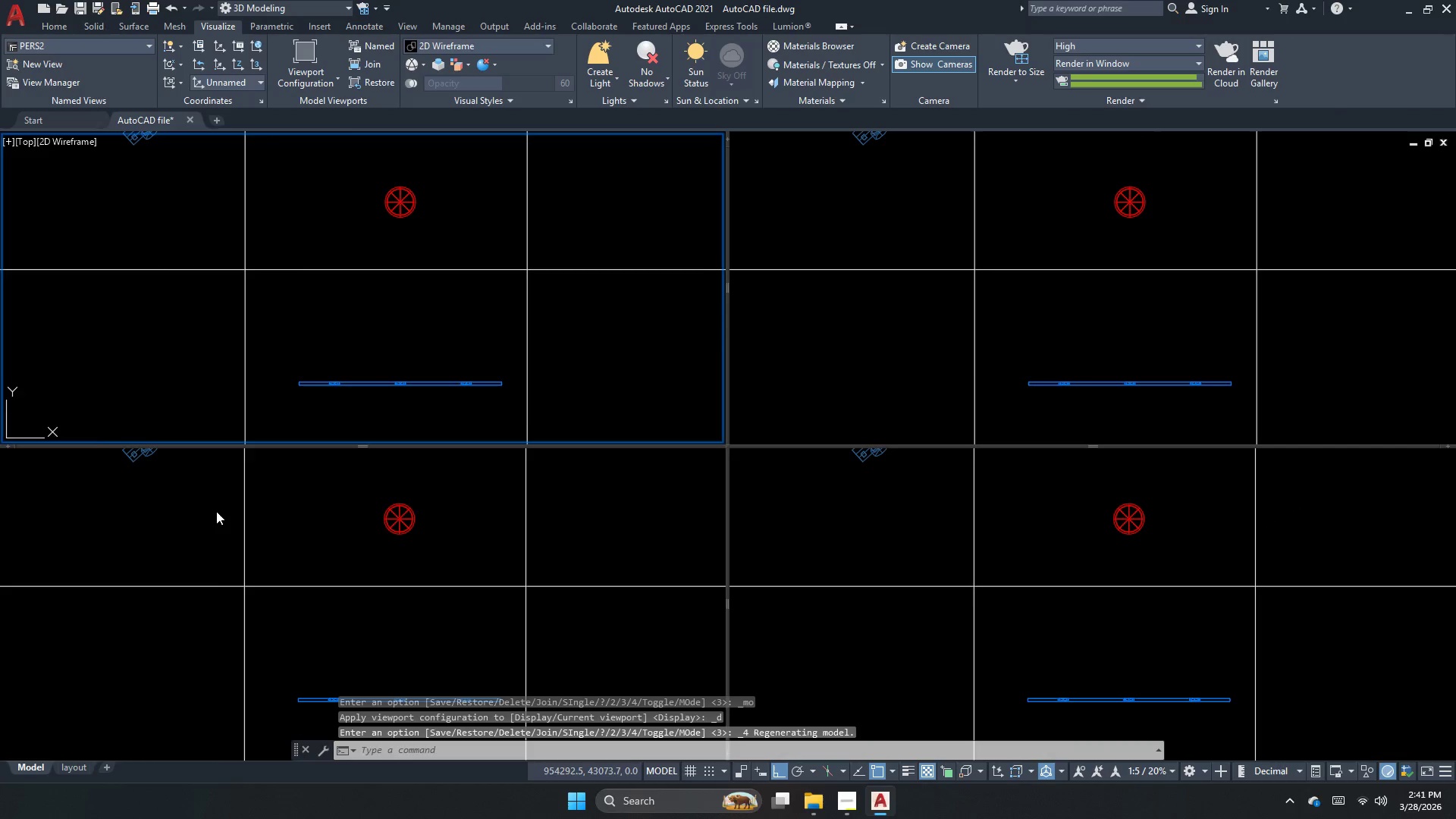 
left_click([216, 511])
 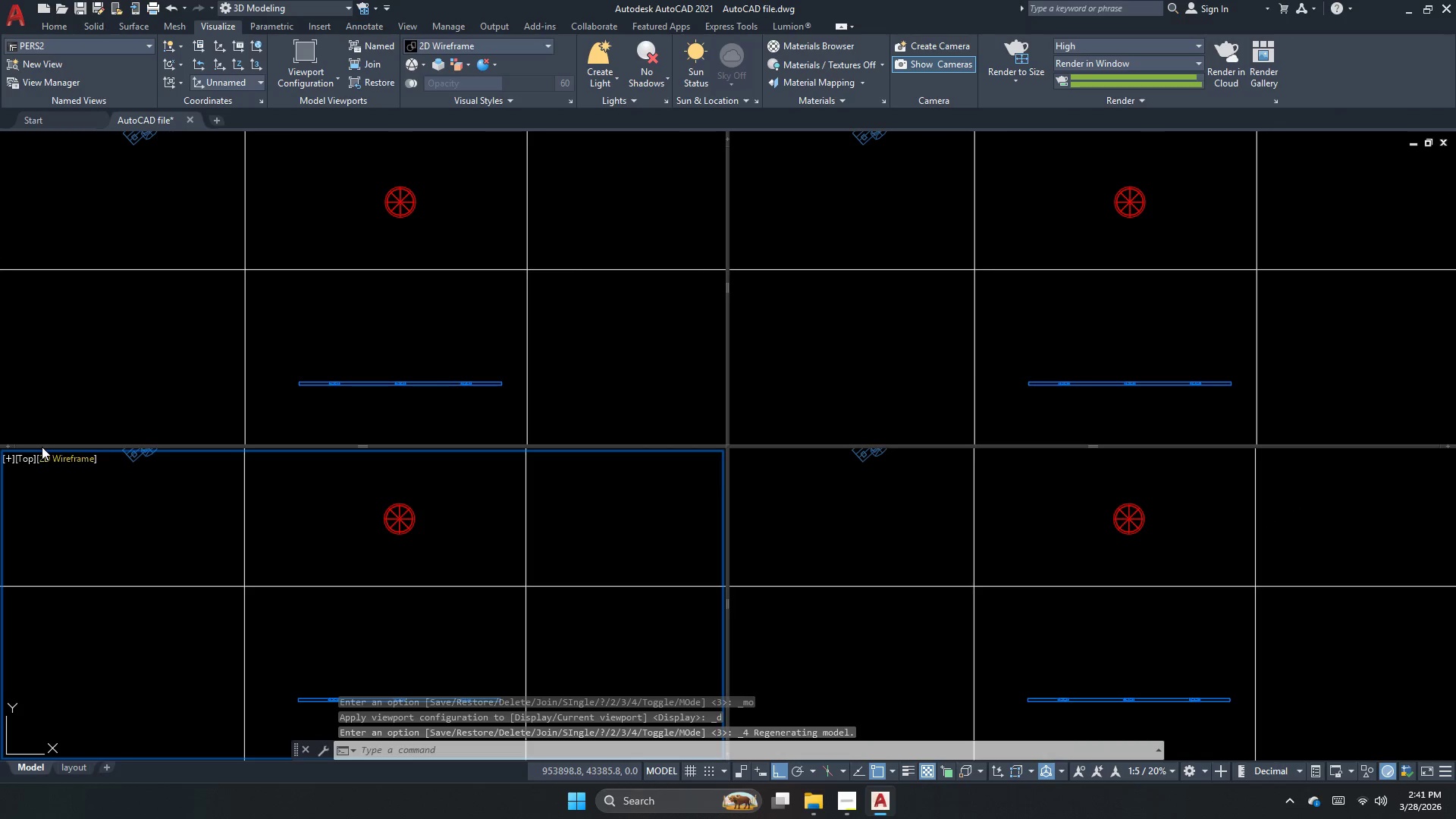 
left_click([17, 462])
 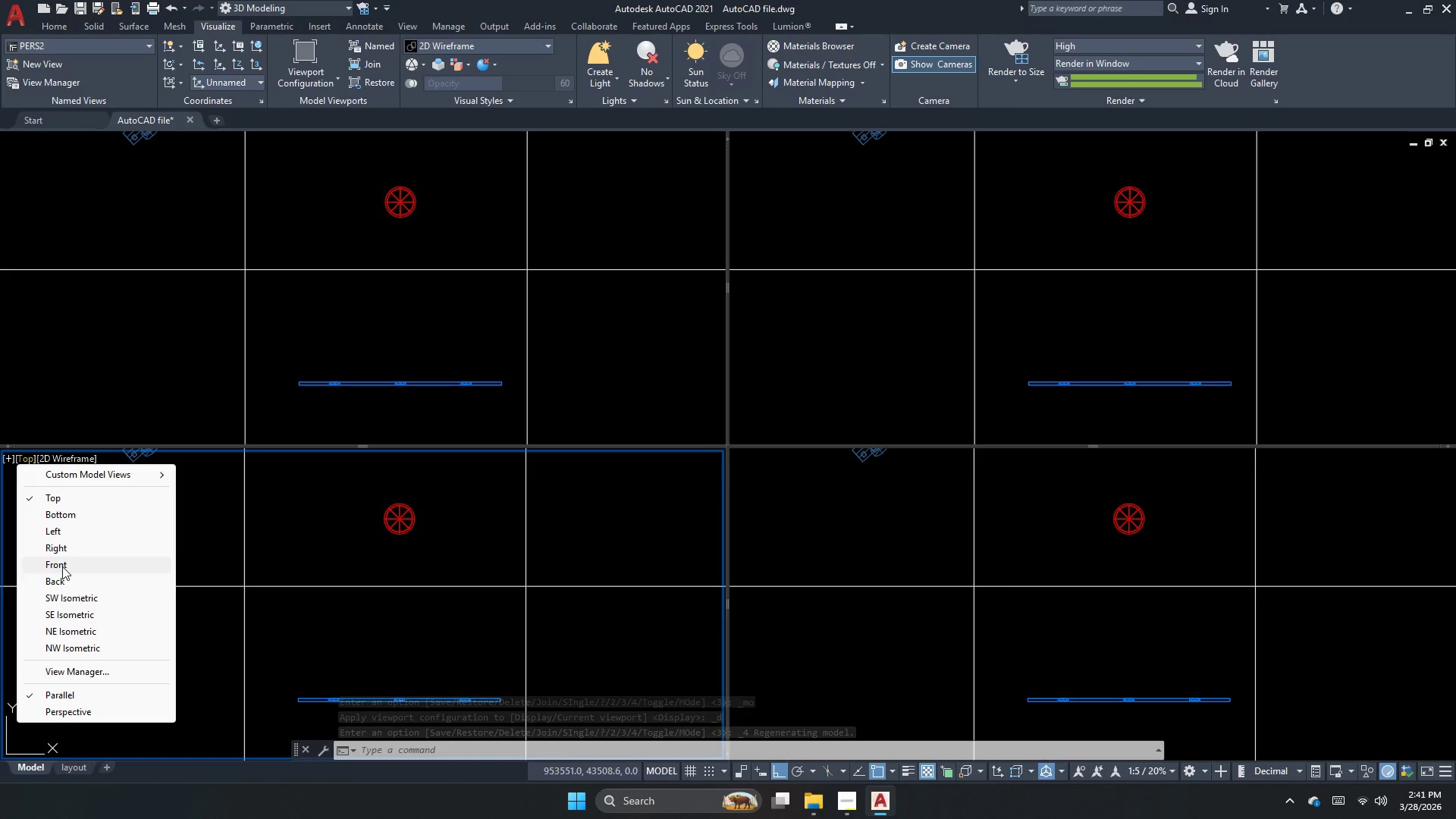 
left_click([63, 551])
 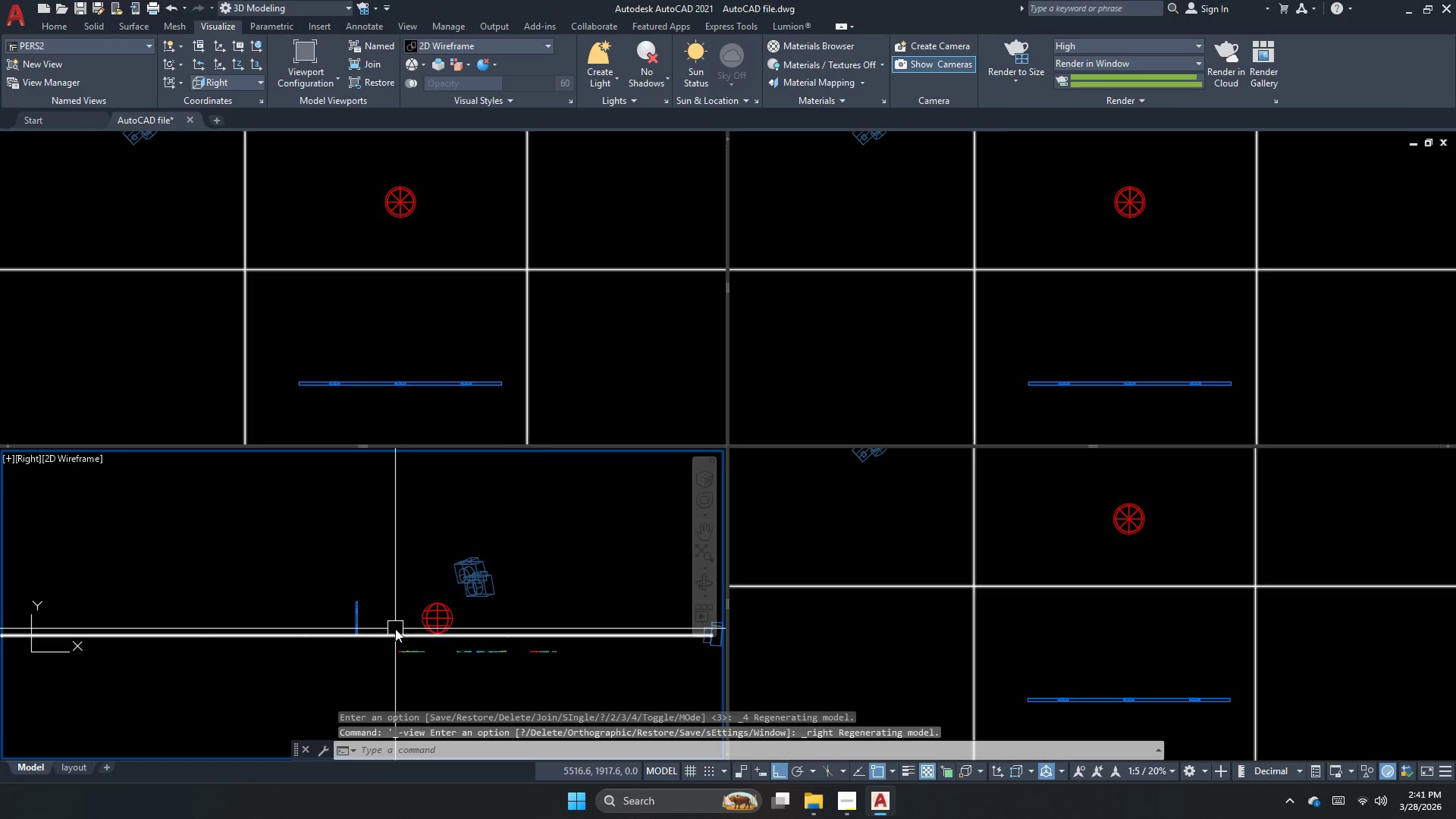 
scroll: coordinate [413, 637], scroll_direction: up, amount: 2.0
 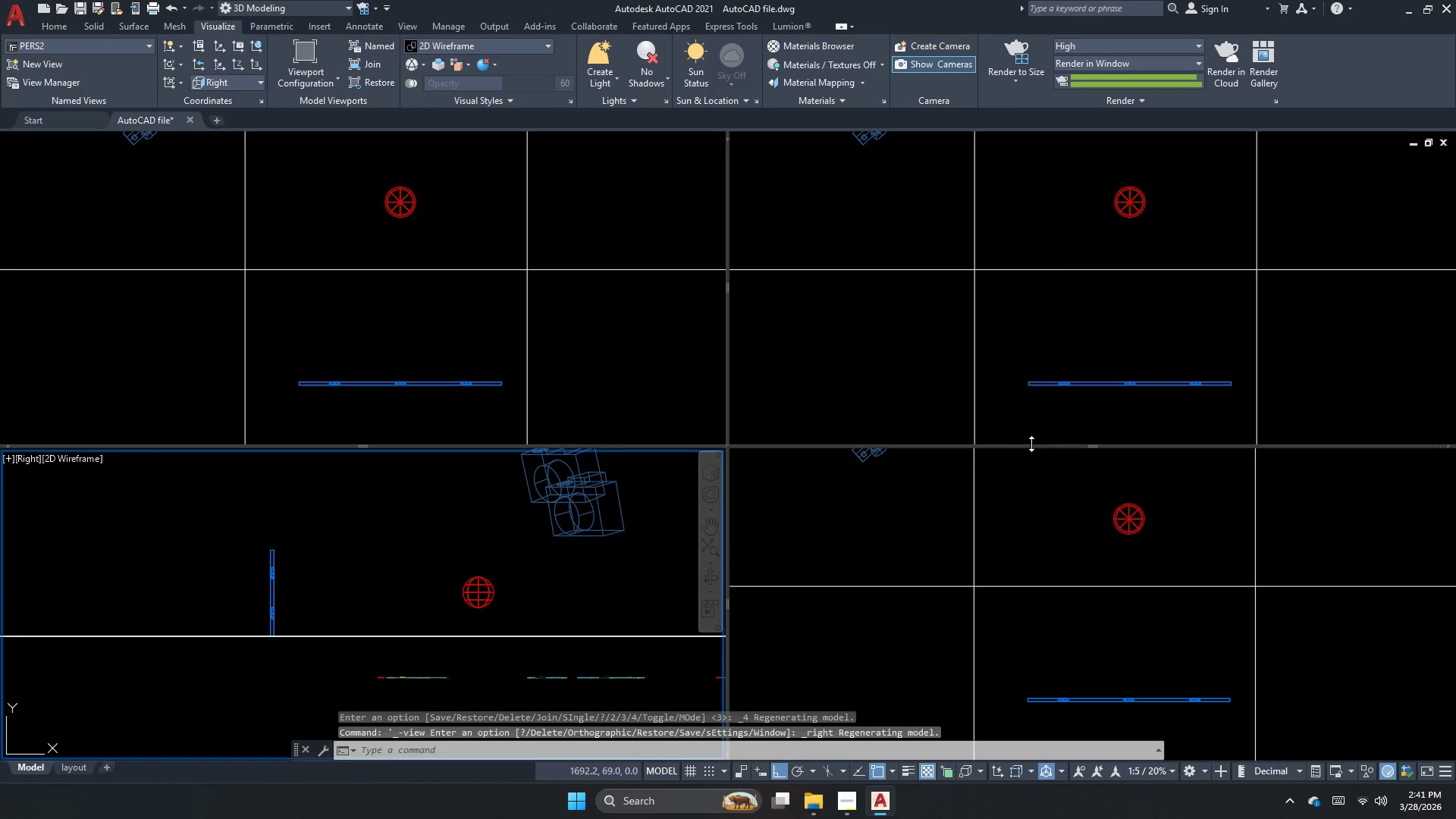 
double_click([1033, 360])
 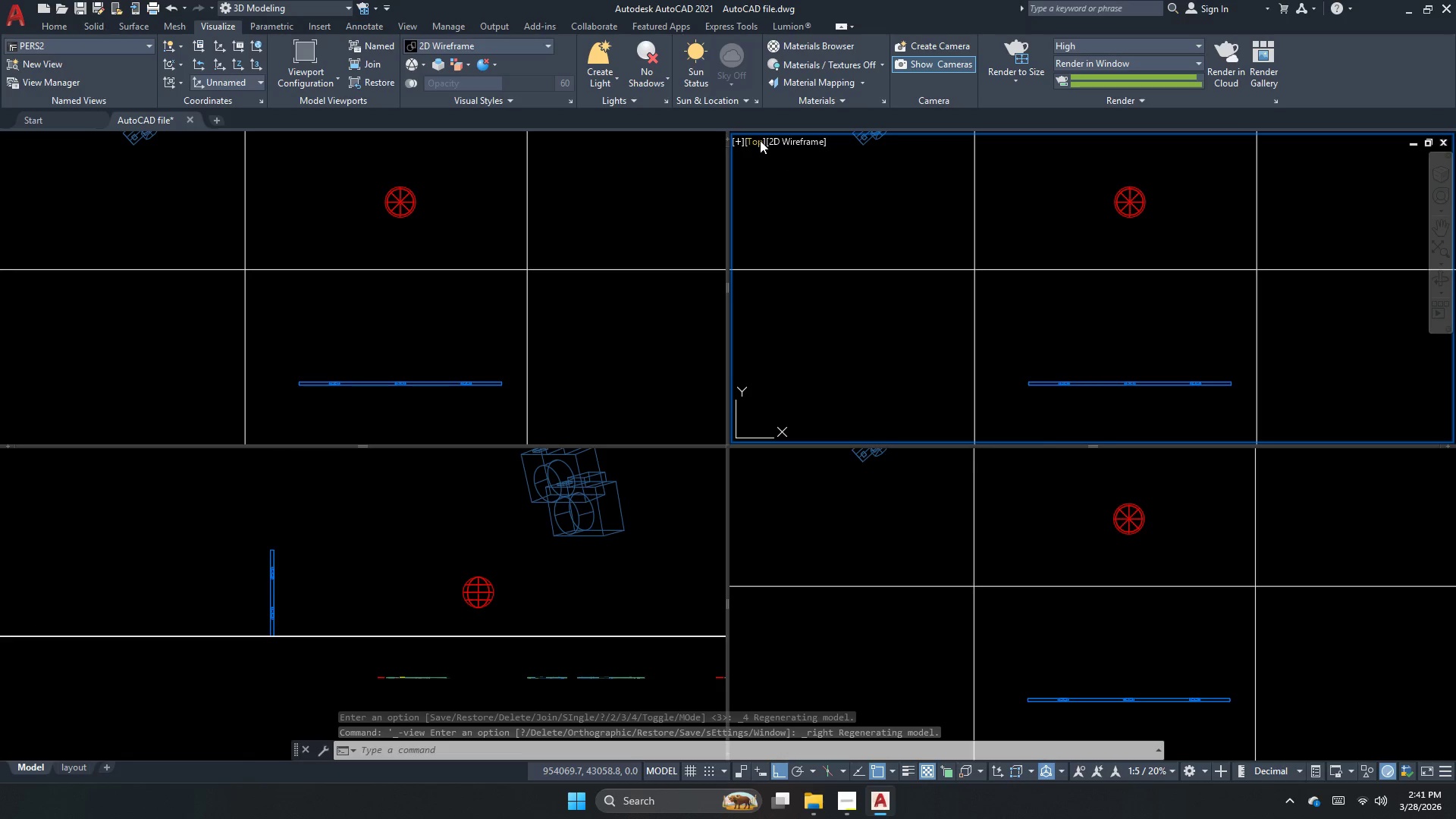 
left_click([760, 140])
 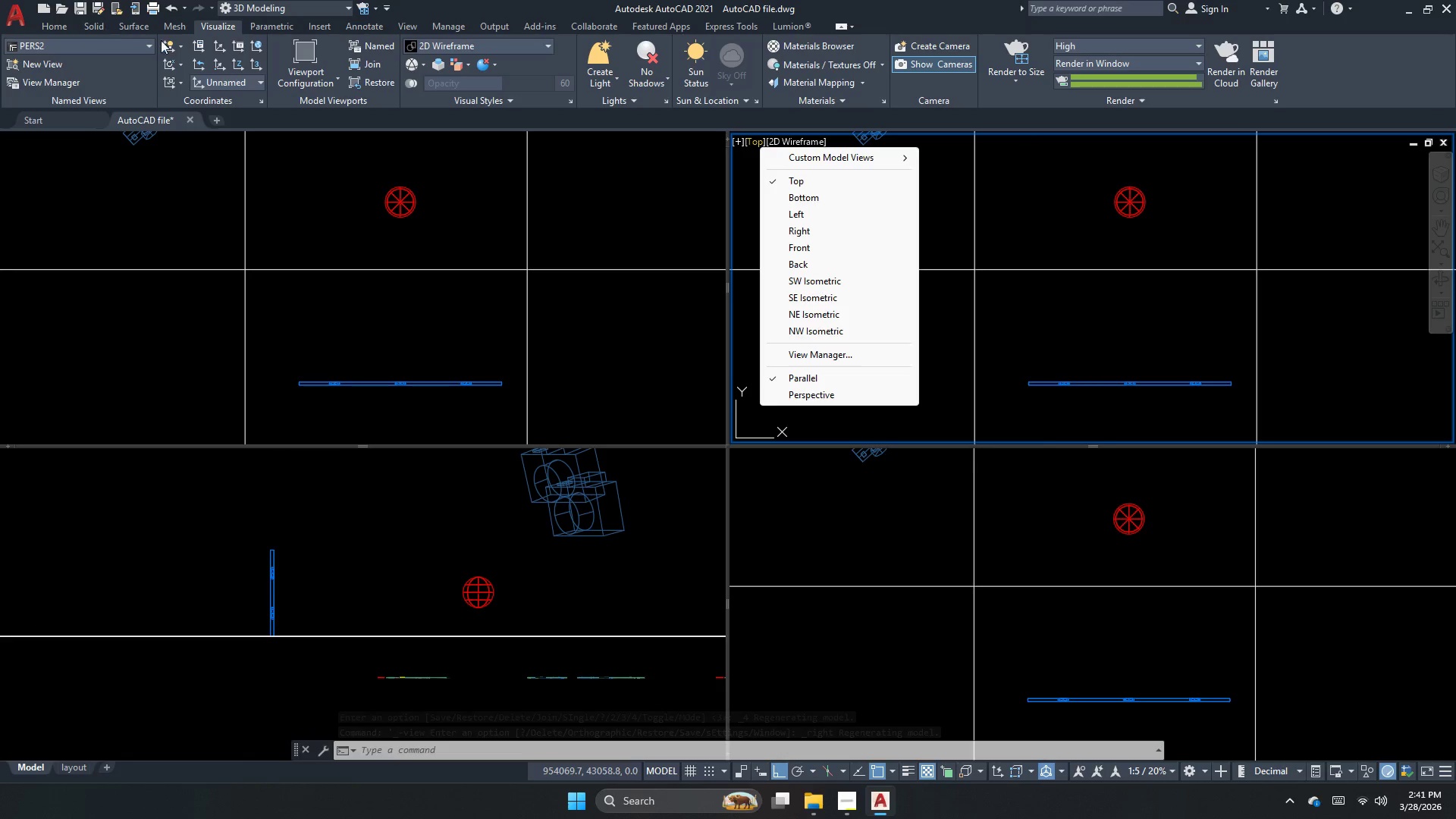 
left_click([77, 44])
 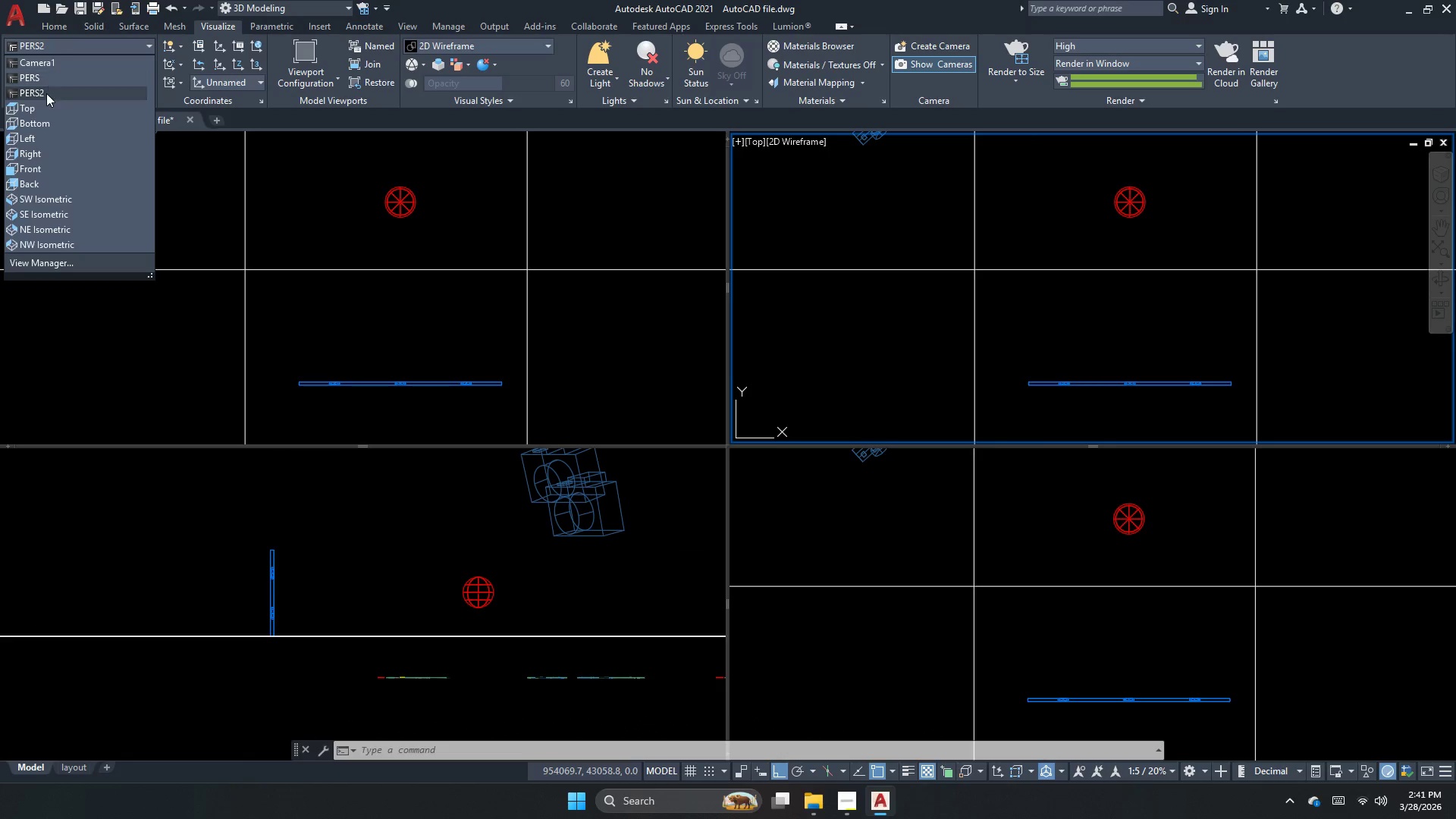 
left_click([46, 94])
 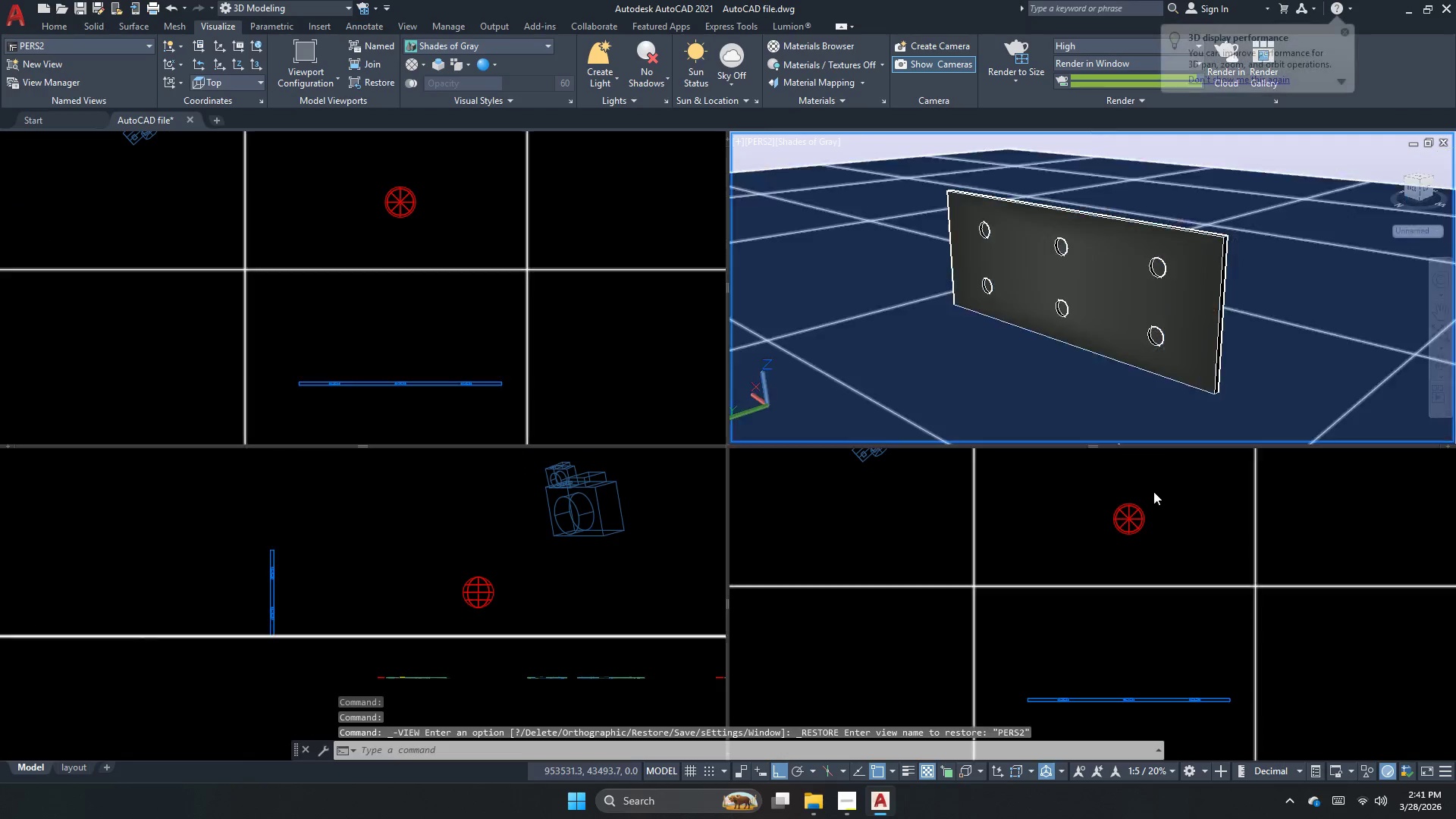 
left_click([1135, 530])
 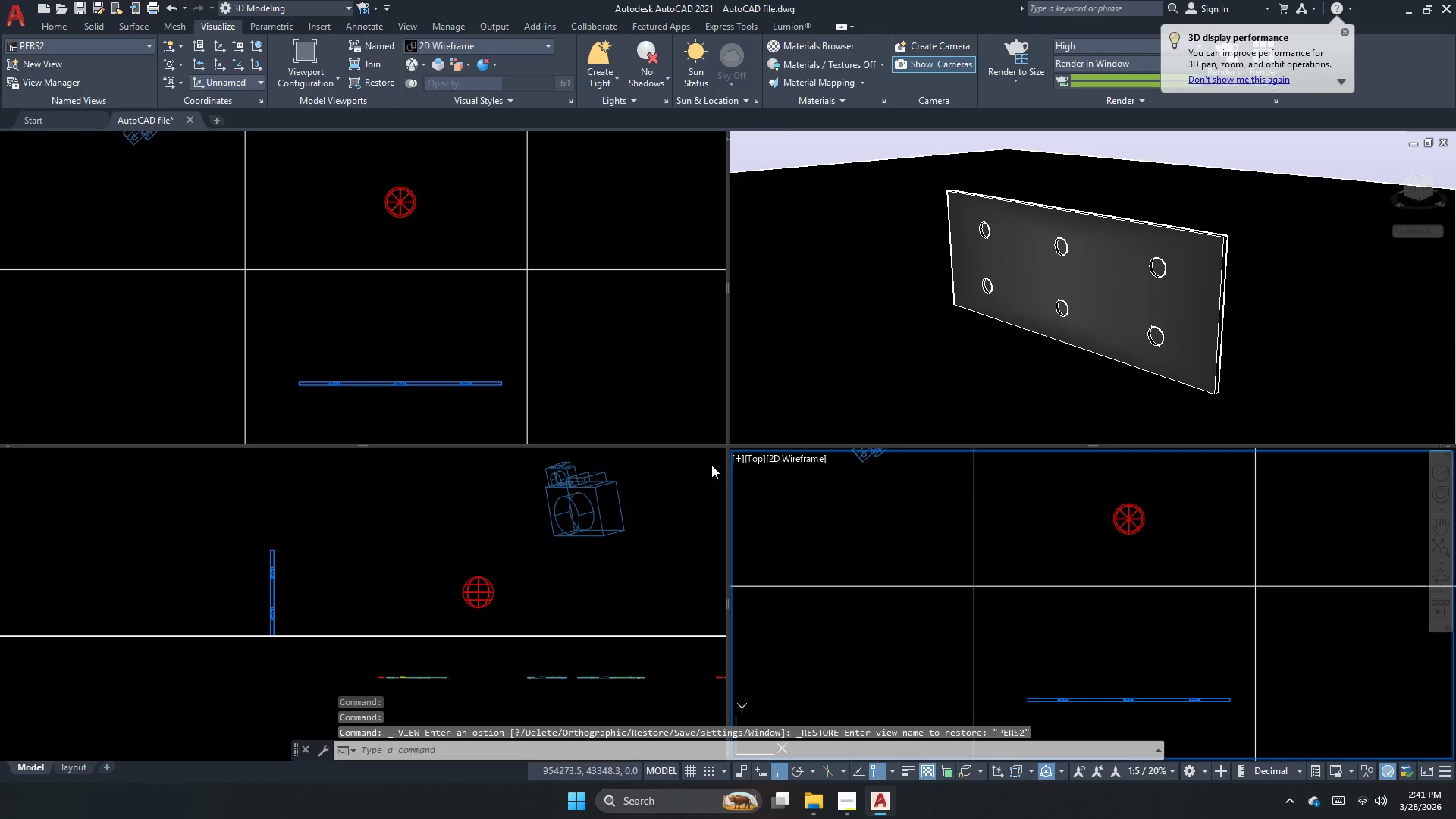 
left_click([748, 462])
 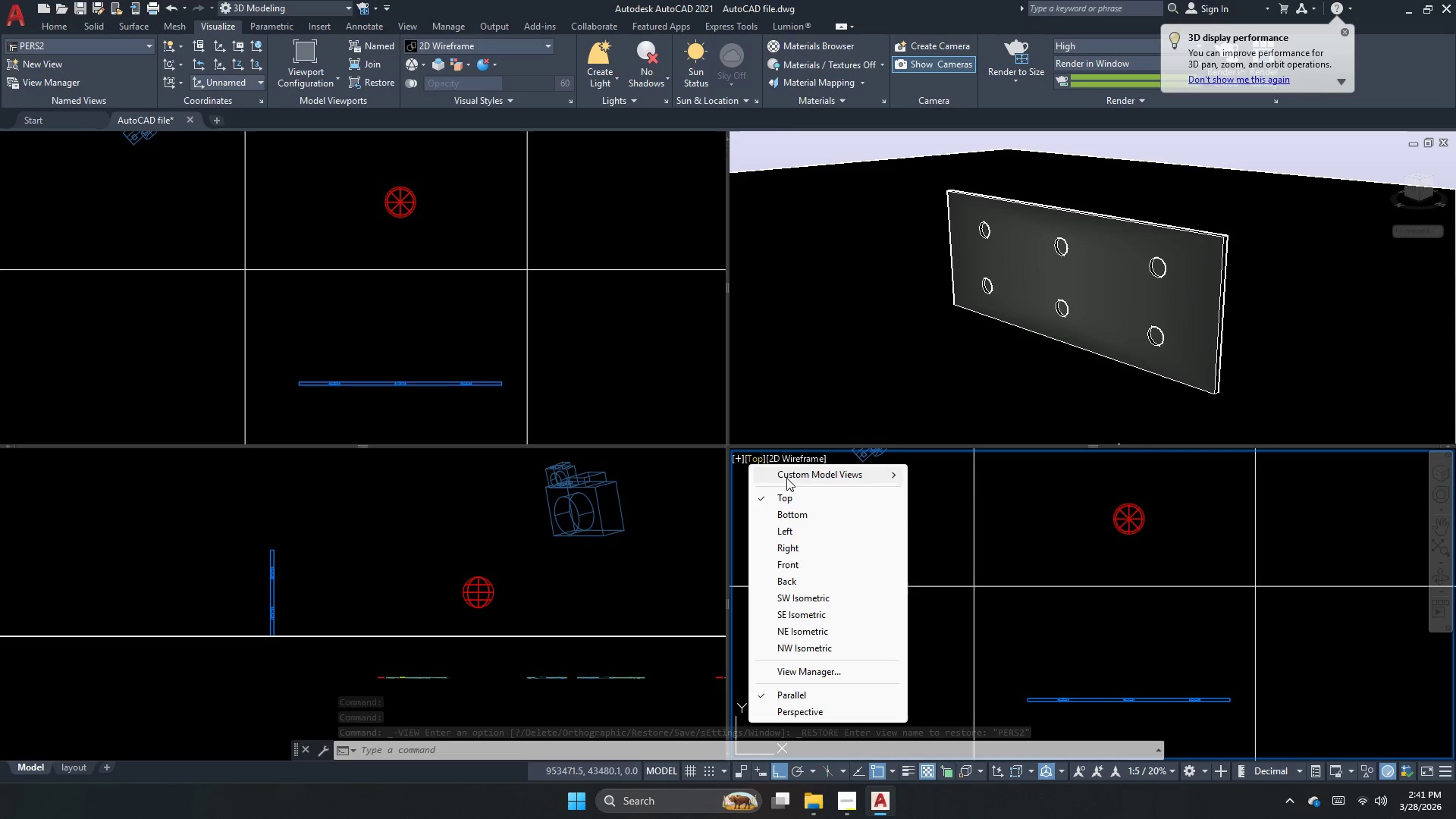 
left_click([1123, 556])
 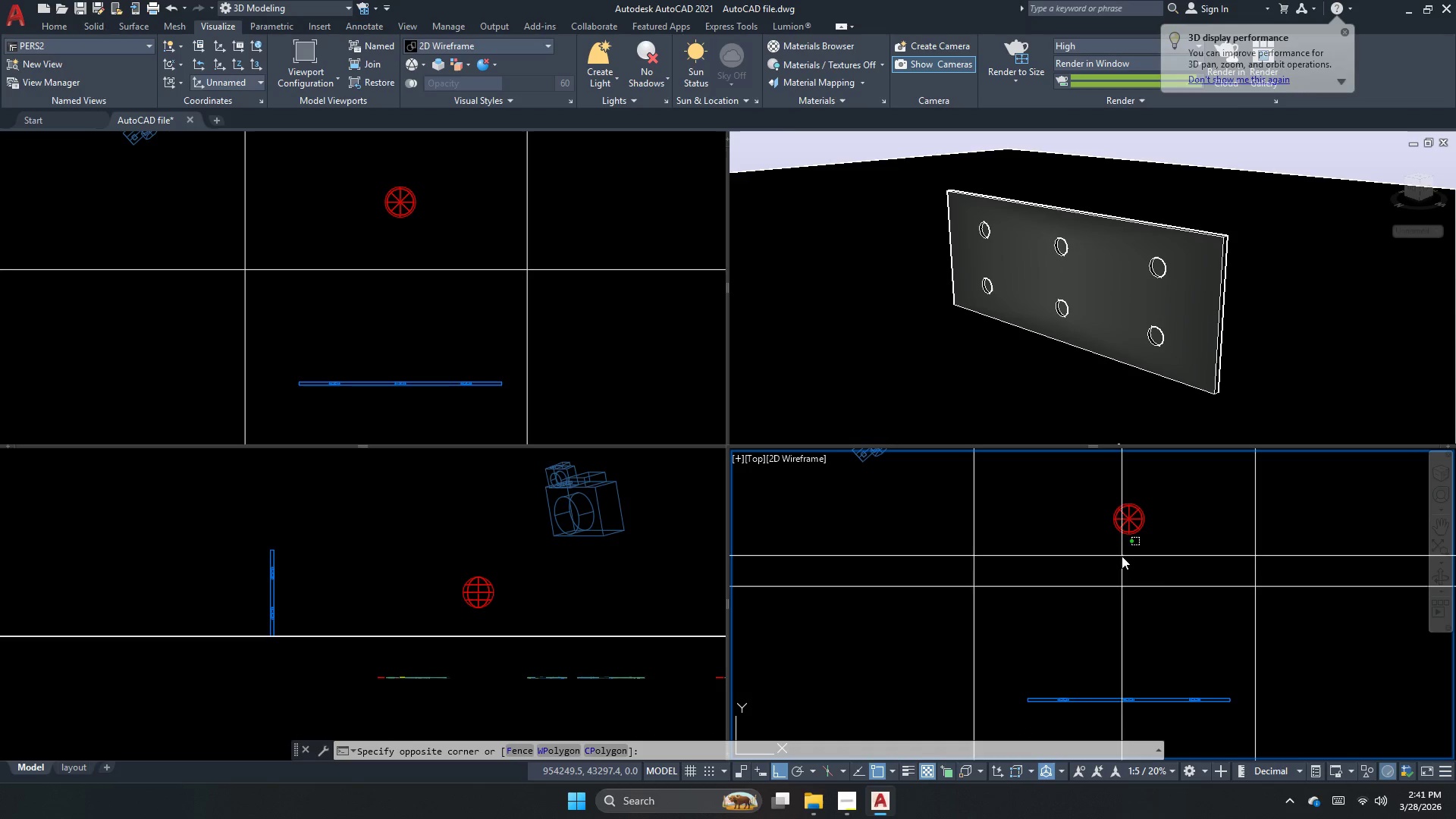 
left_click([1077, 576])
 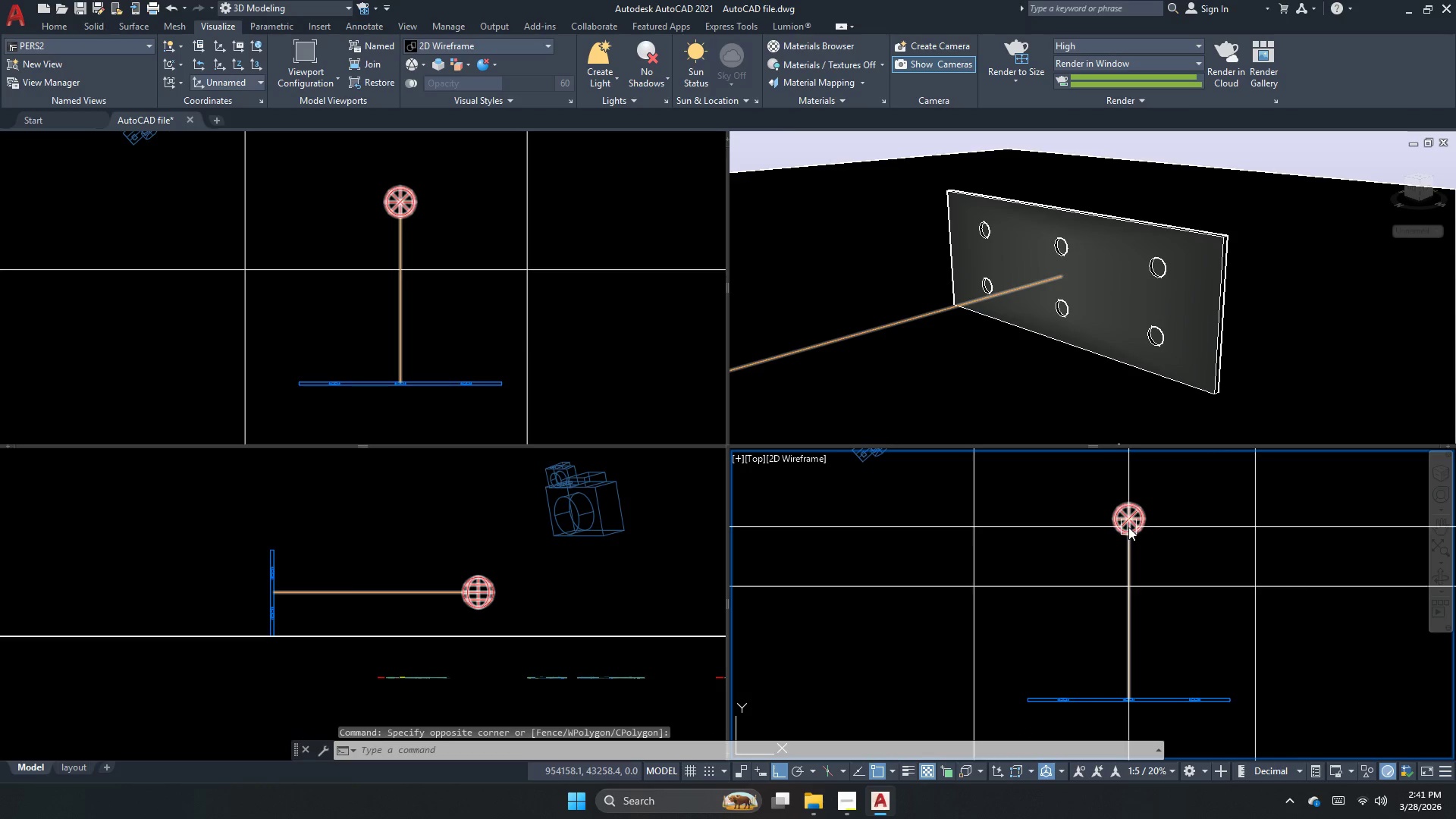 
left_click([1128, 527])
 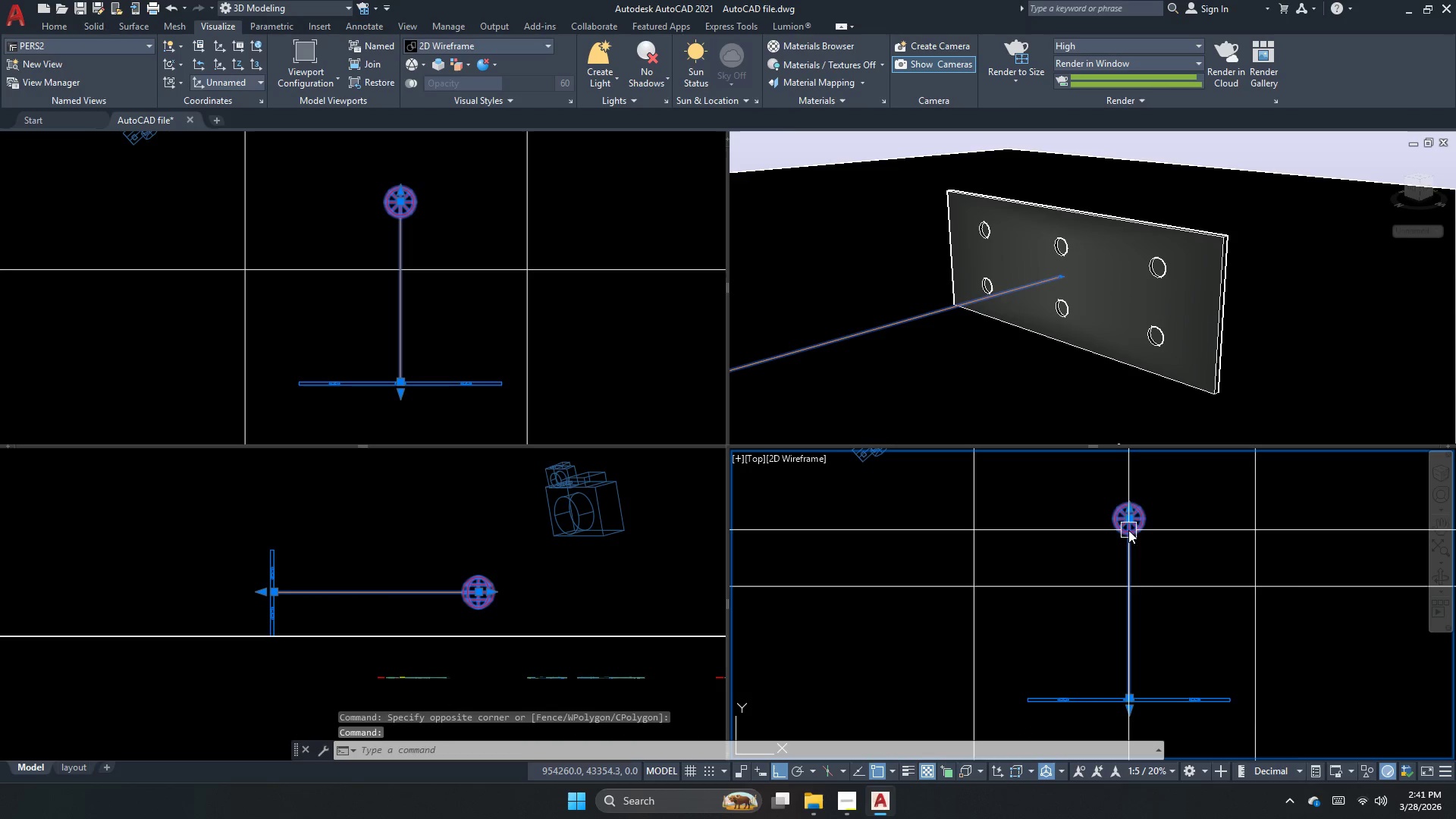 
key(Backquote)
 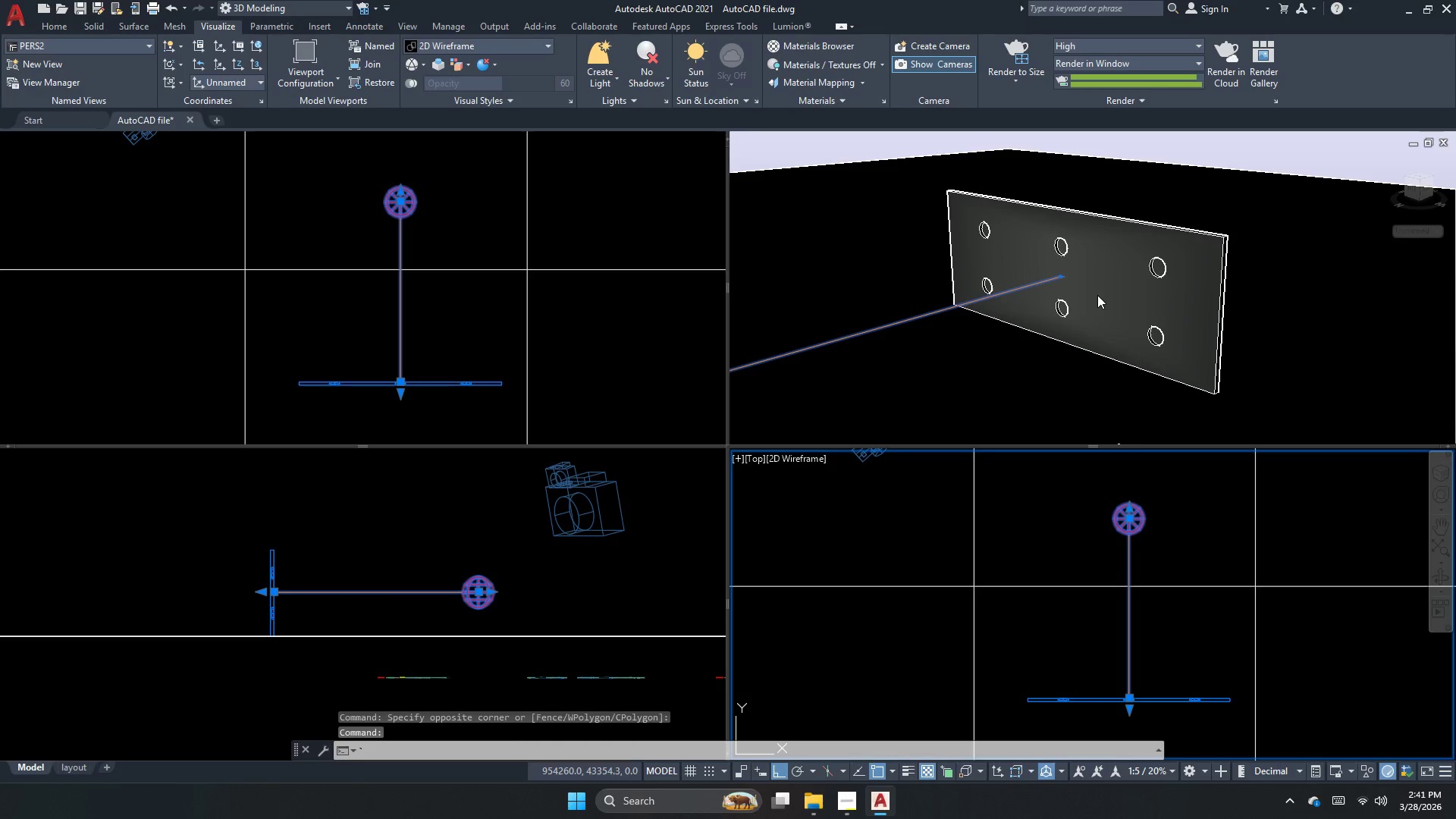 
left_click([1097, 295])
 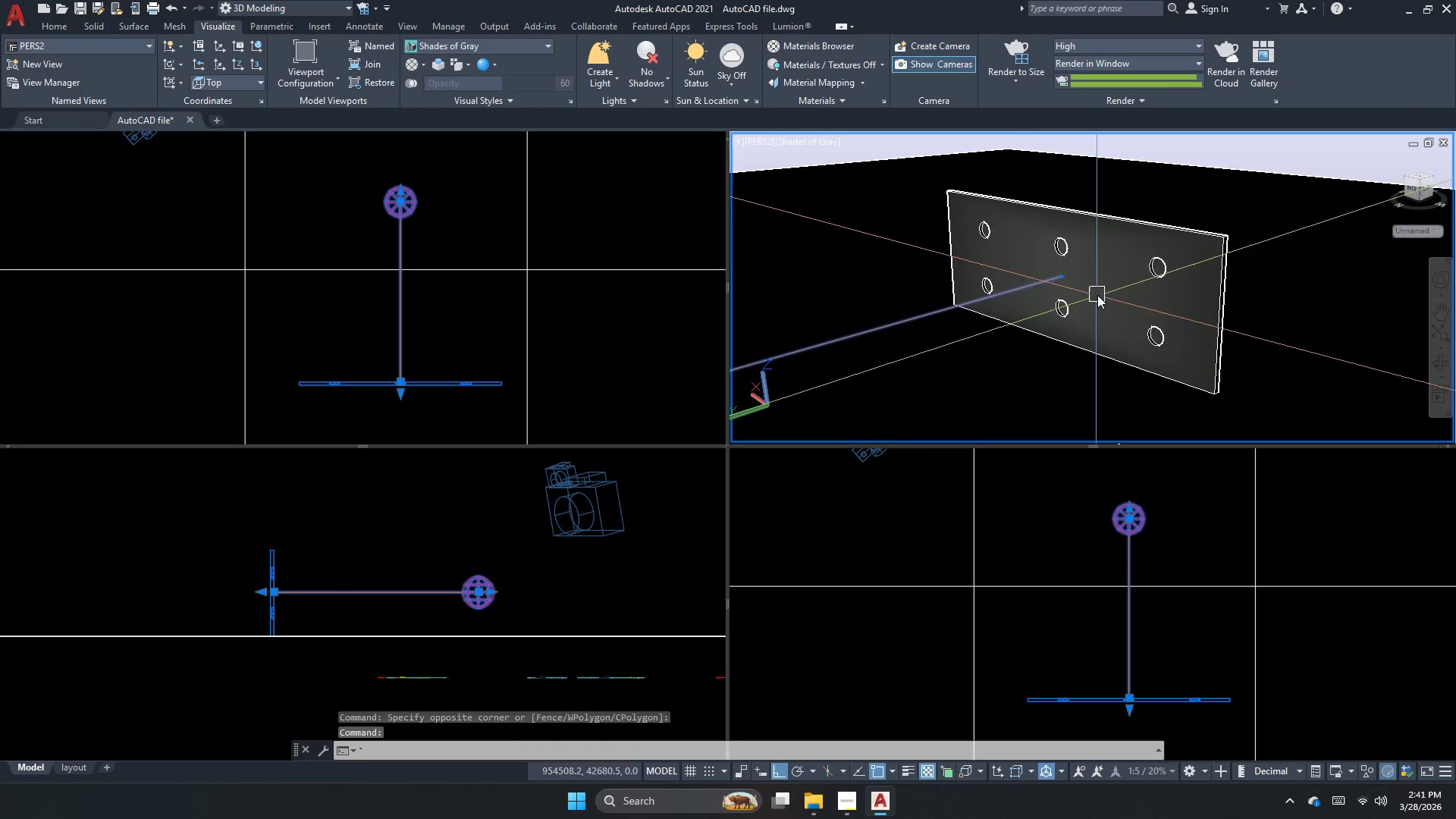 
key(Backquote)
 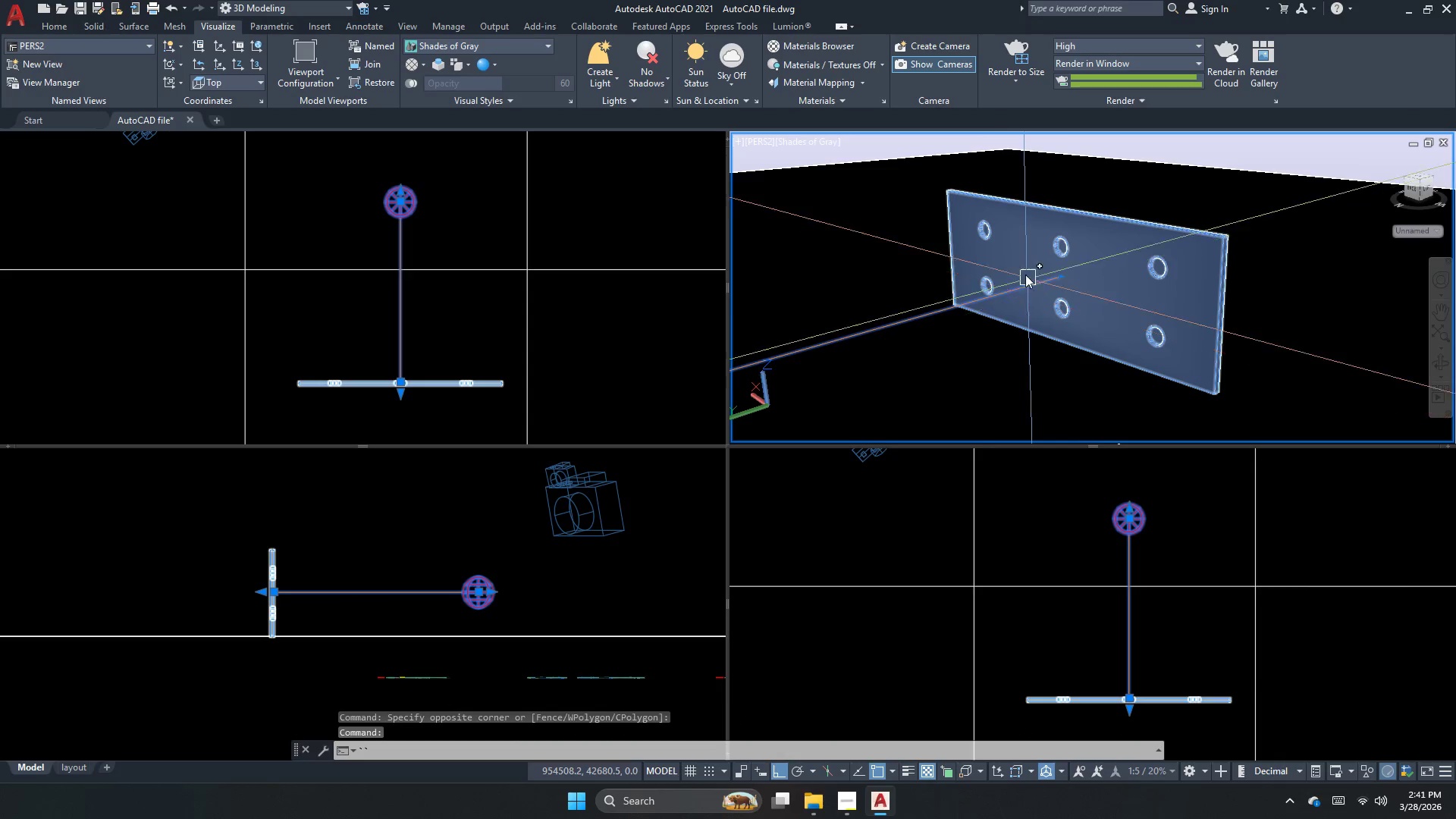 
key(Escape)
 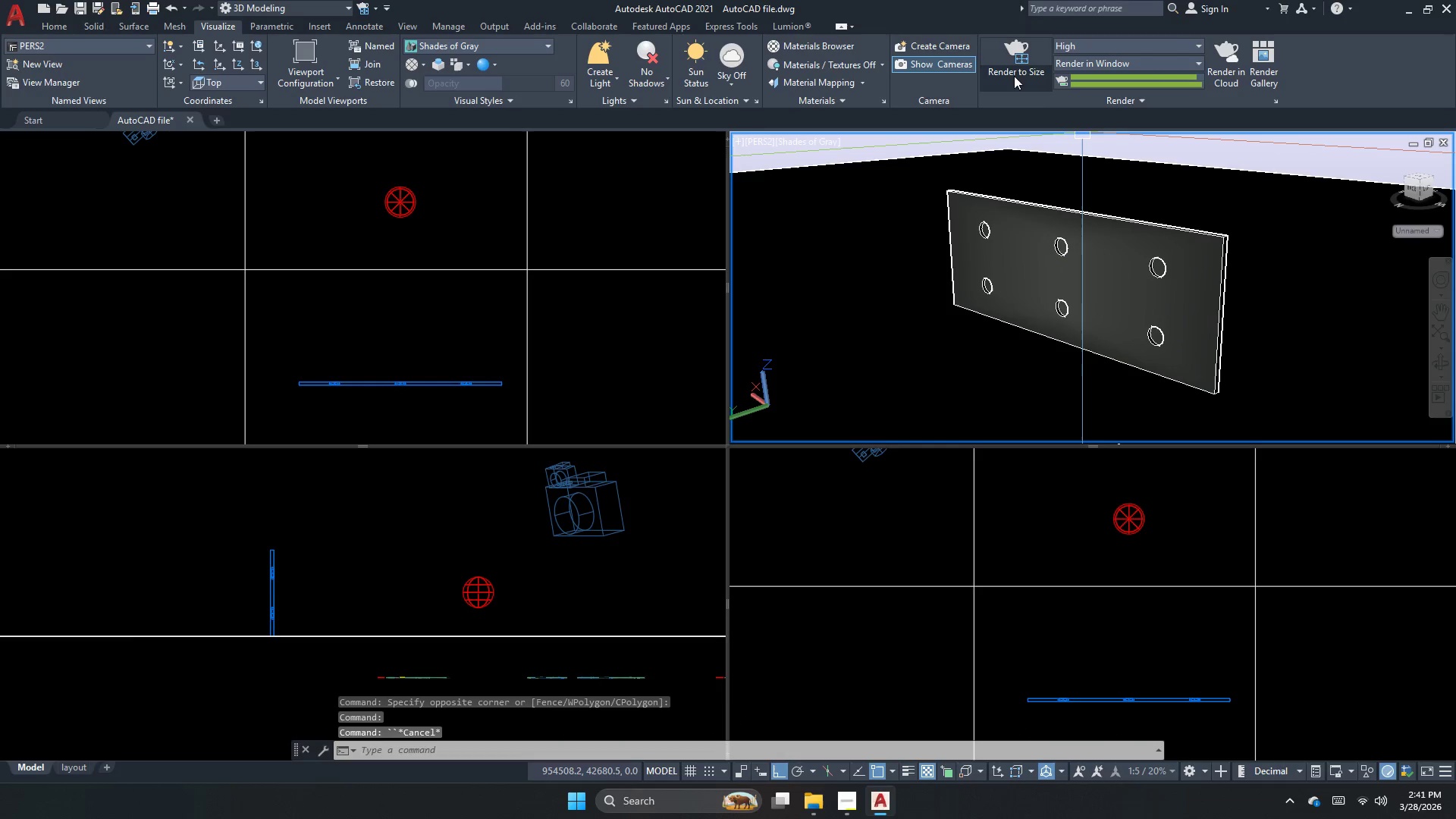 
left_click([1011, 49])
 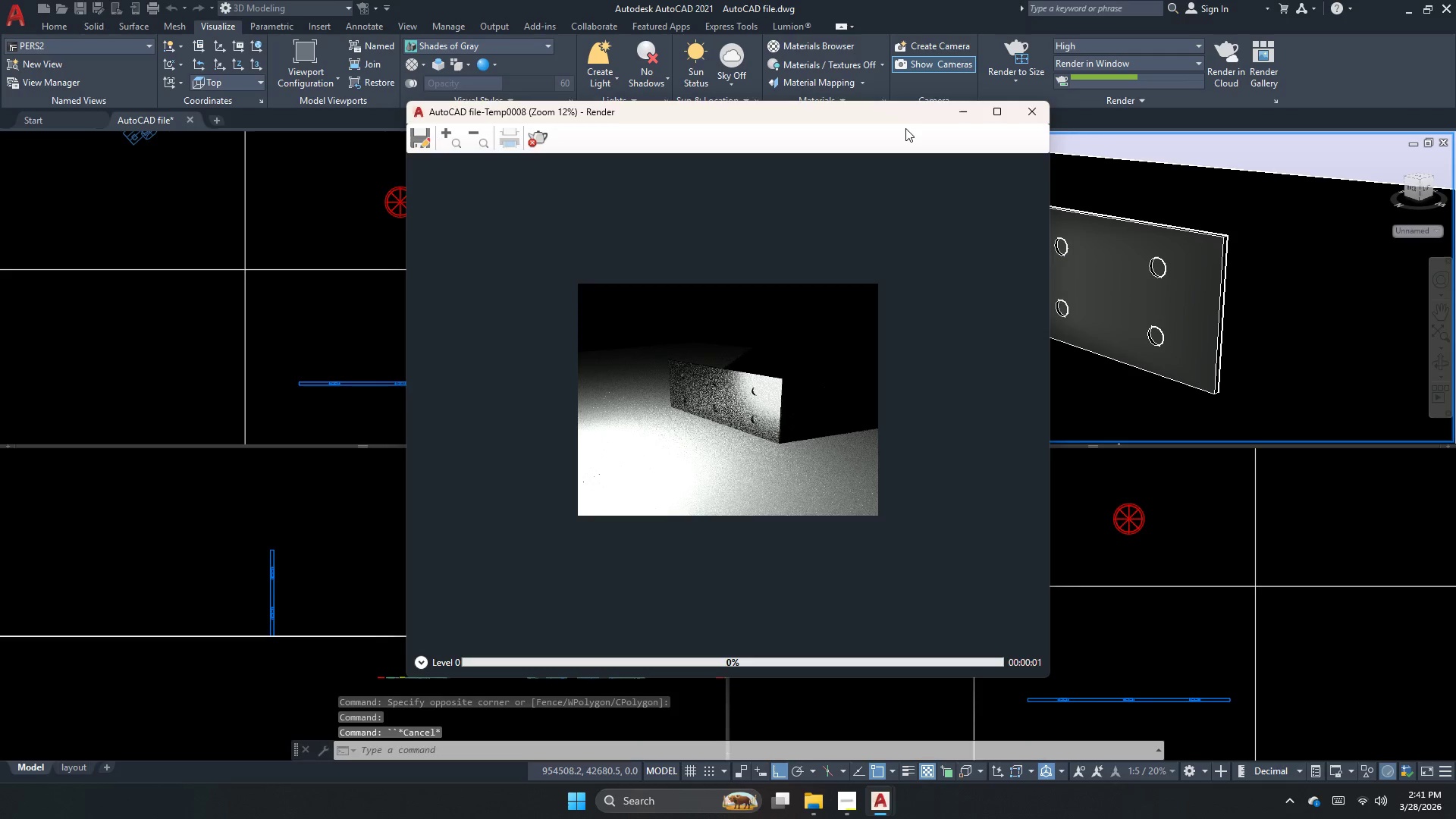 
scroll: coordinate [721, 413], scroll_direction: up, amount: 1.0
 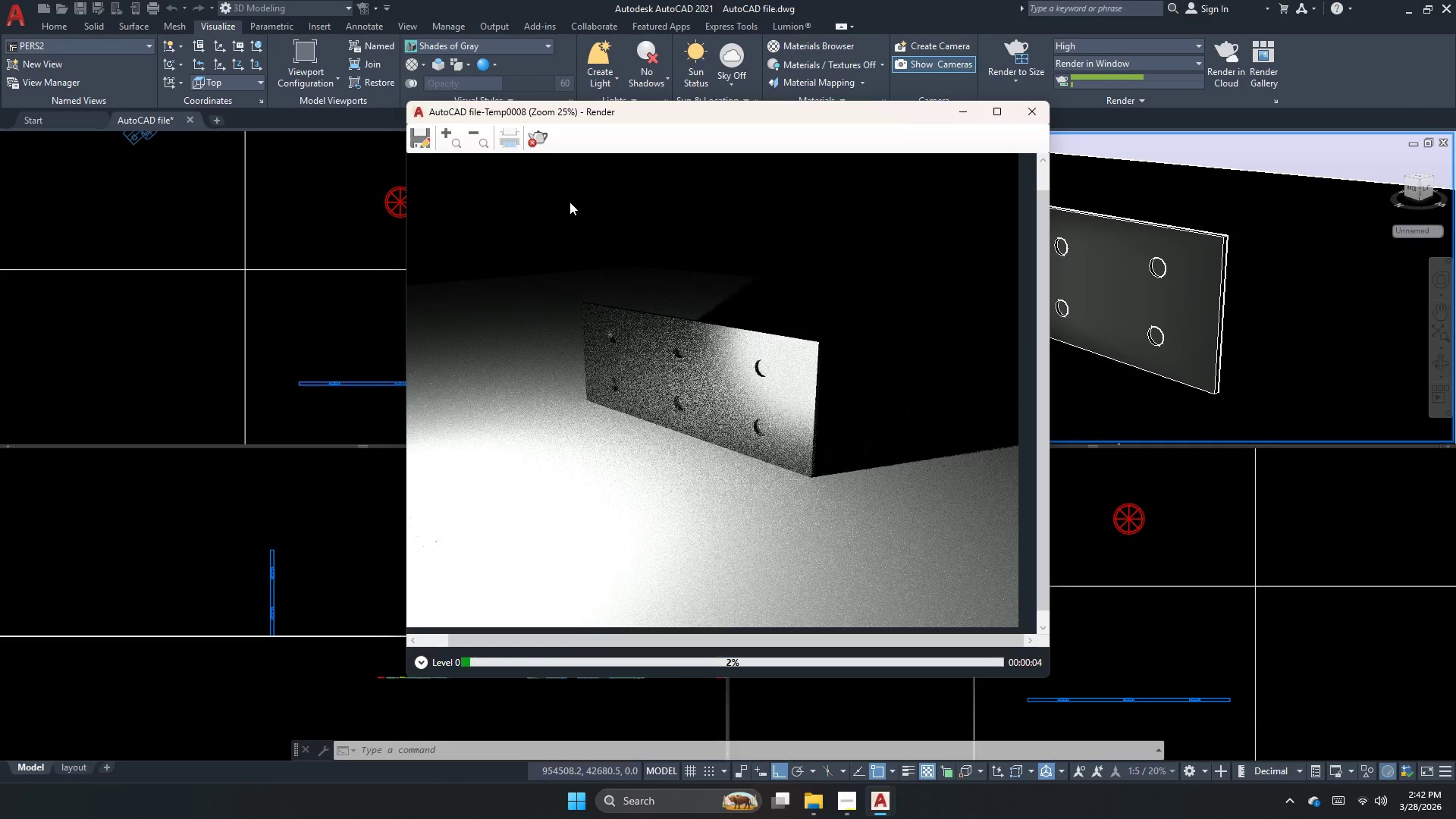 
left_click([542, 143])
 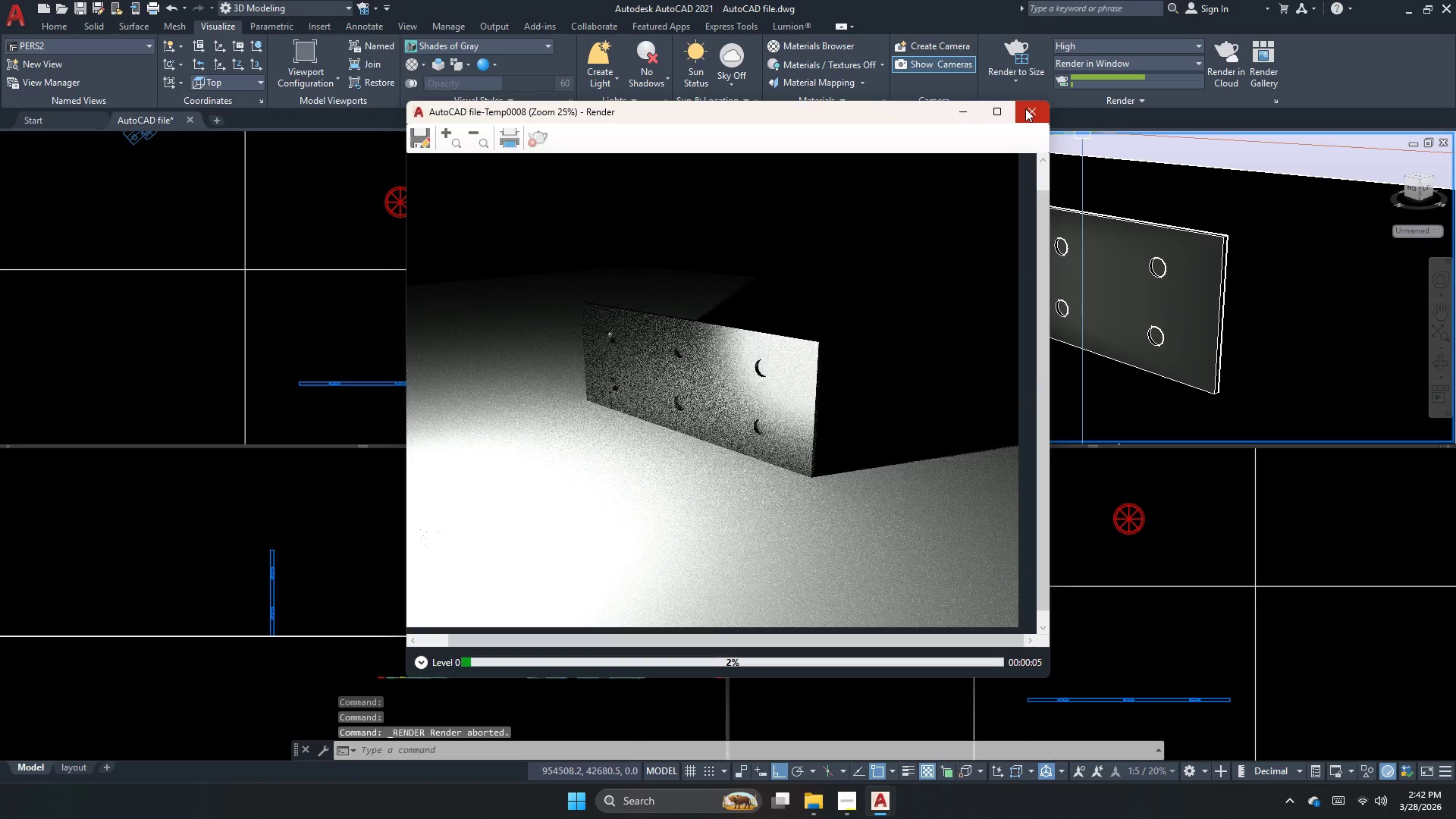 
left_click([1025, 108])
 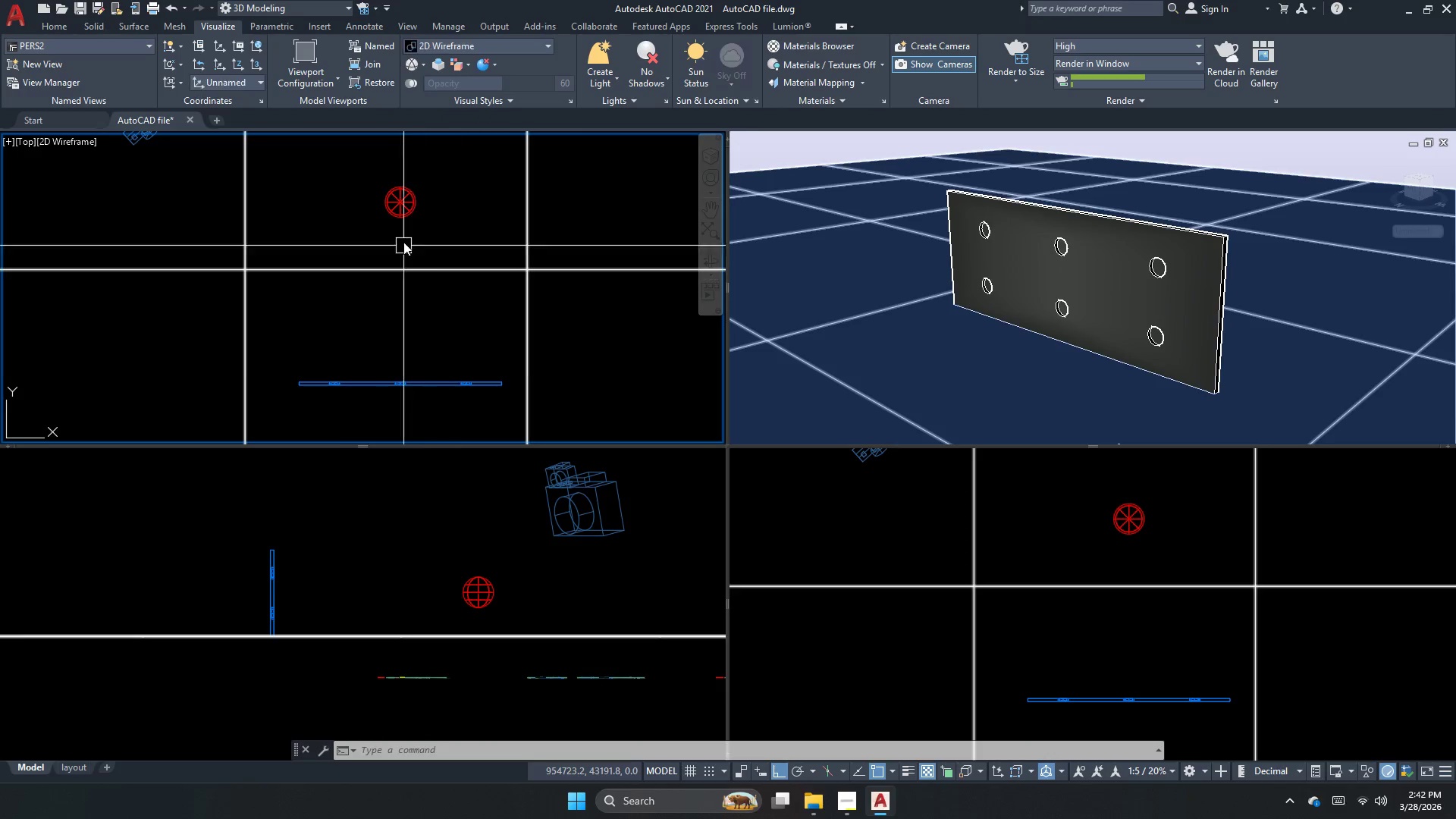 
left_click([396, 219])
 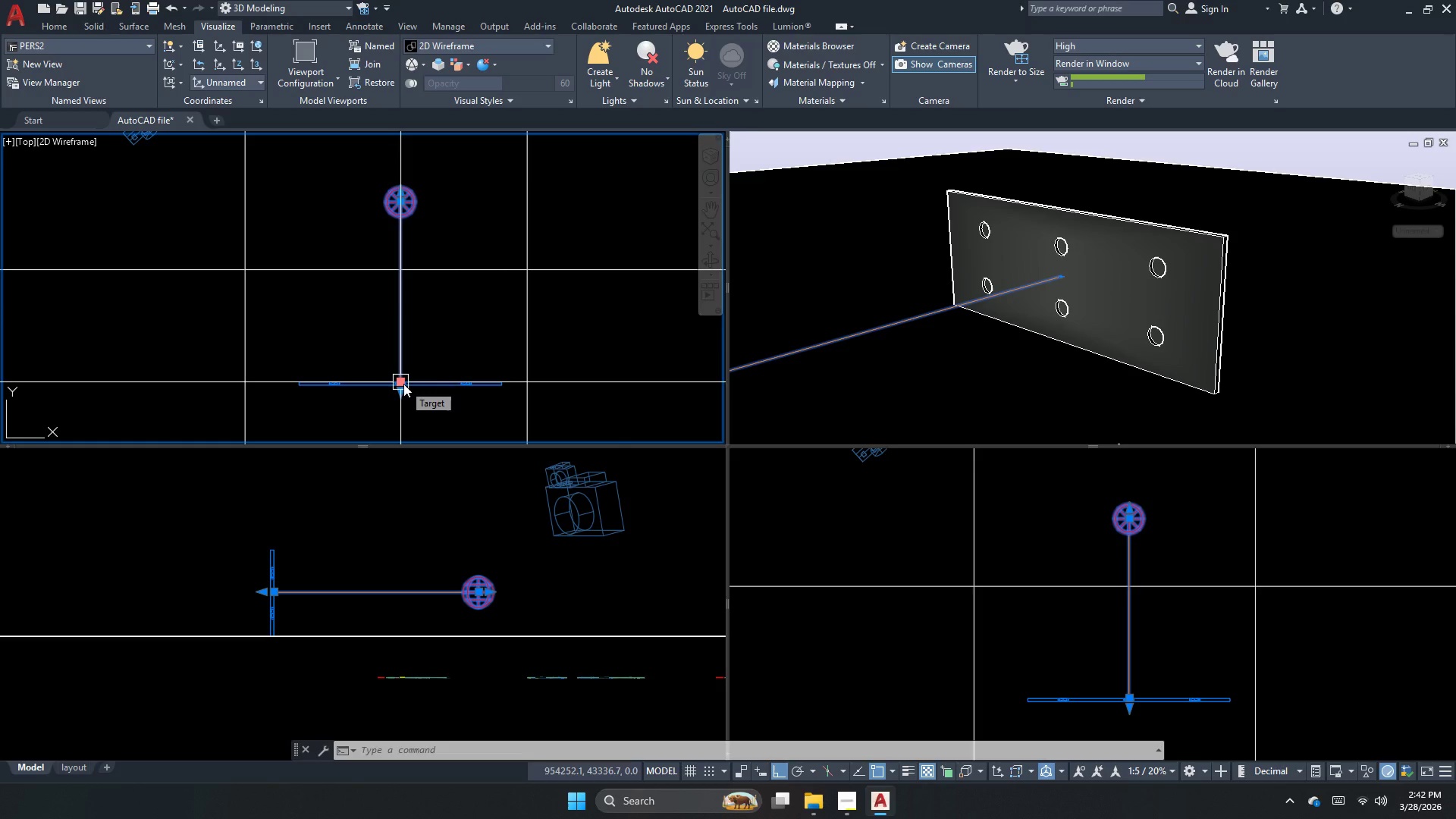 
left_click([403, 384])
 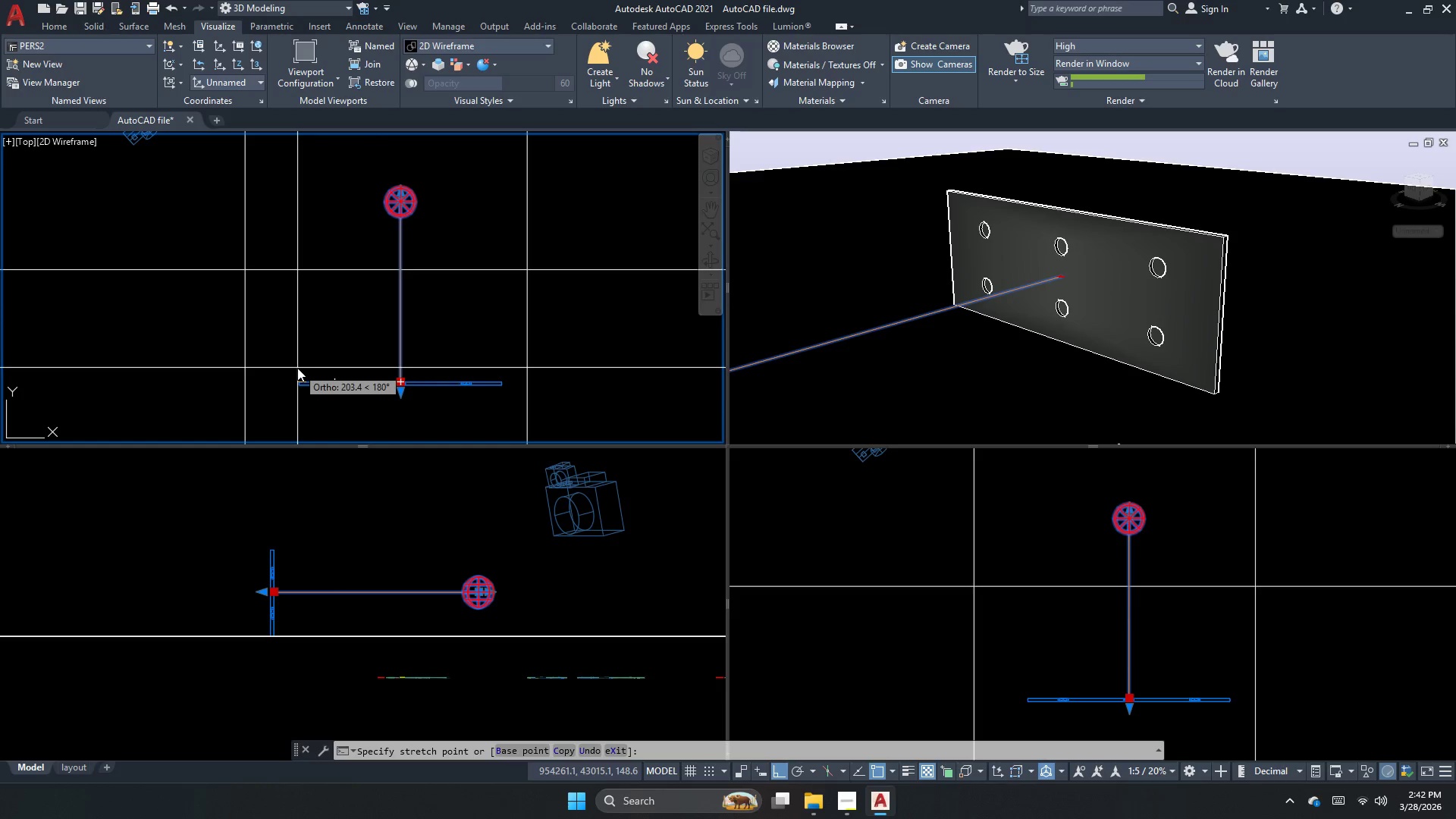 
left_click([297, 368])
 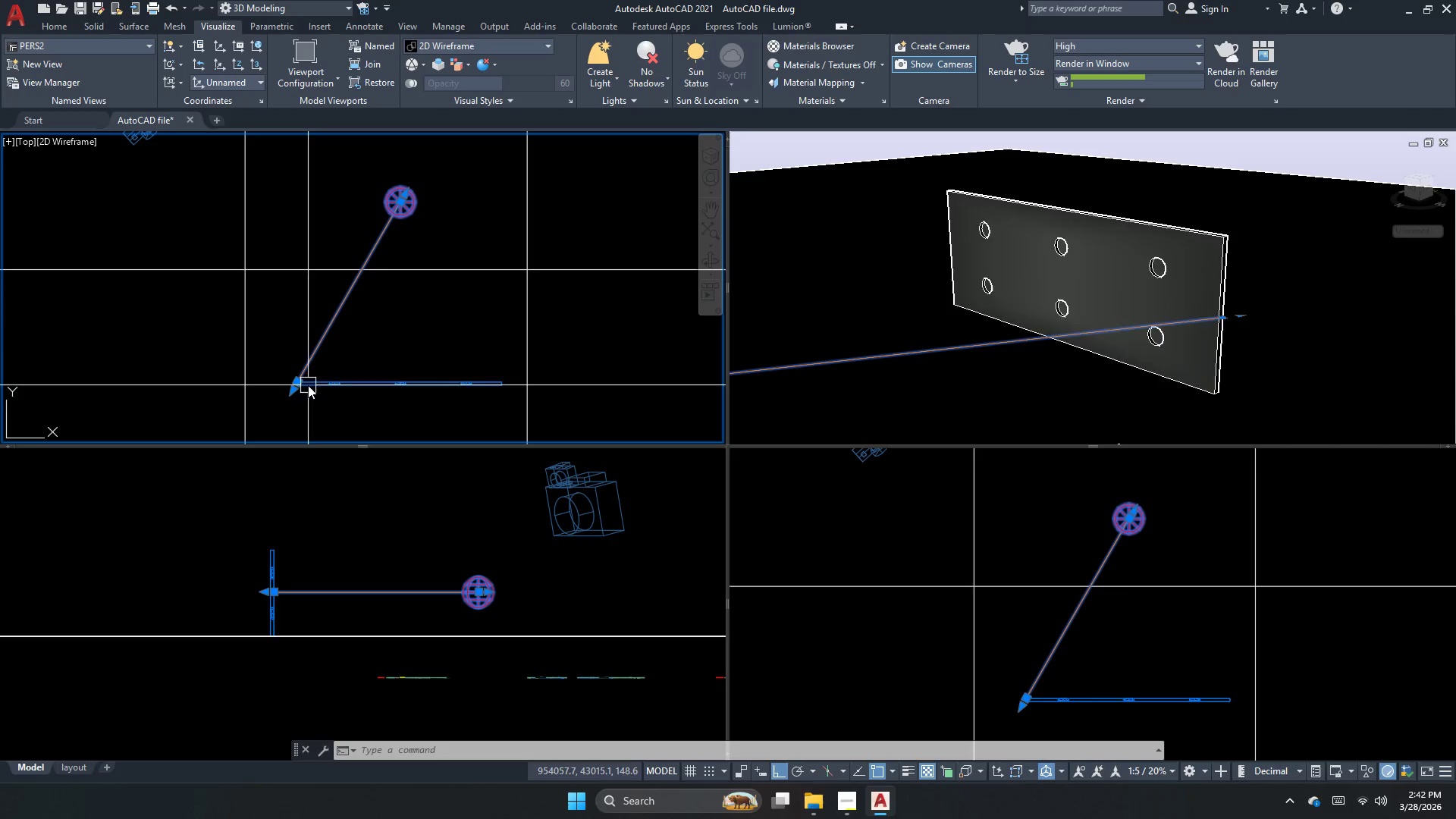 
left_click_drag(start_coordinate=[299, 384], to_coordinate=[303, 383])
 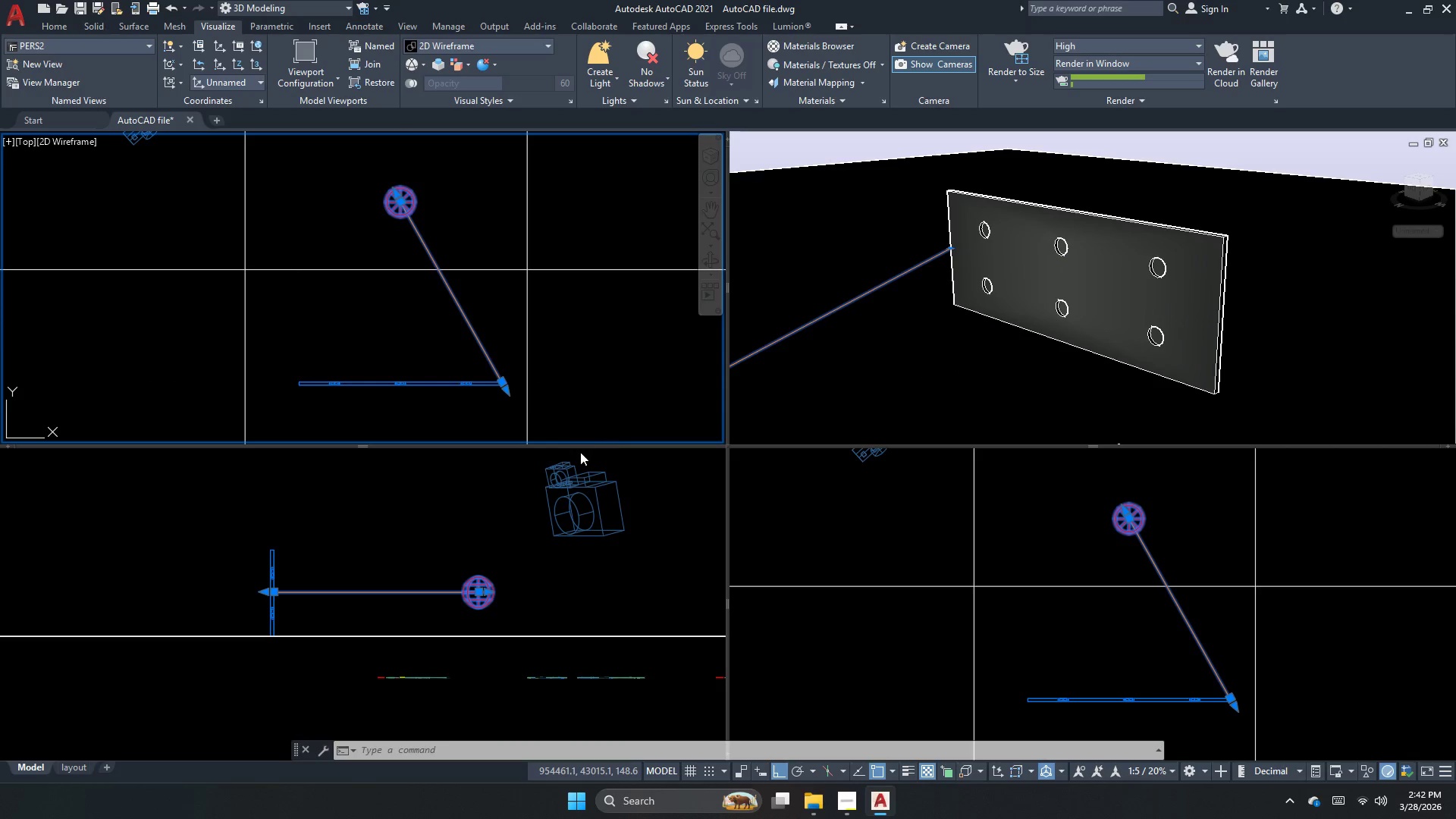 
key(Escape)
 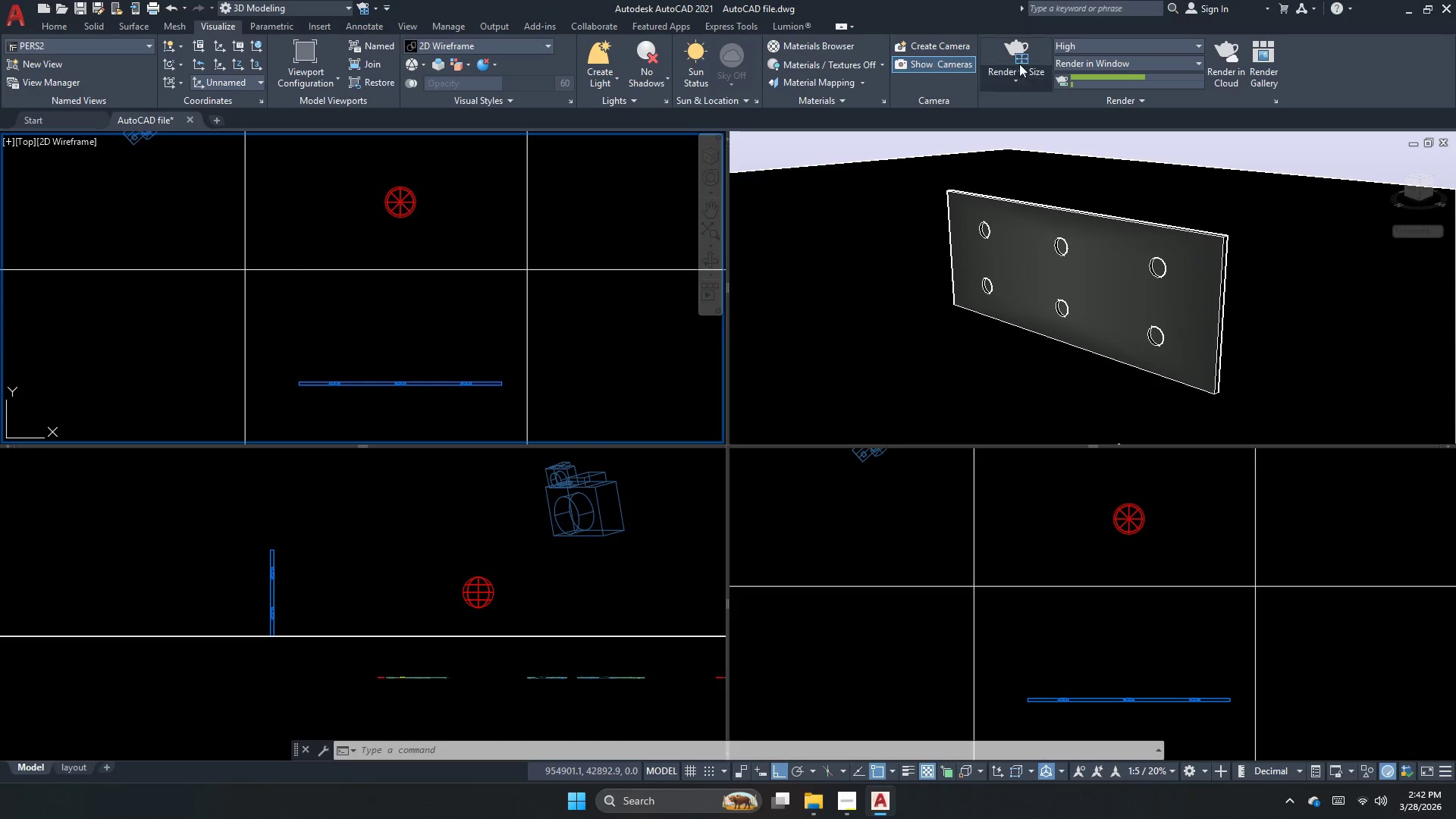 
left_click([1019, 56])
 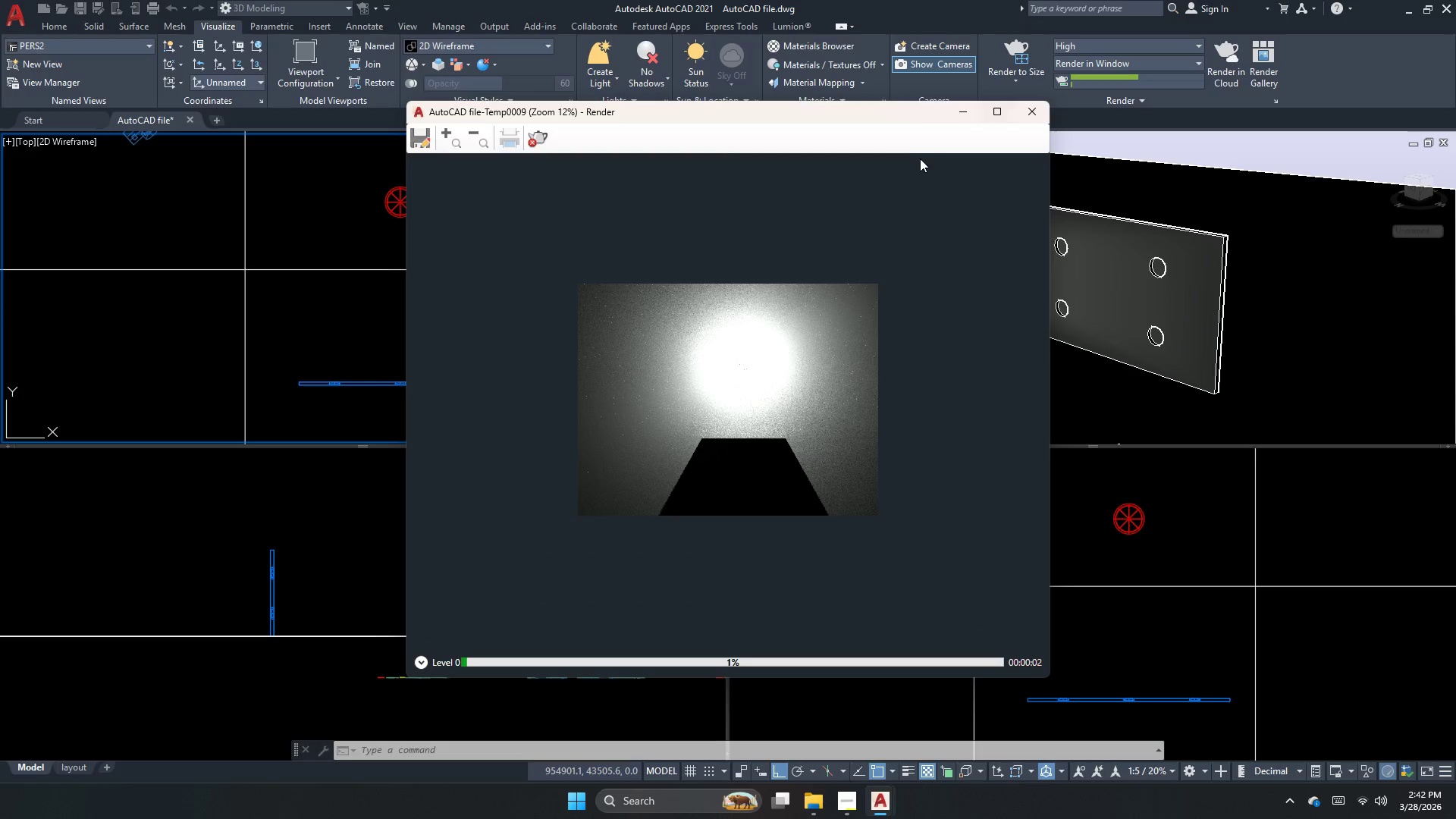 
wait(5.97)
 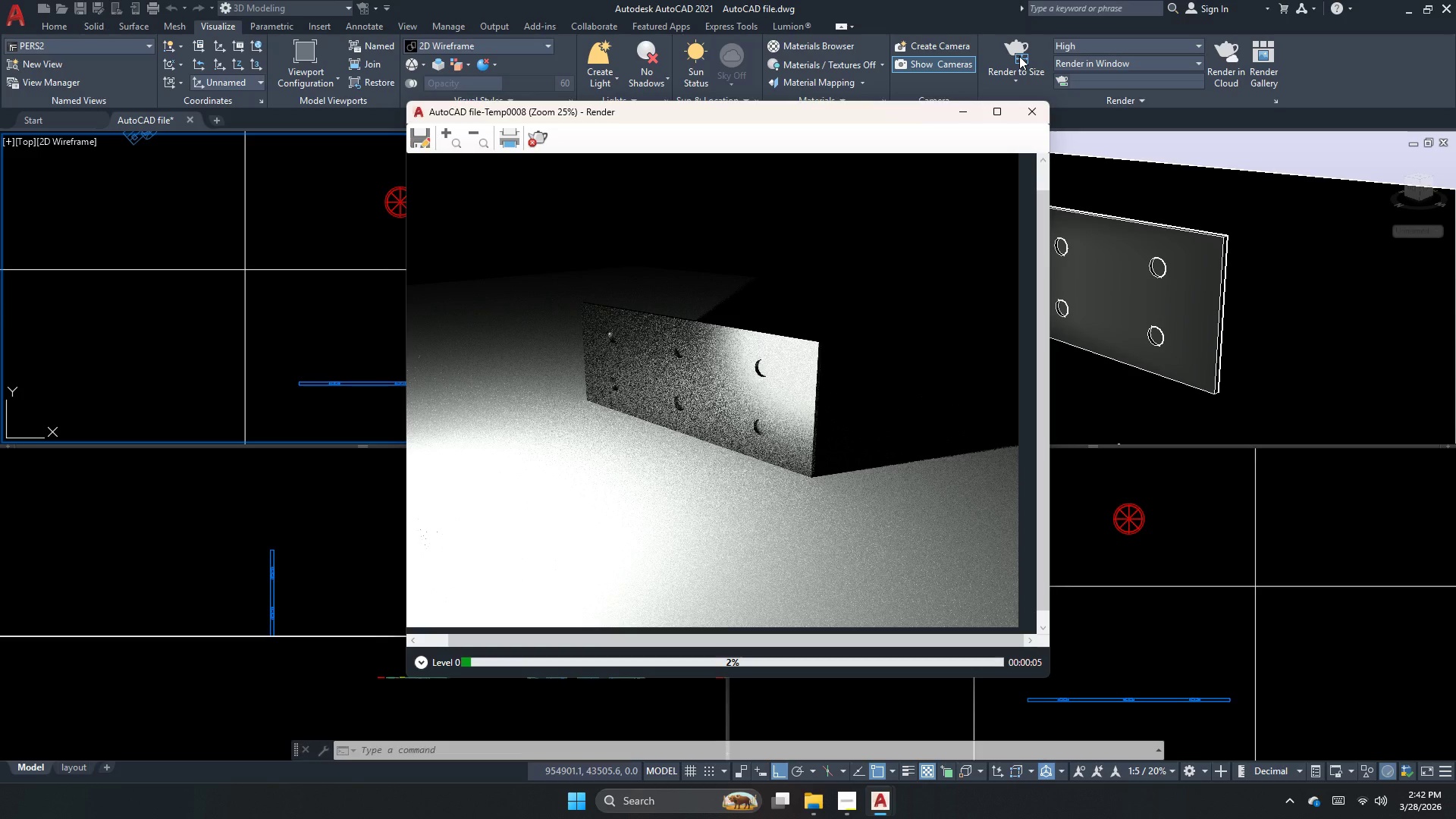 
double_click([526, 134])
 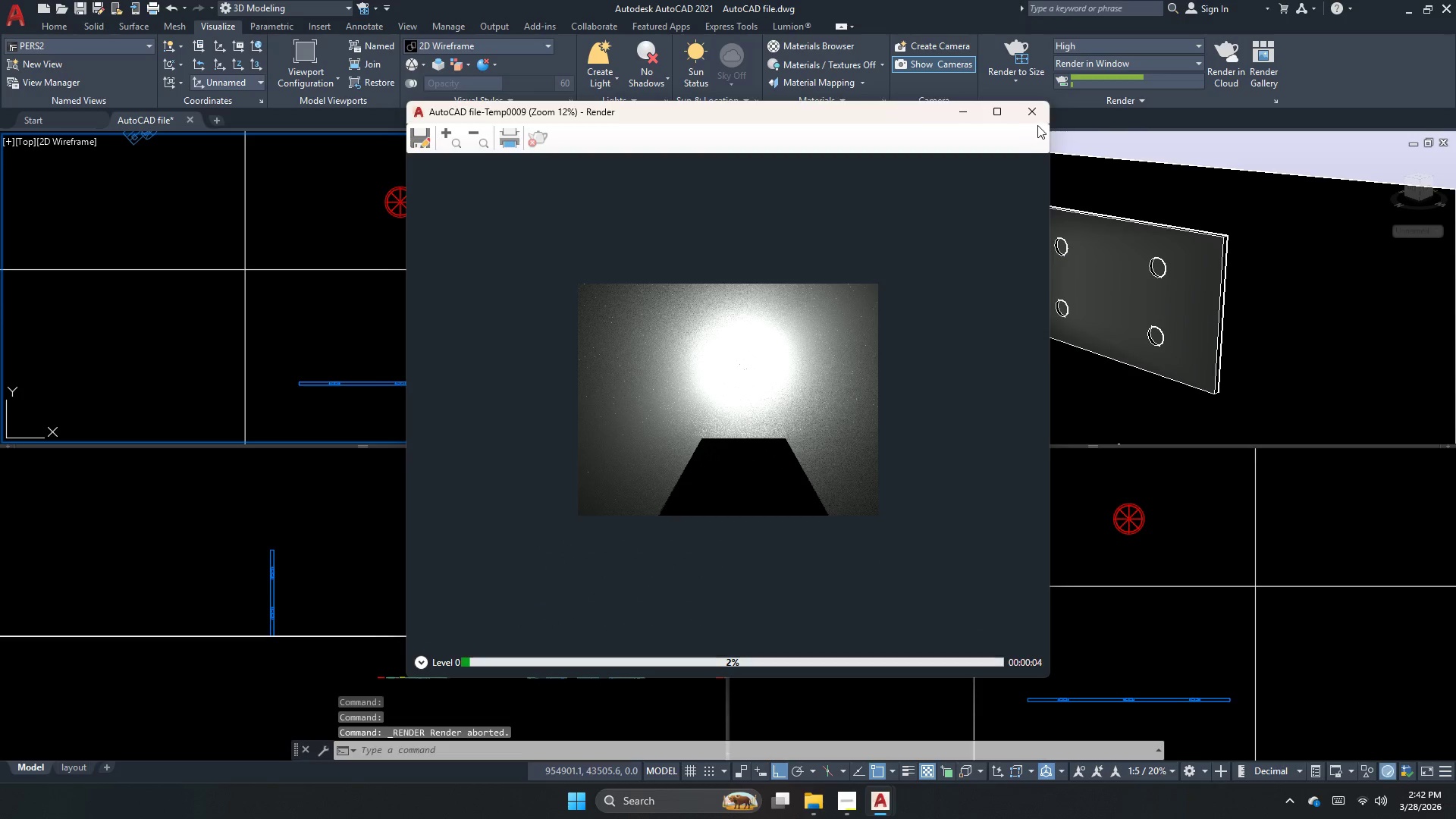 
left_click([1026, 115])
 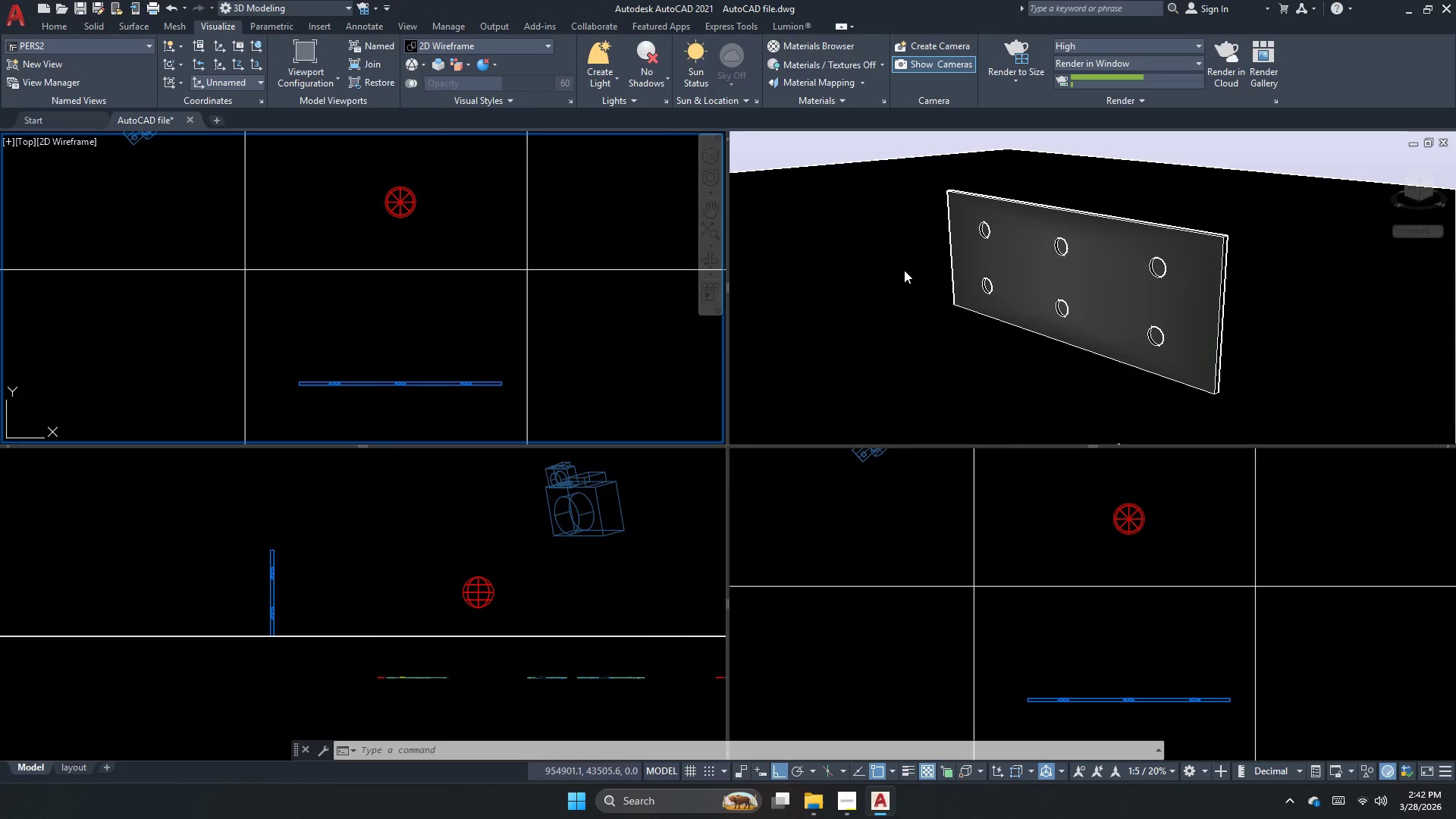 
left_click([885, 306])
 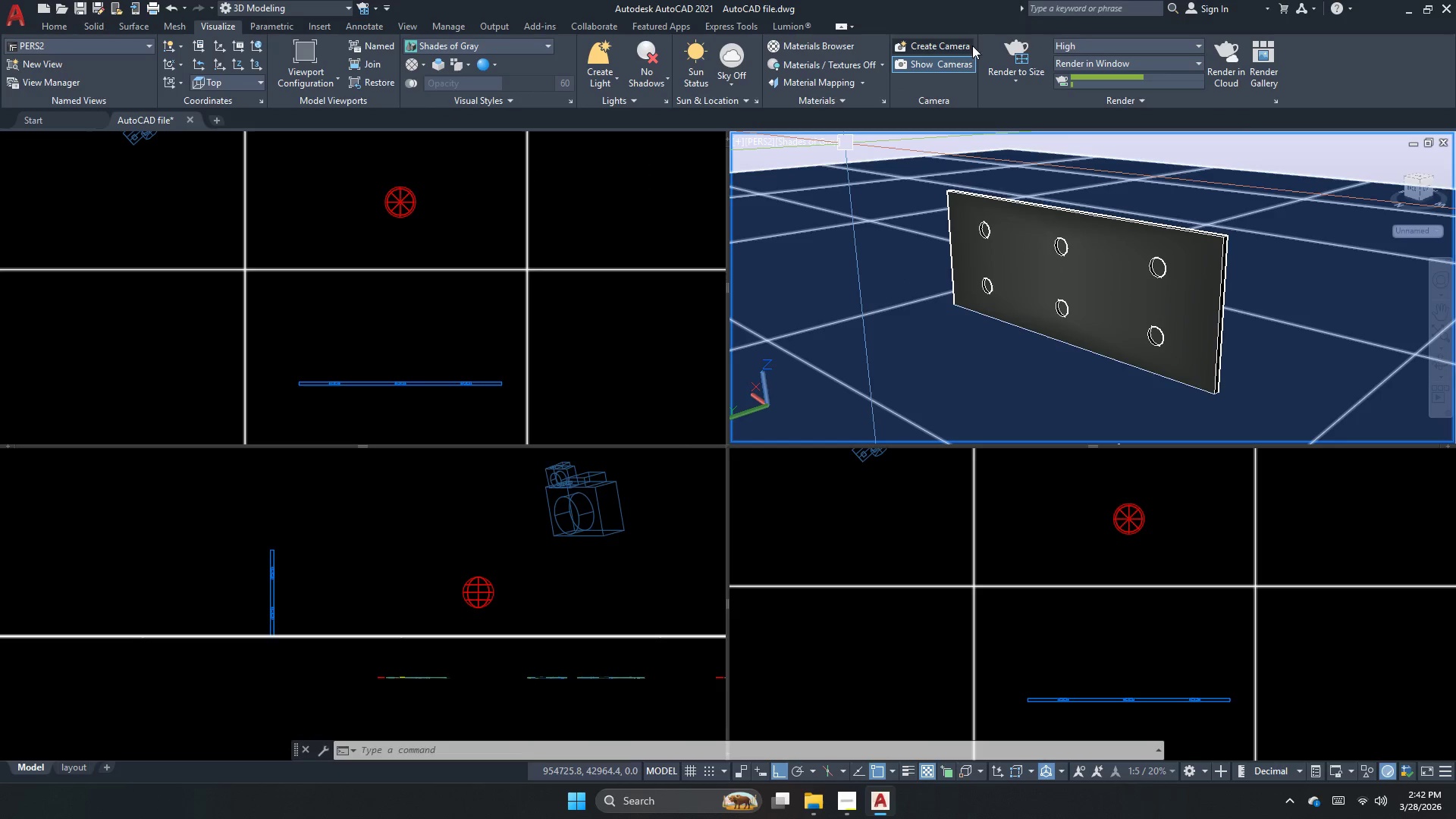 
left_click([1027, 45])
 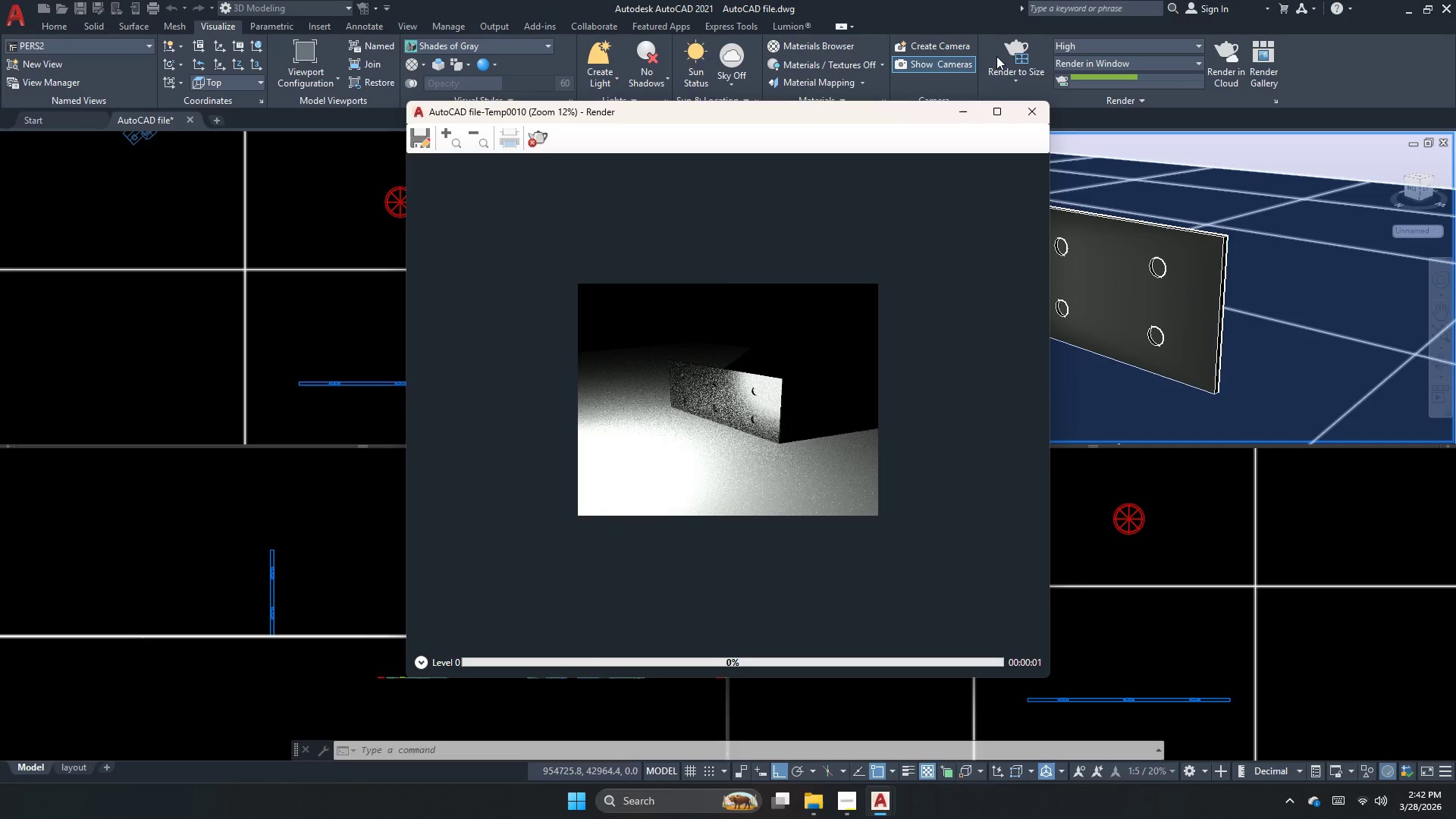 
left_click([534, 140])
 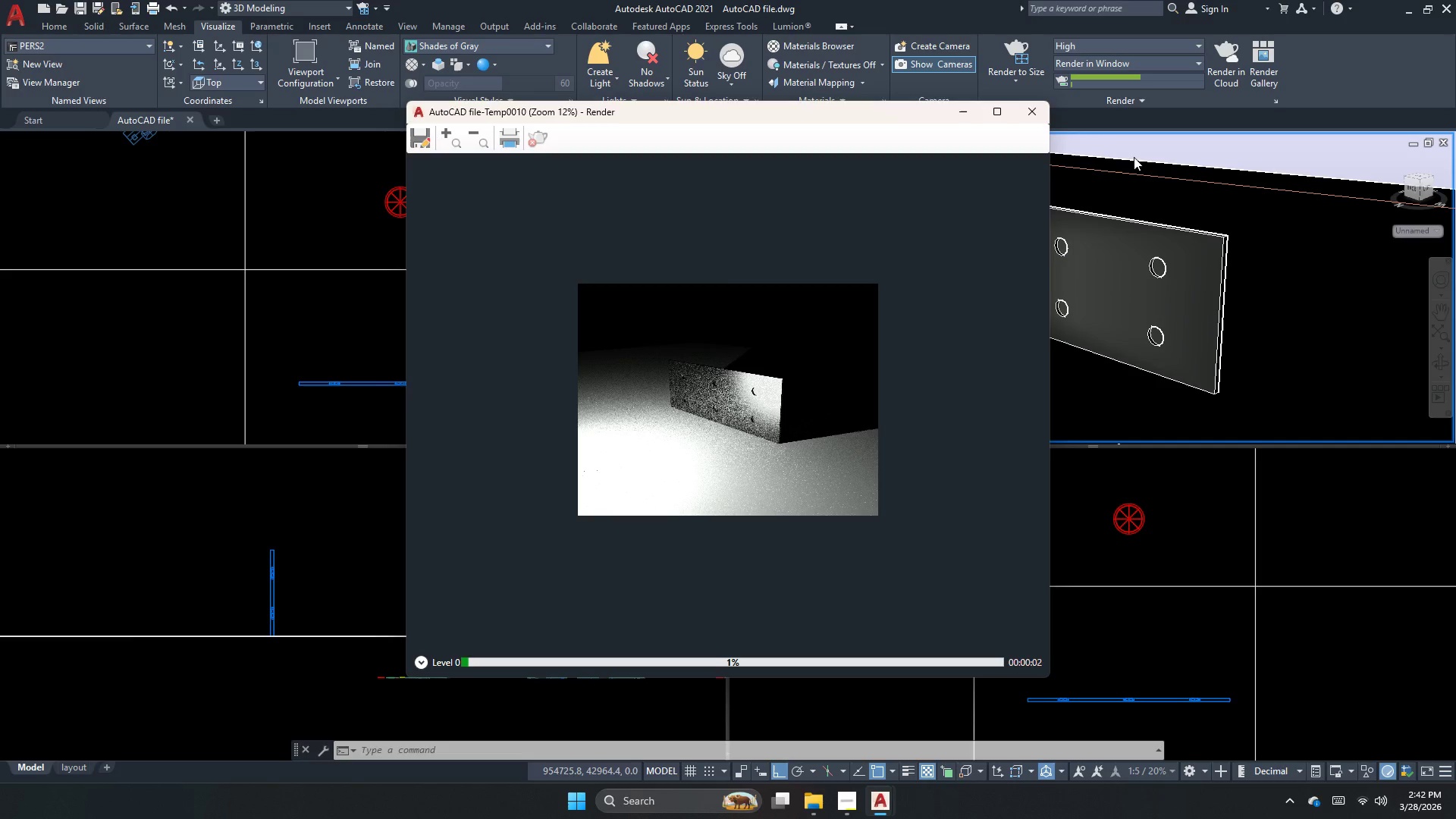 
key(Escape)
 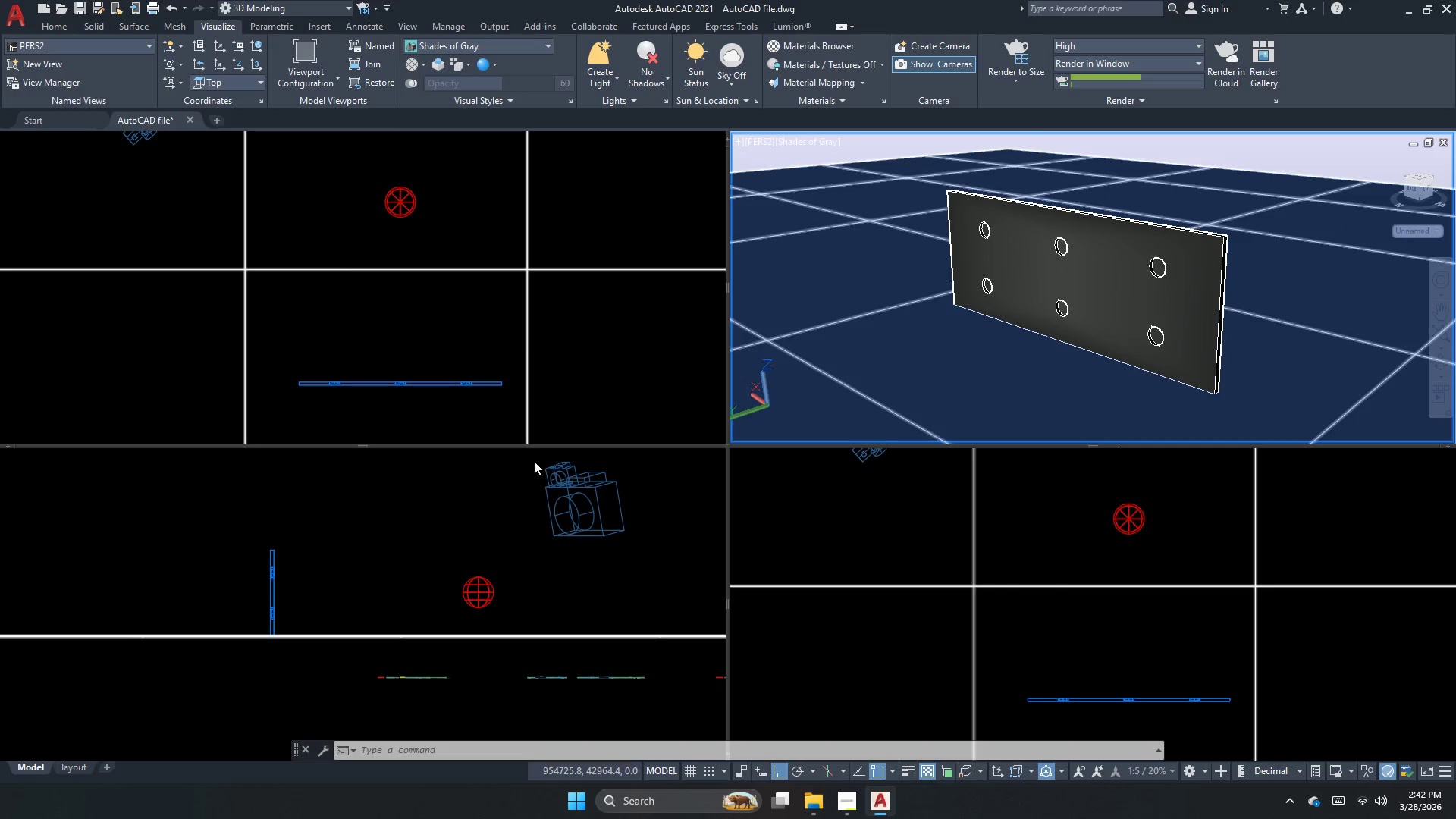 
left_click([500, 592])
 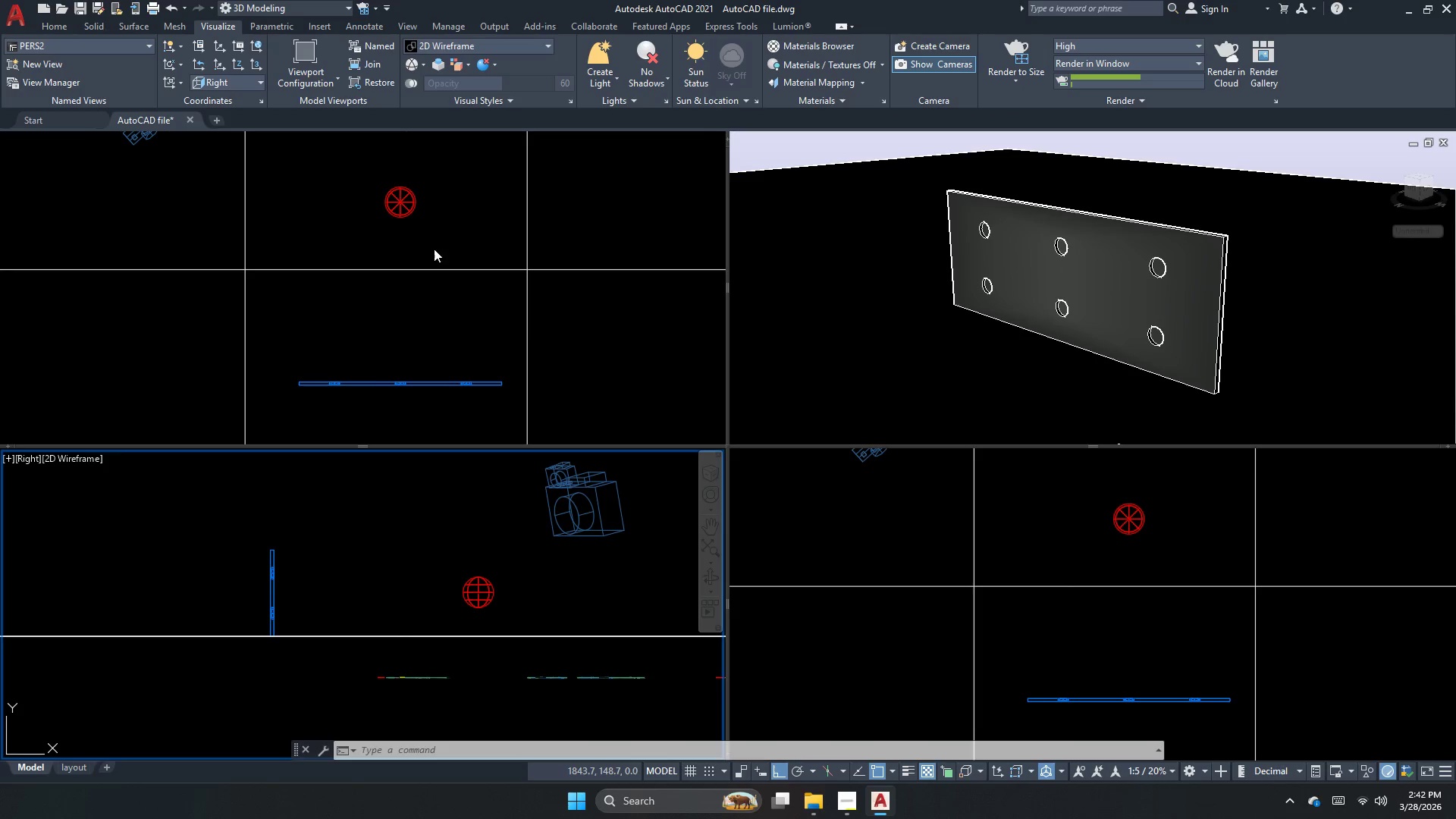 
left_click([409, 212])
 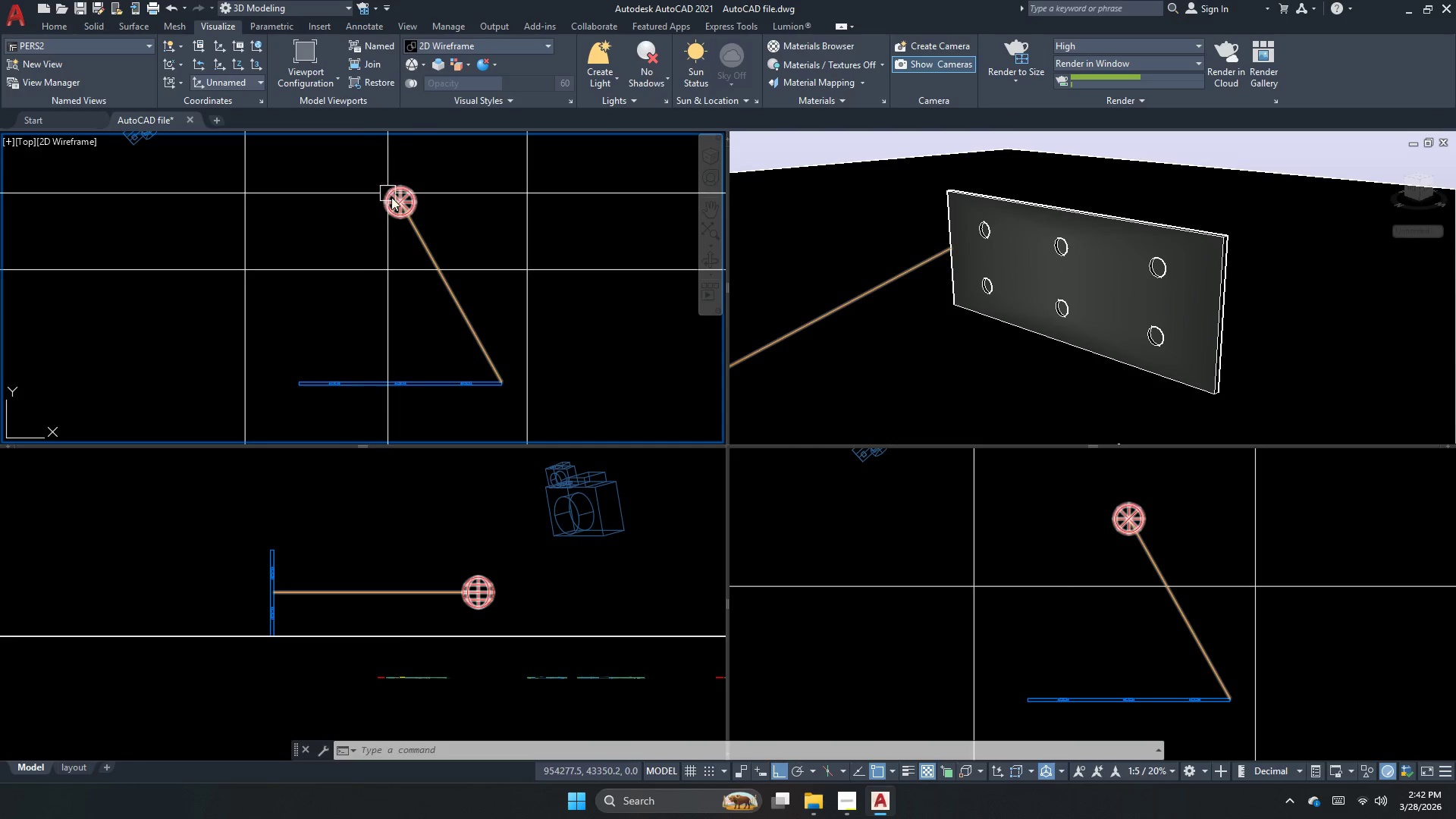 
left_click([399, 203])
 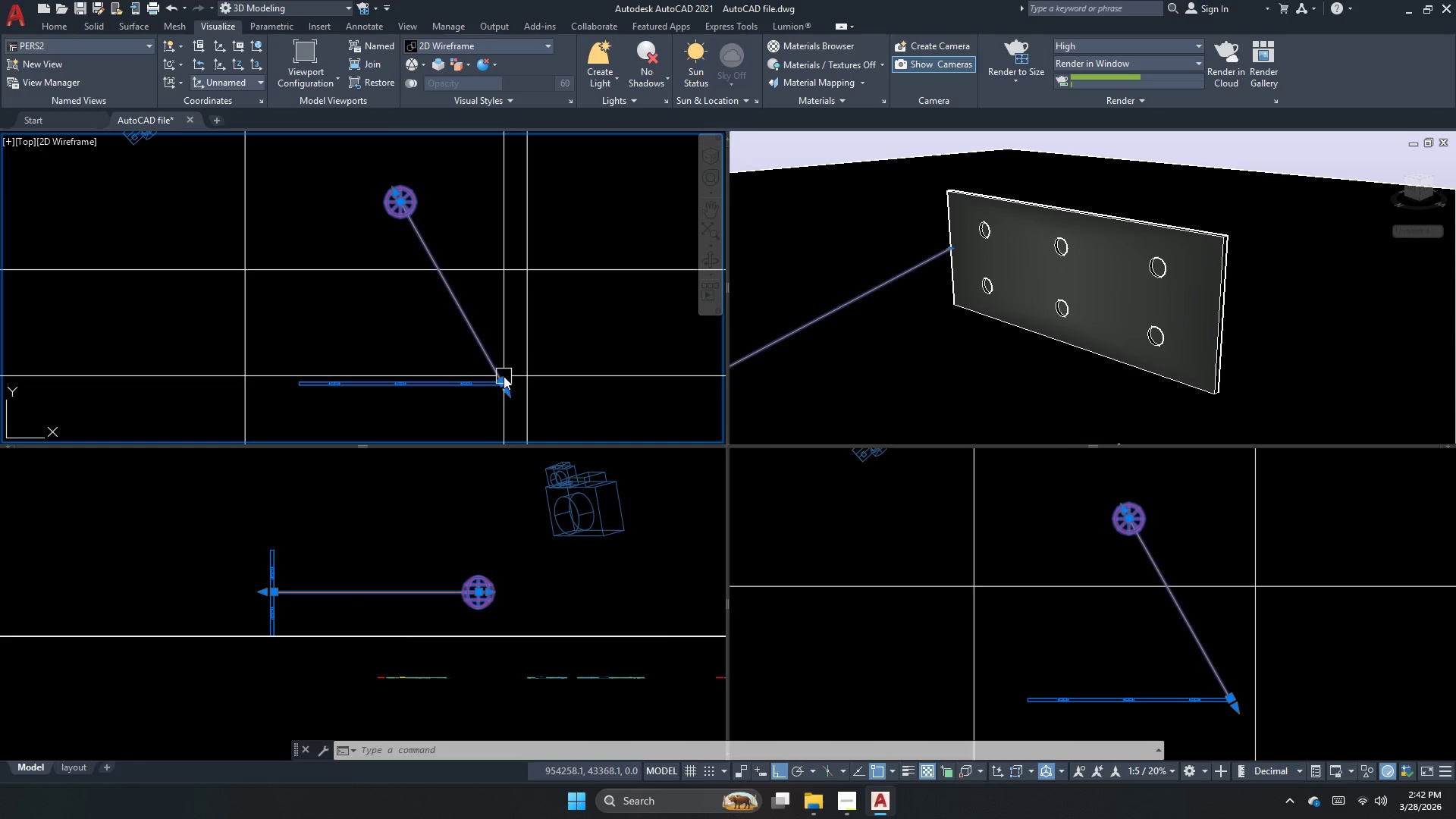 
left_click_drag(start_coordinate=[501, 384], to_coordinate=[492, 384])
 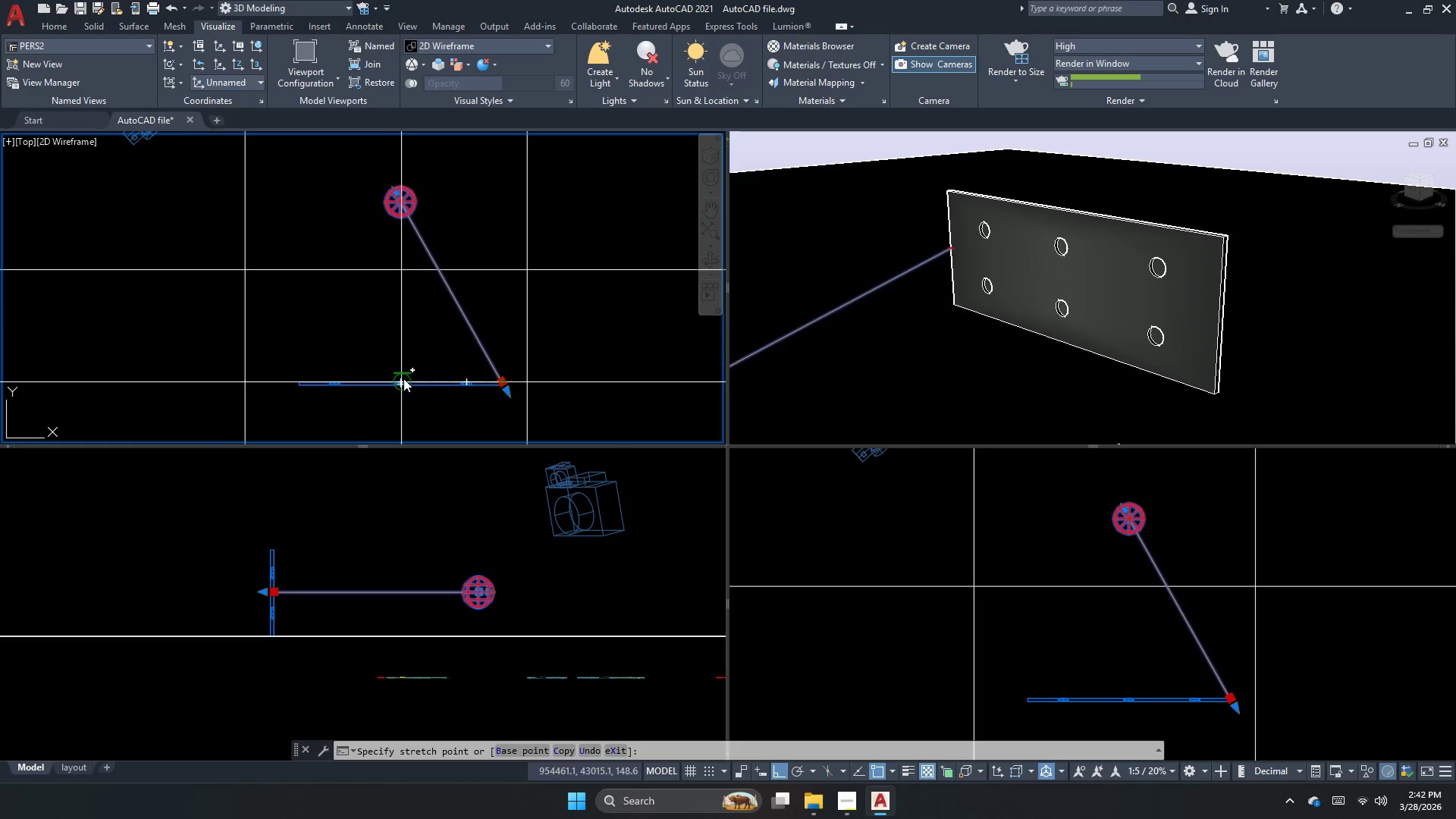 
wait(5.33)
 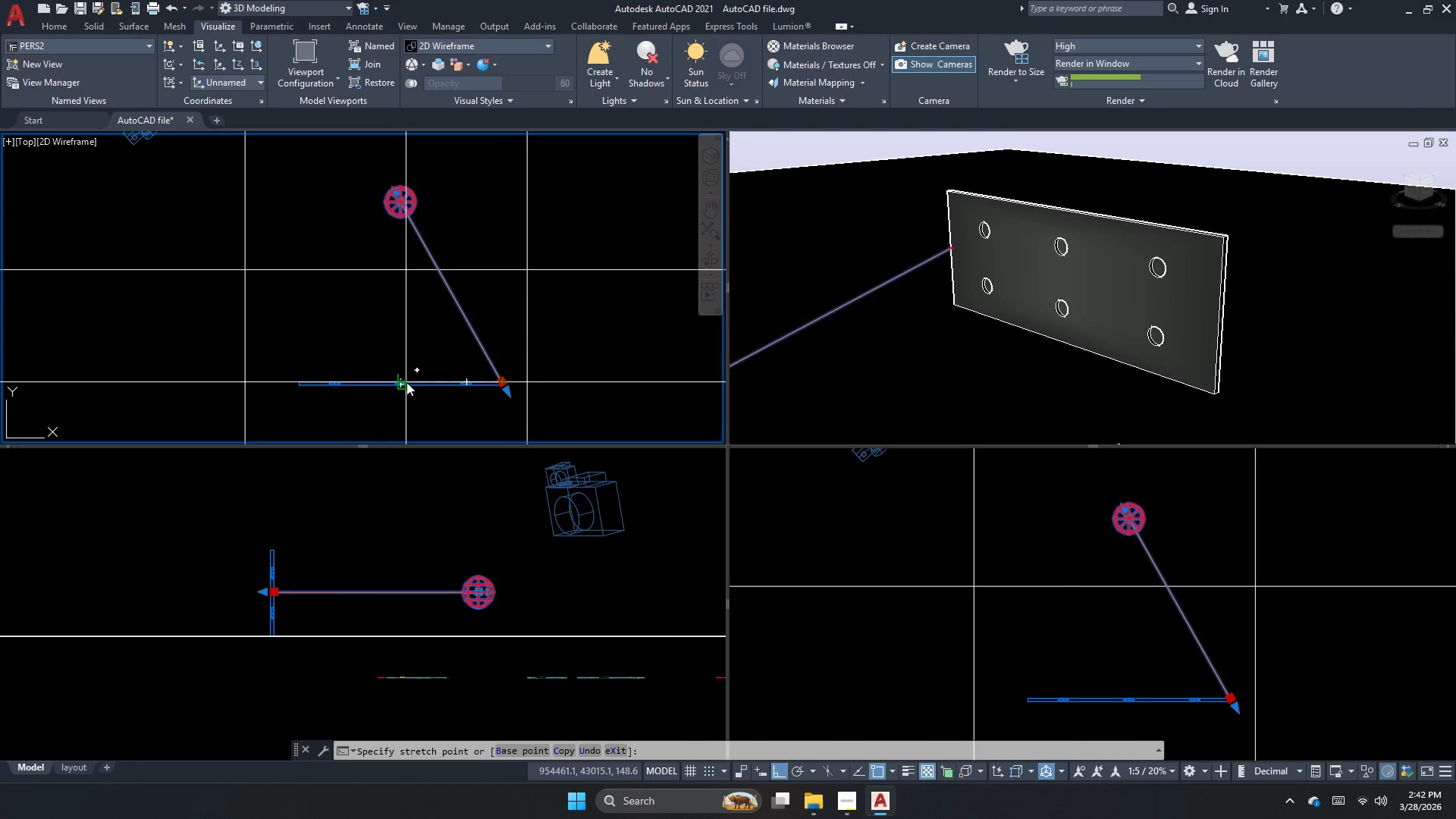 
key(Escape)
 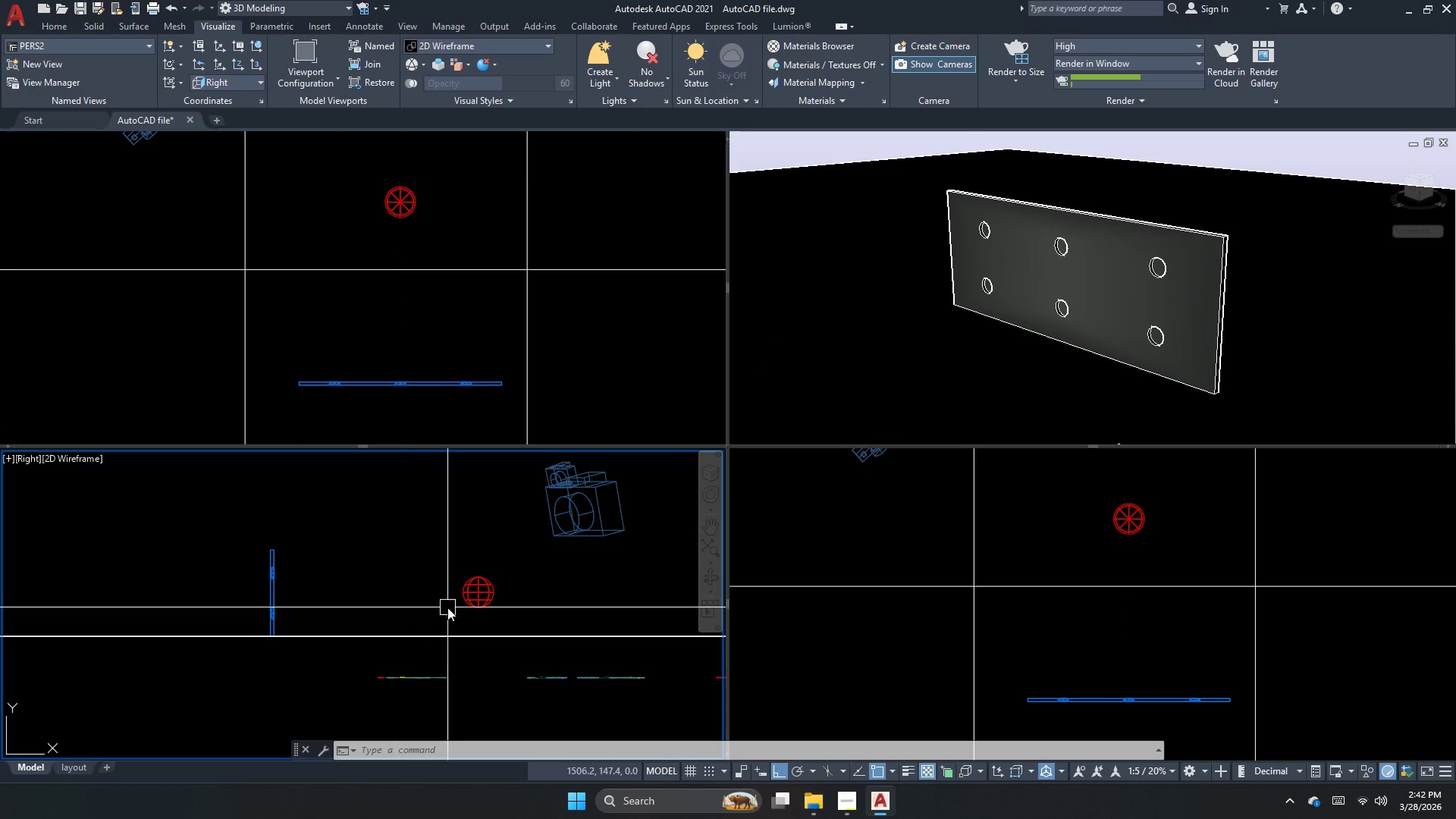 
left_click_drag(start_coordinate=[456, 605], to_coordinate=[464, 604])
 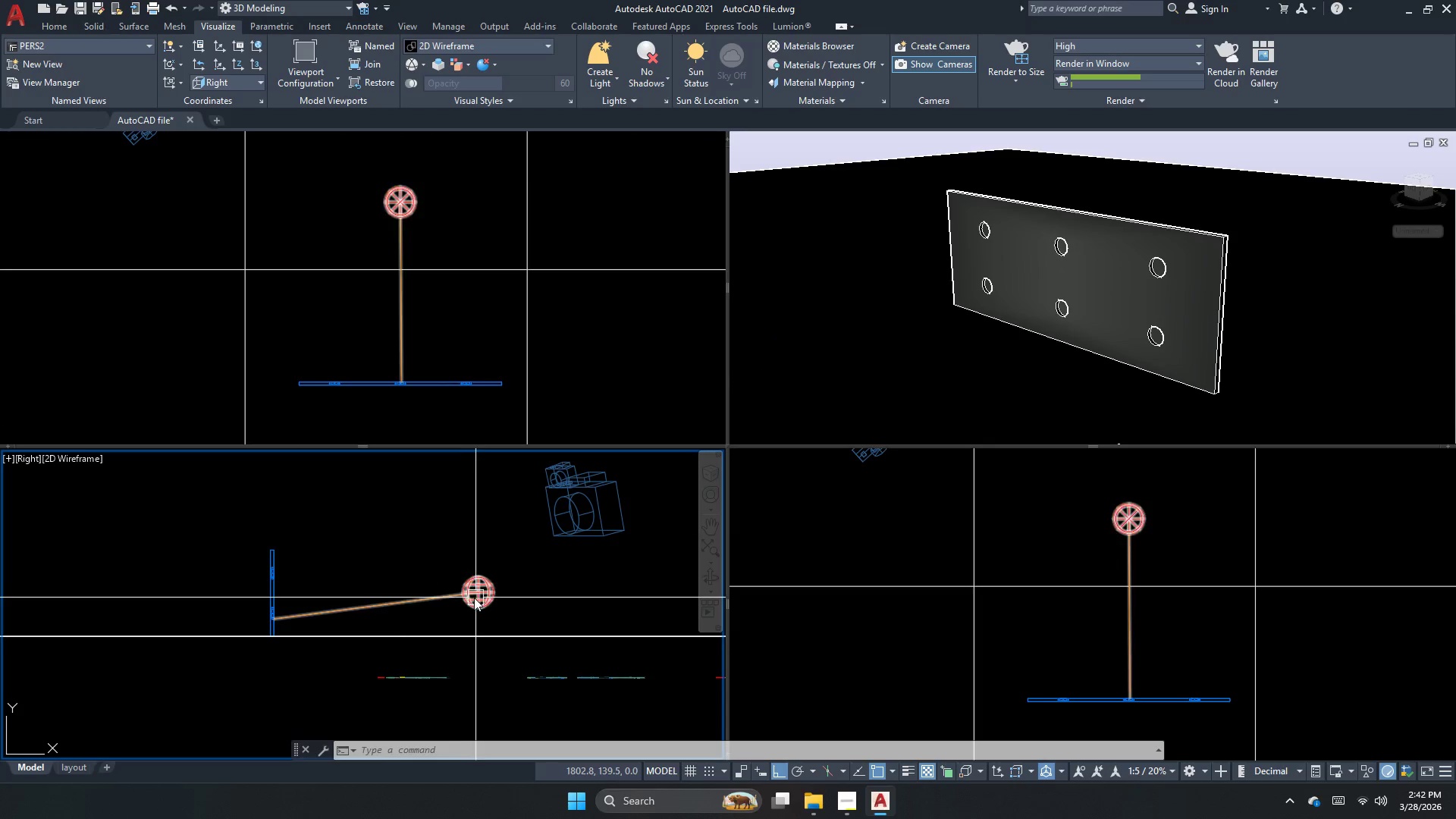 
triple_click([472, 599])
 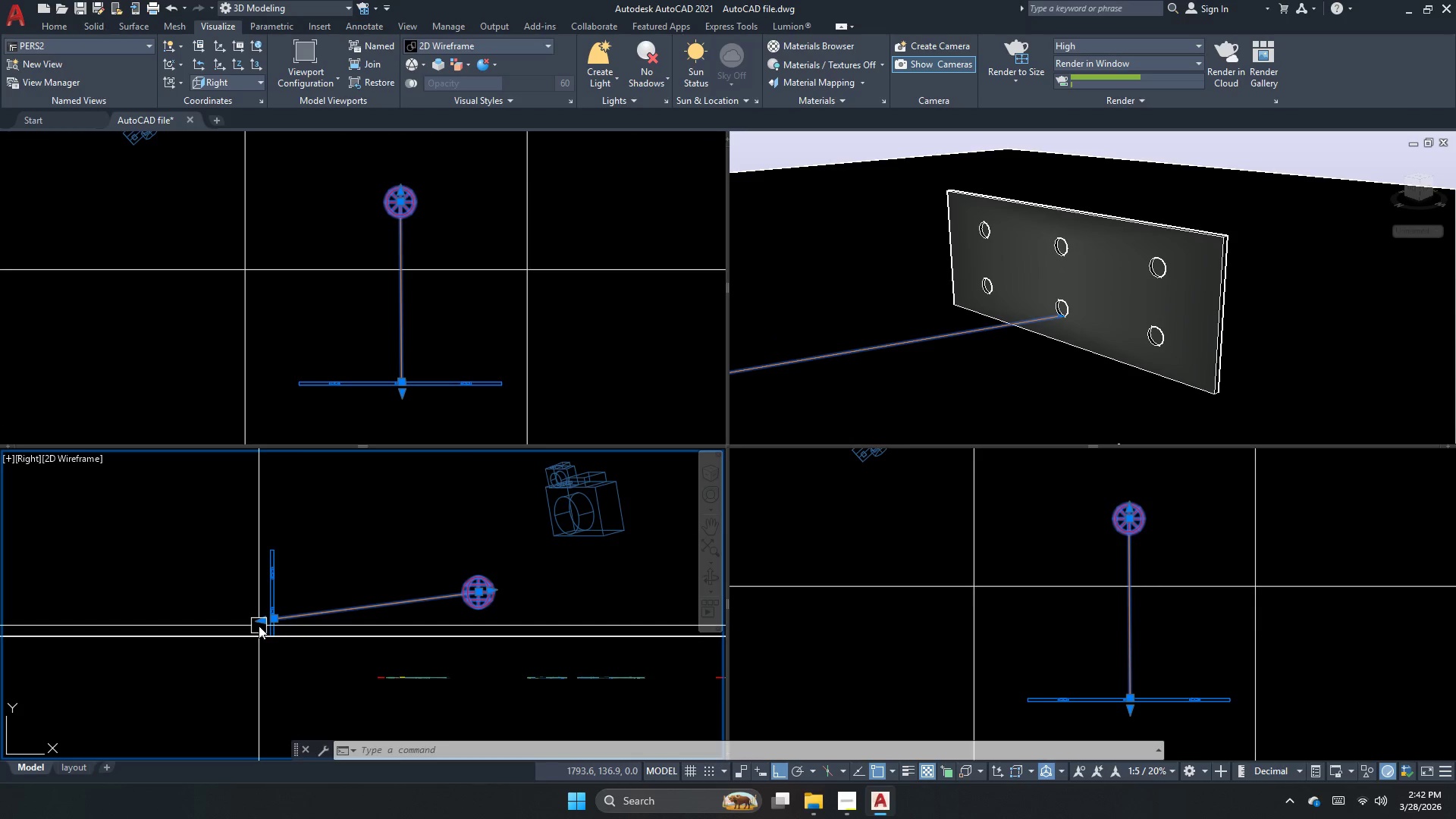 
left_click_drag(start_coordinate=[274, 621], to_coordinate=[275, 604])
 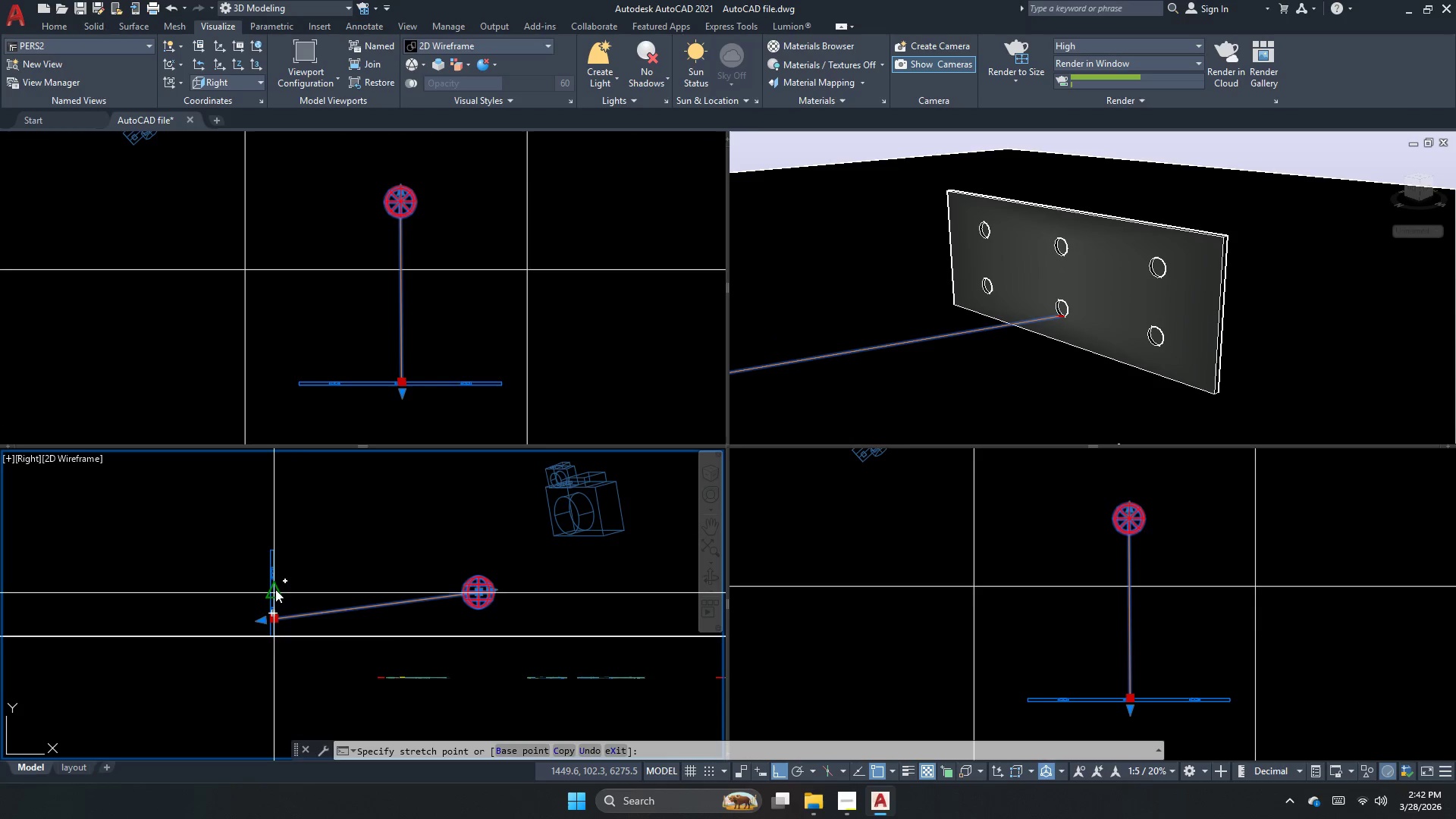 
left_click_drag(start_coordinate=[275, 591], to_coordinate=[275, 595])
 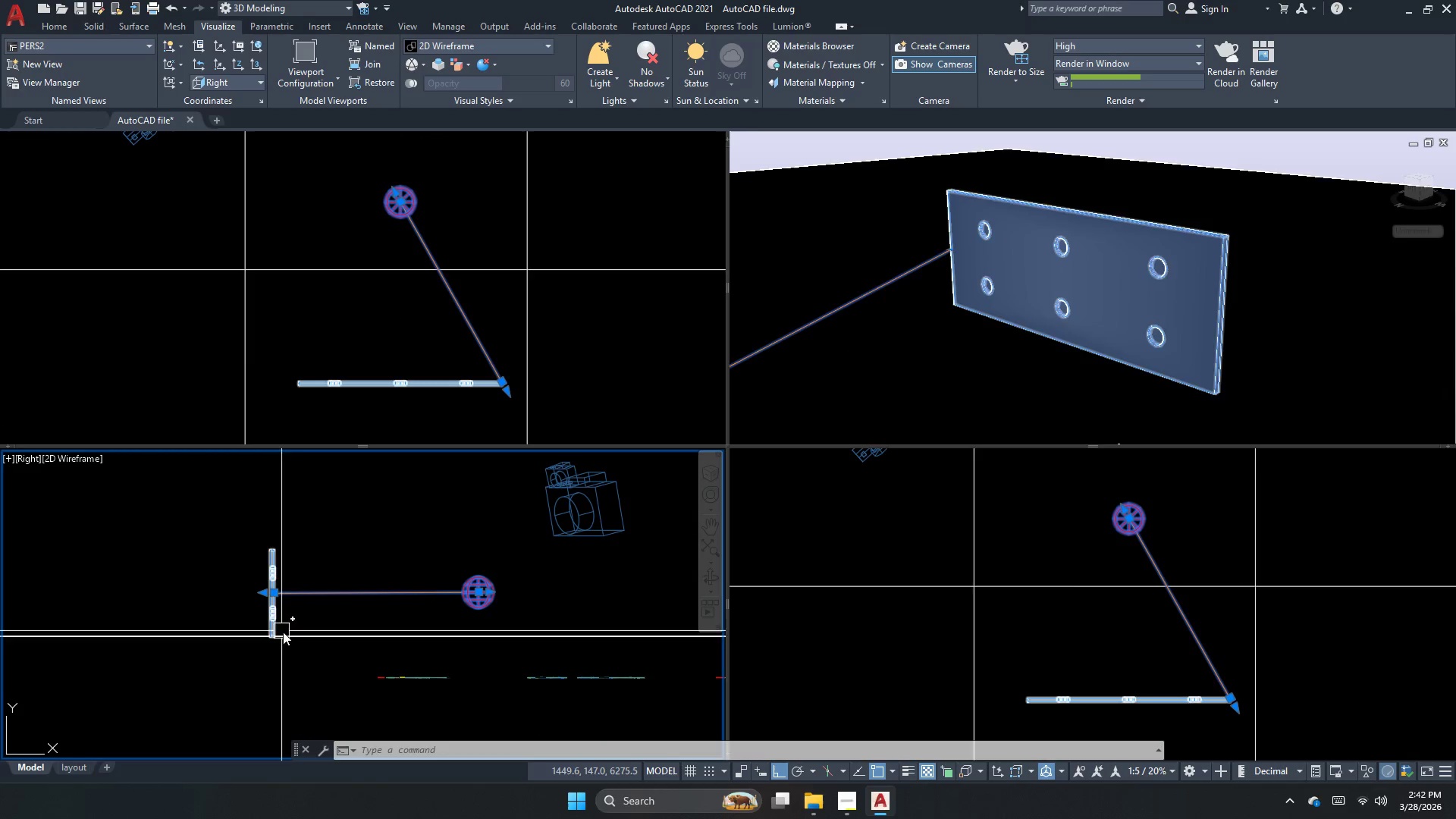 
key(Escape)
 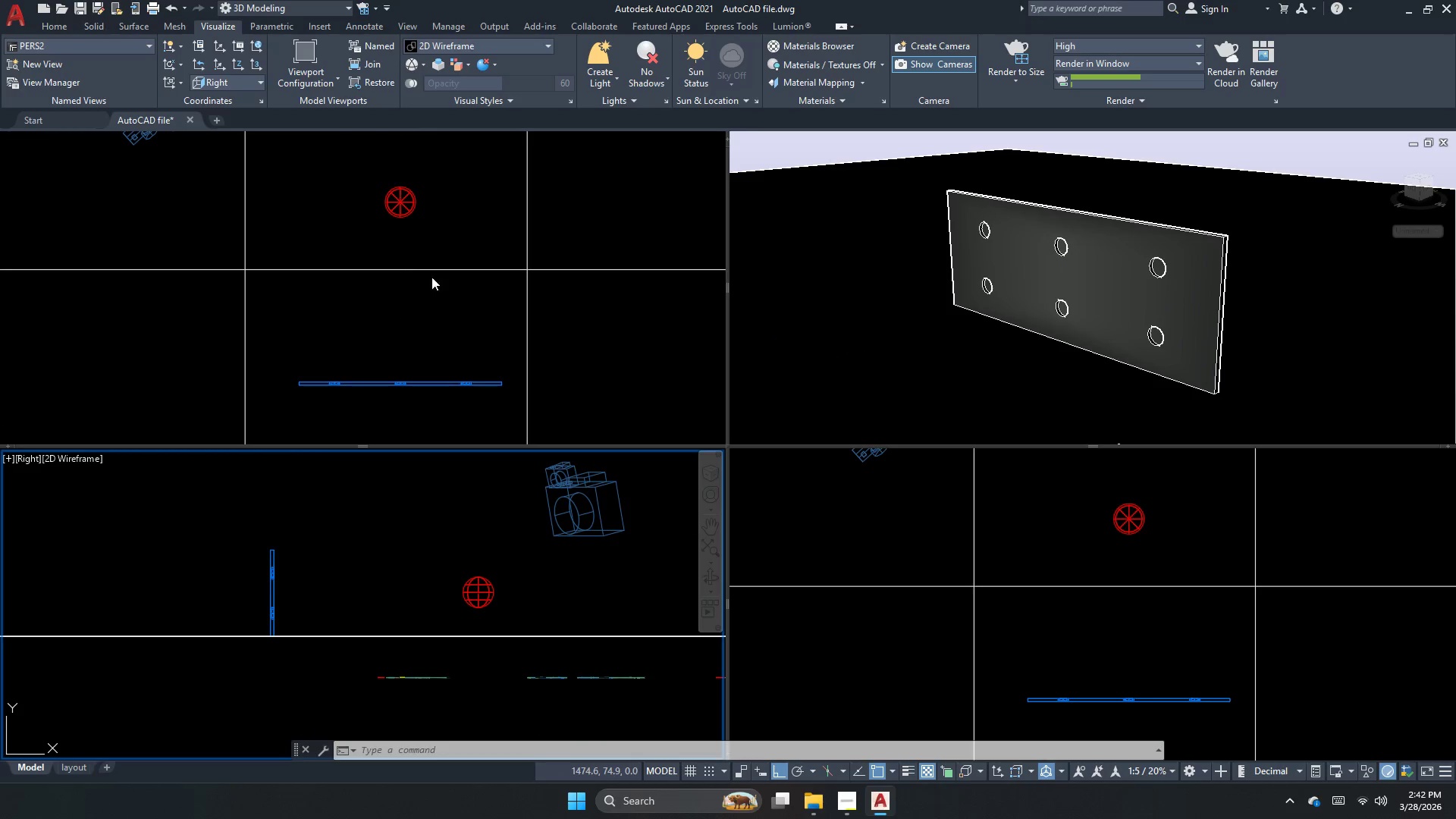 
left_click_drag(start_coordinate=[414, 216], to_coordinate=[408, 214])
 